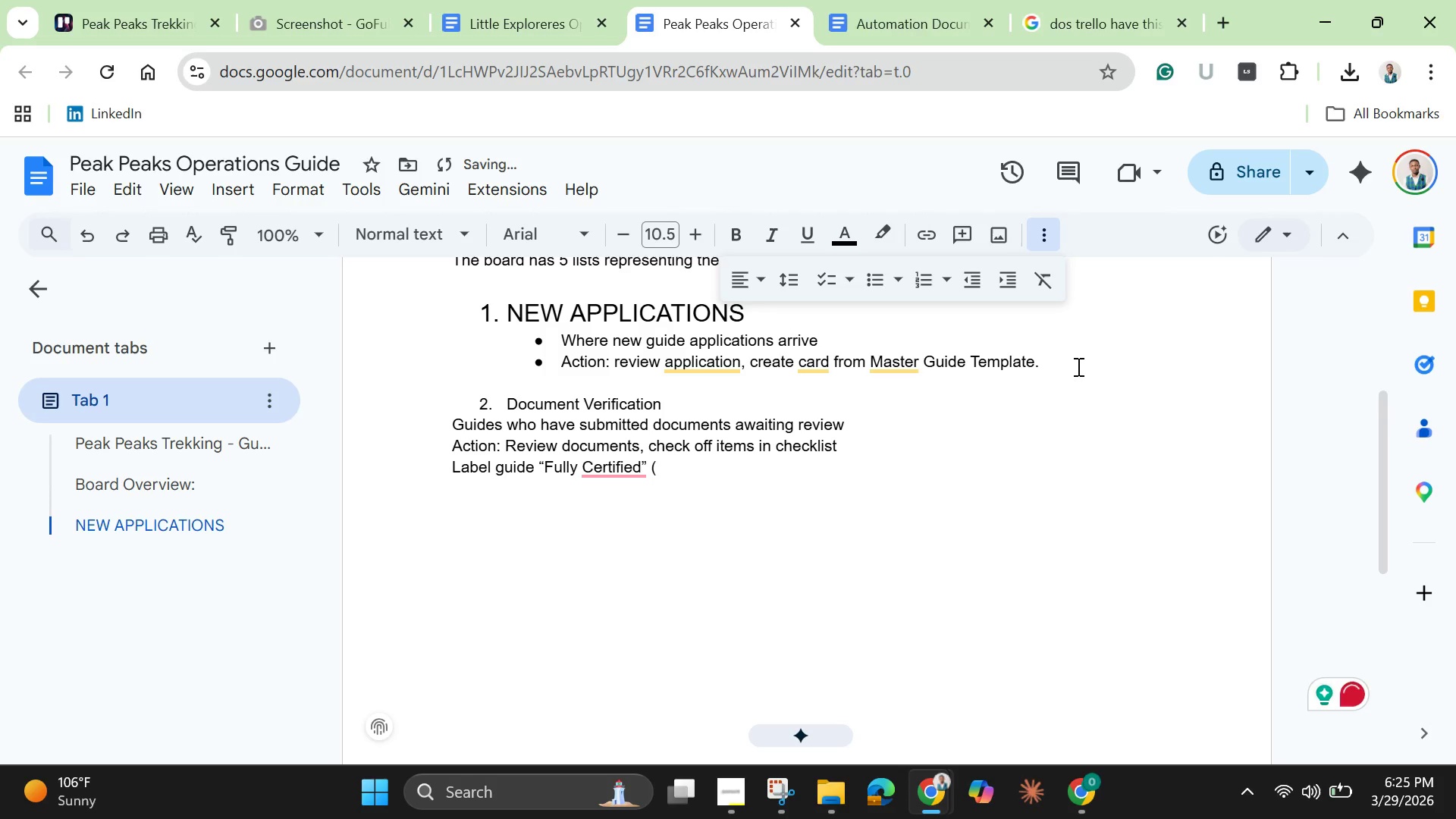 
hold_key(key=ShiftLeft, duration=0.73)
 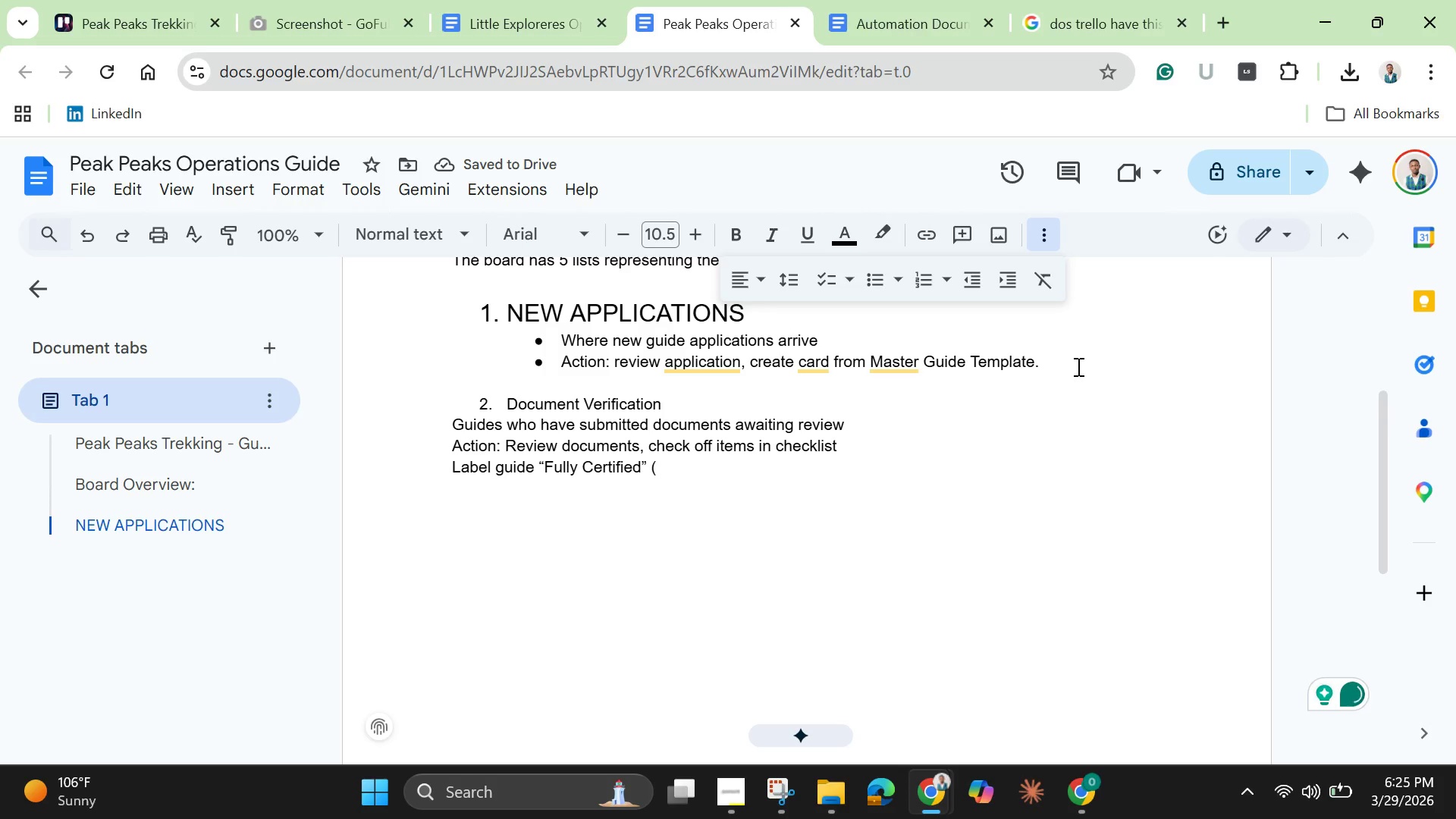 
type(green) when documents verified )
 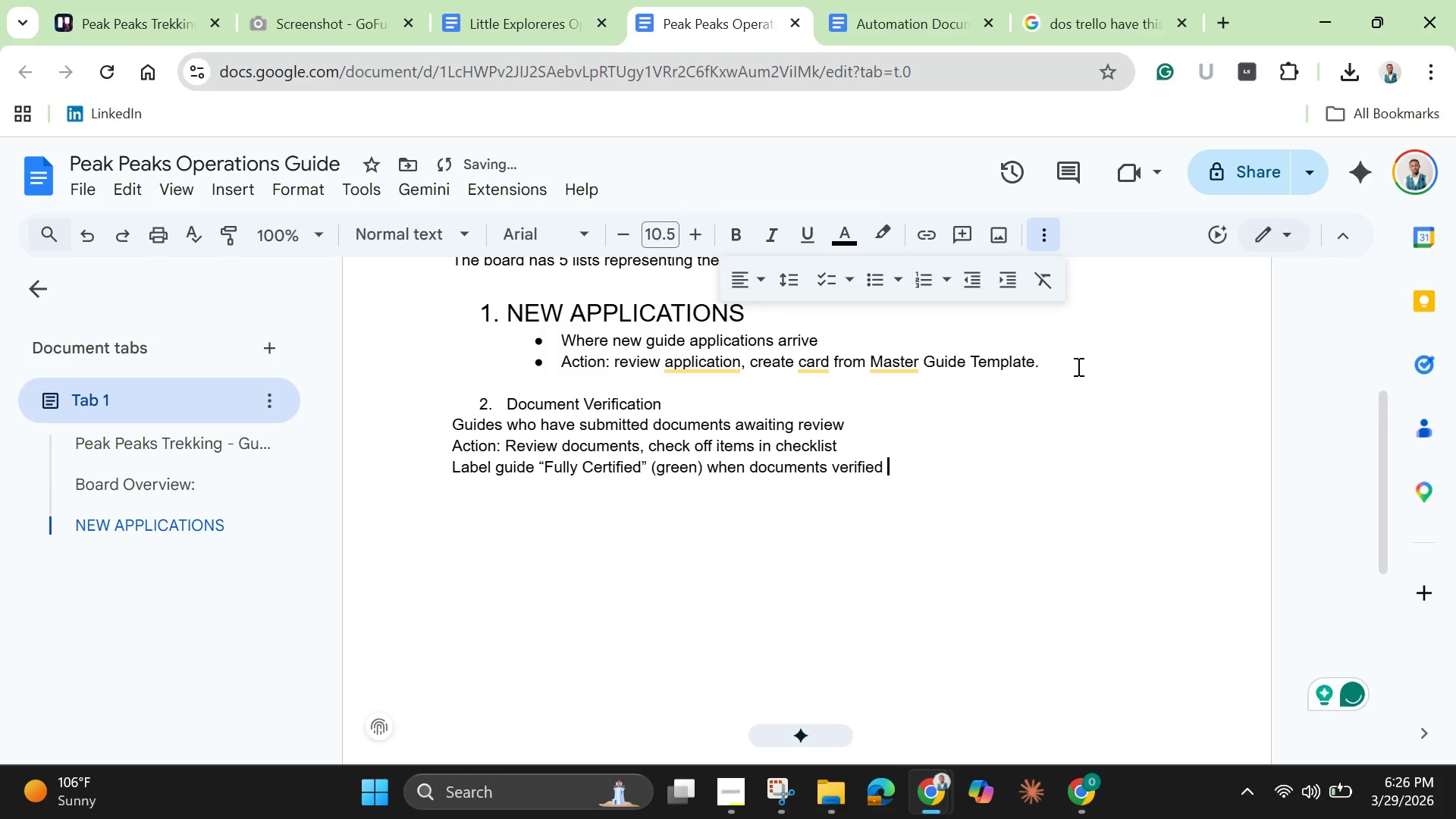 
key(Enter)
 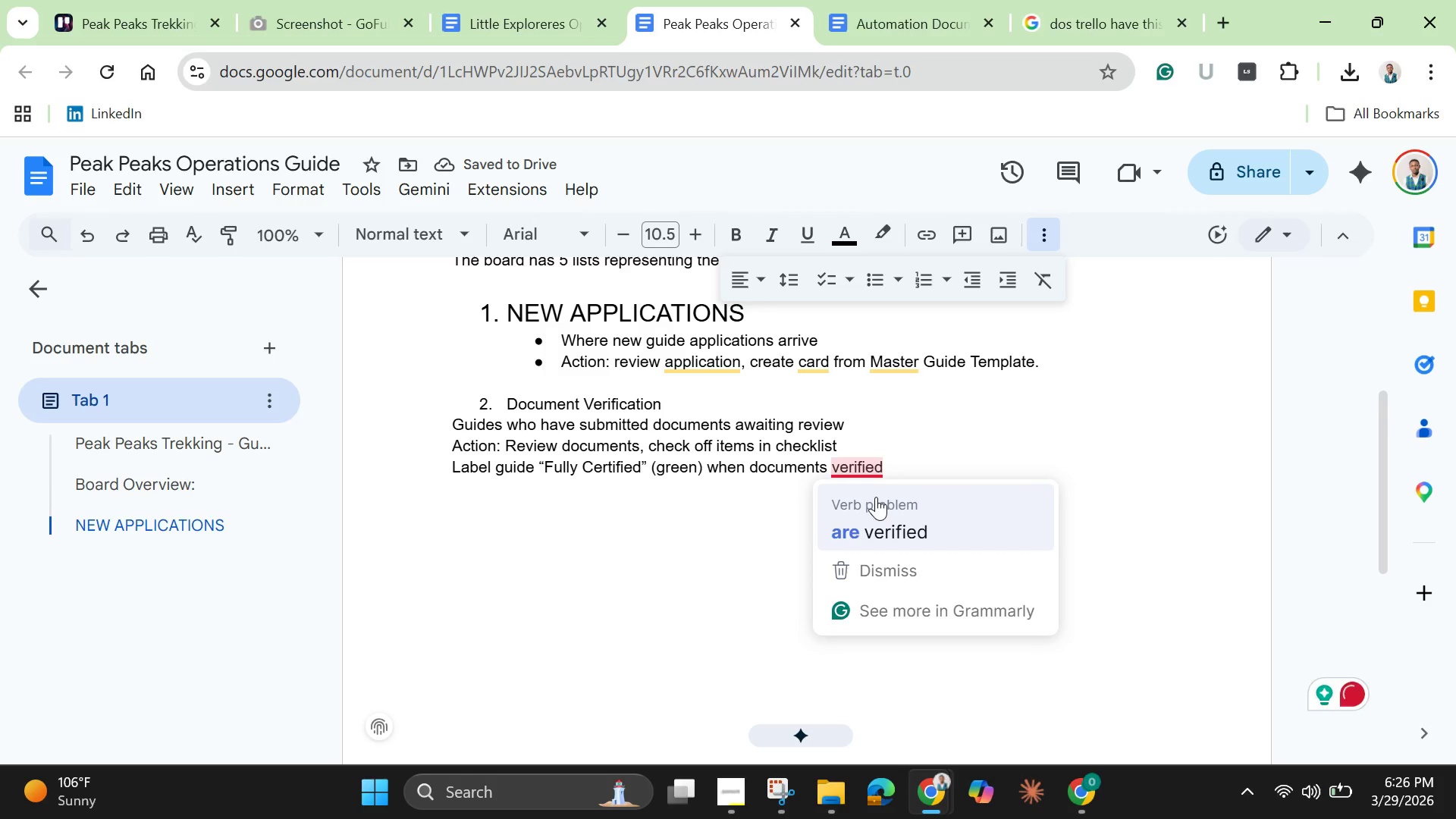 
left_click([892, 525])
 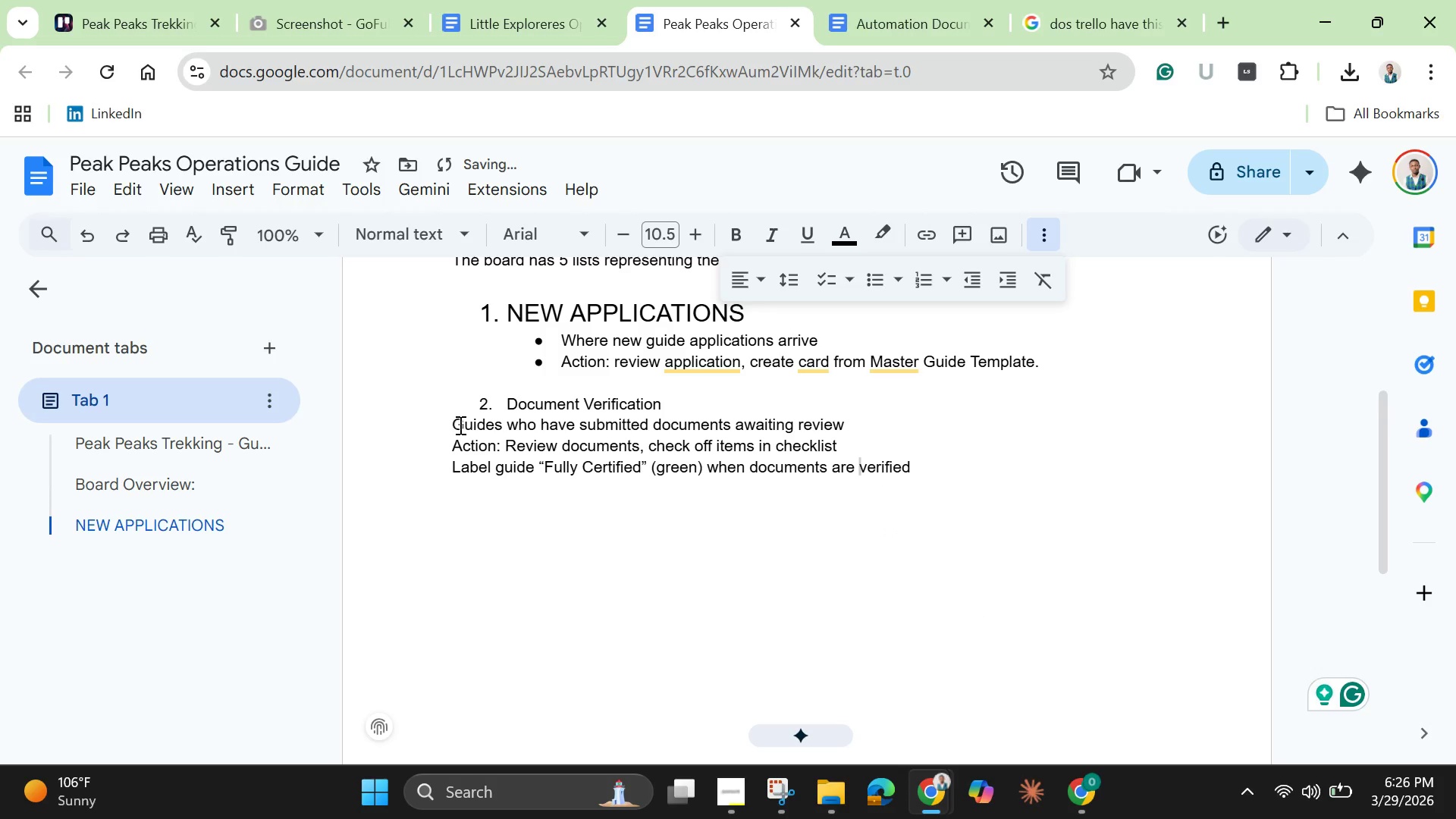 
left_click_drag(start_coordinate=[453, 426], to_coordinate=[989, 469])
 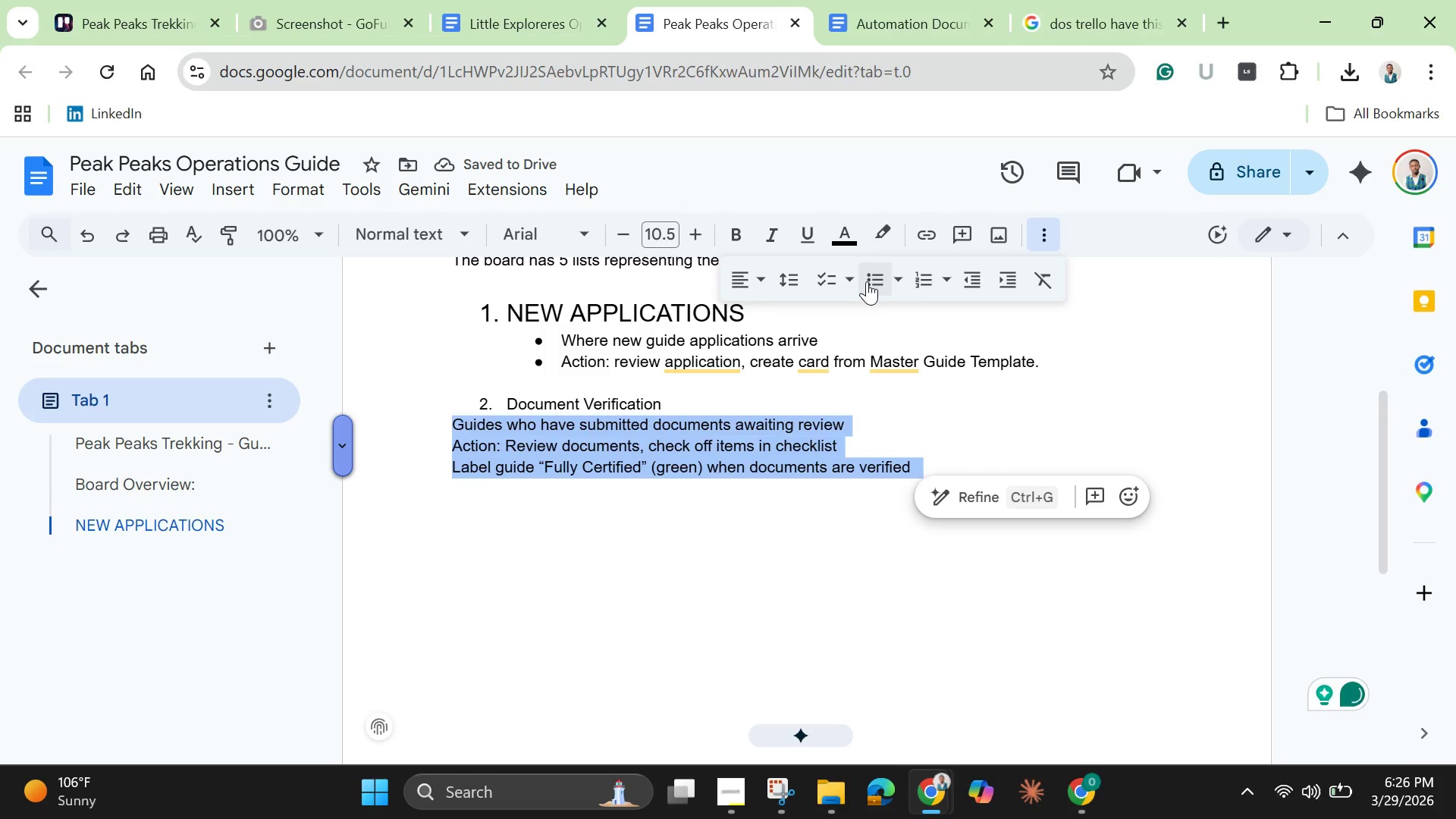 
left_click([867, 281])
 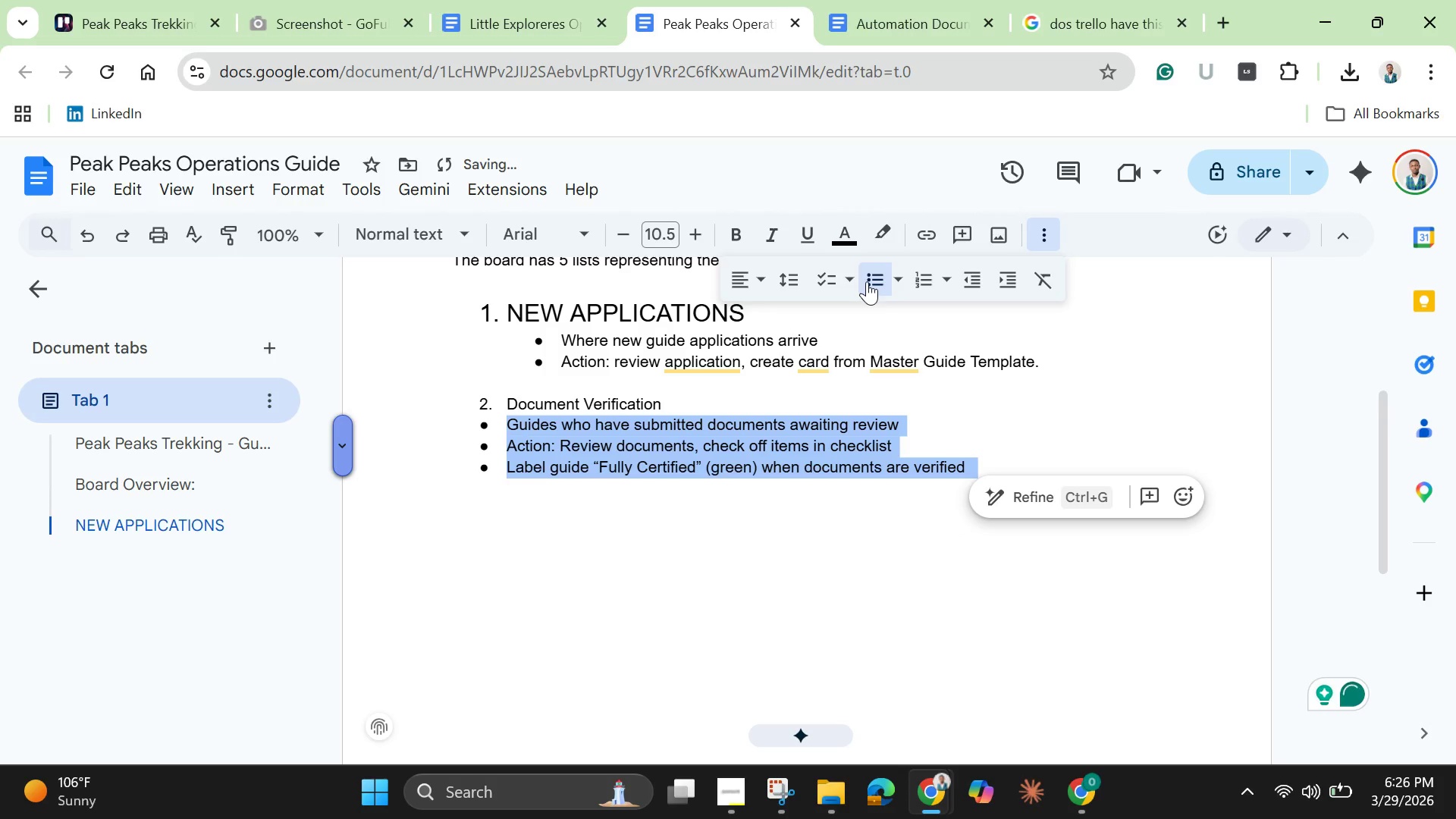 
key(Tab)
 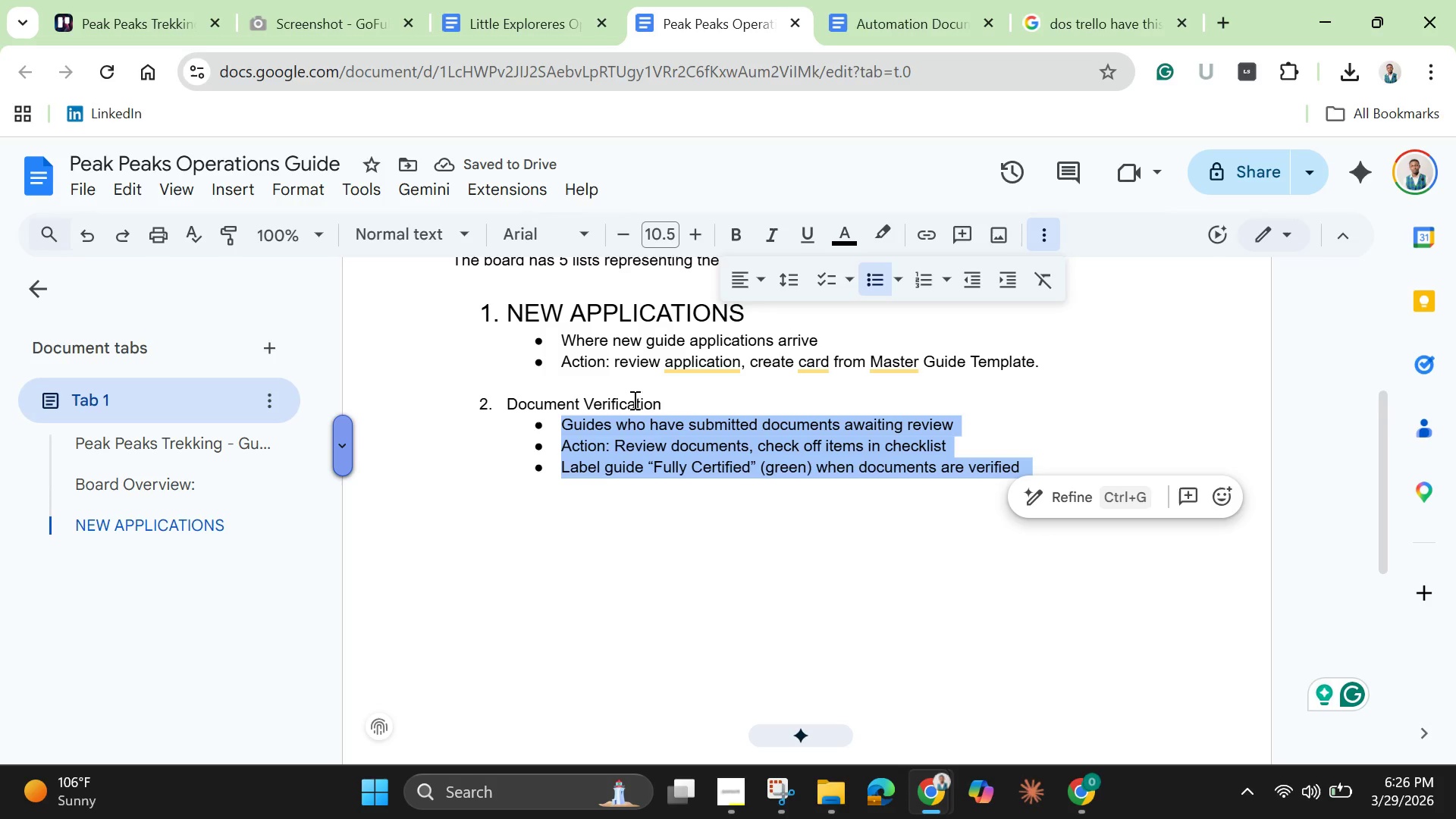 
left_click([632, 306])
 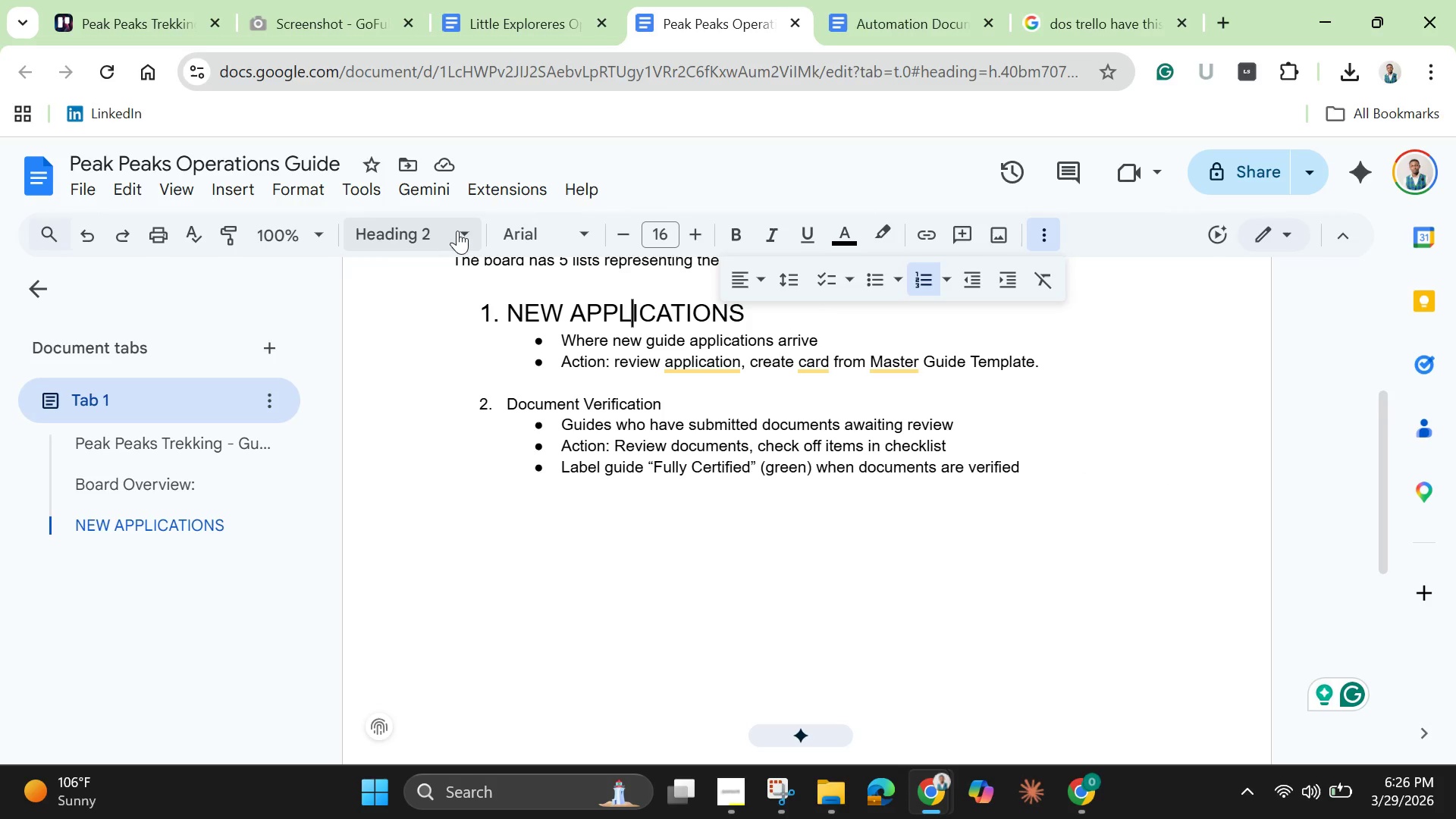 
left_click([456, 226])
 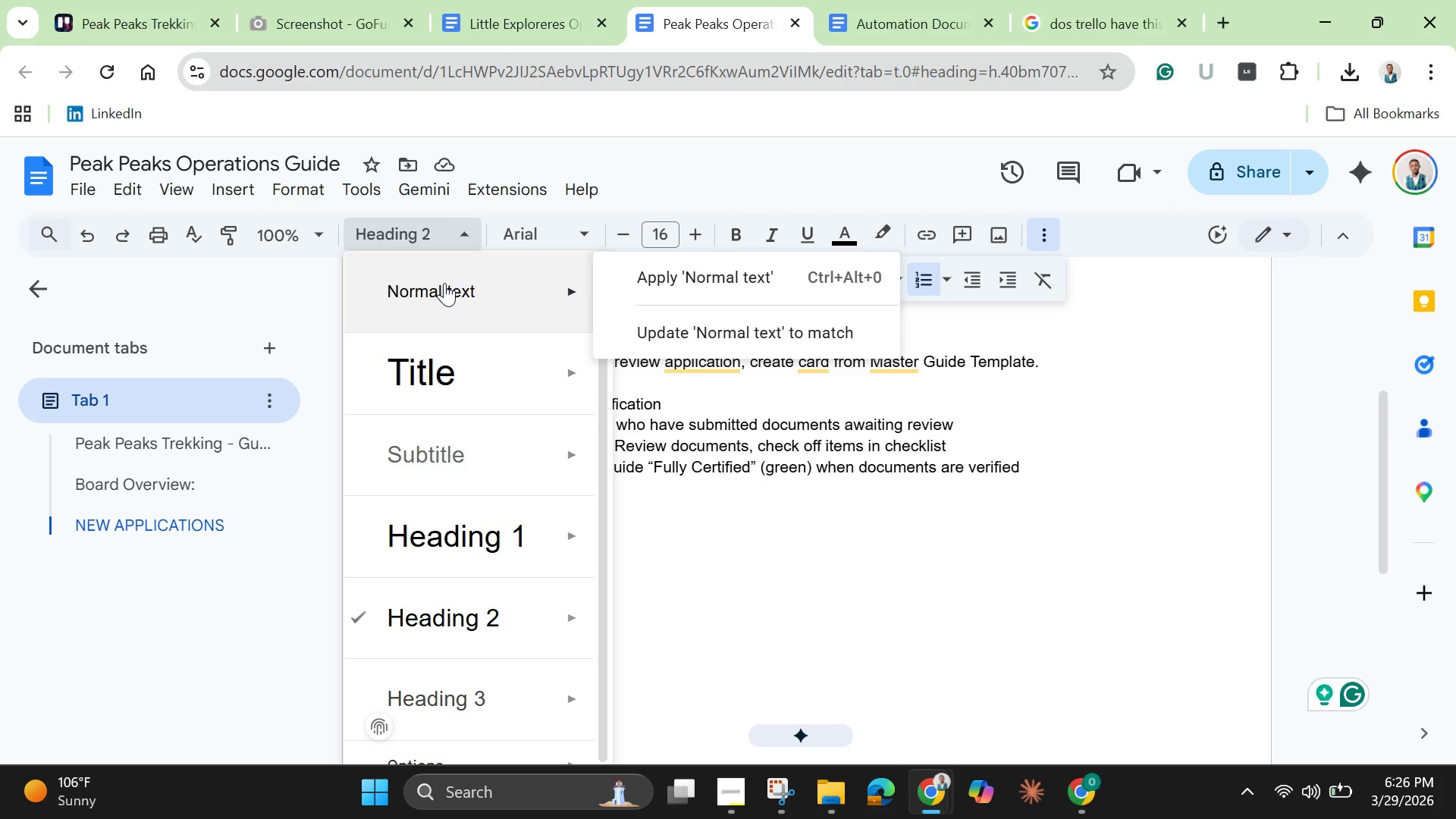 
left_click([444, 283])
 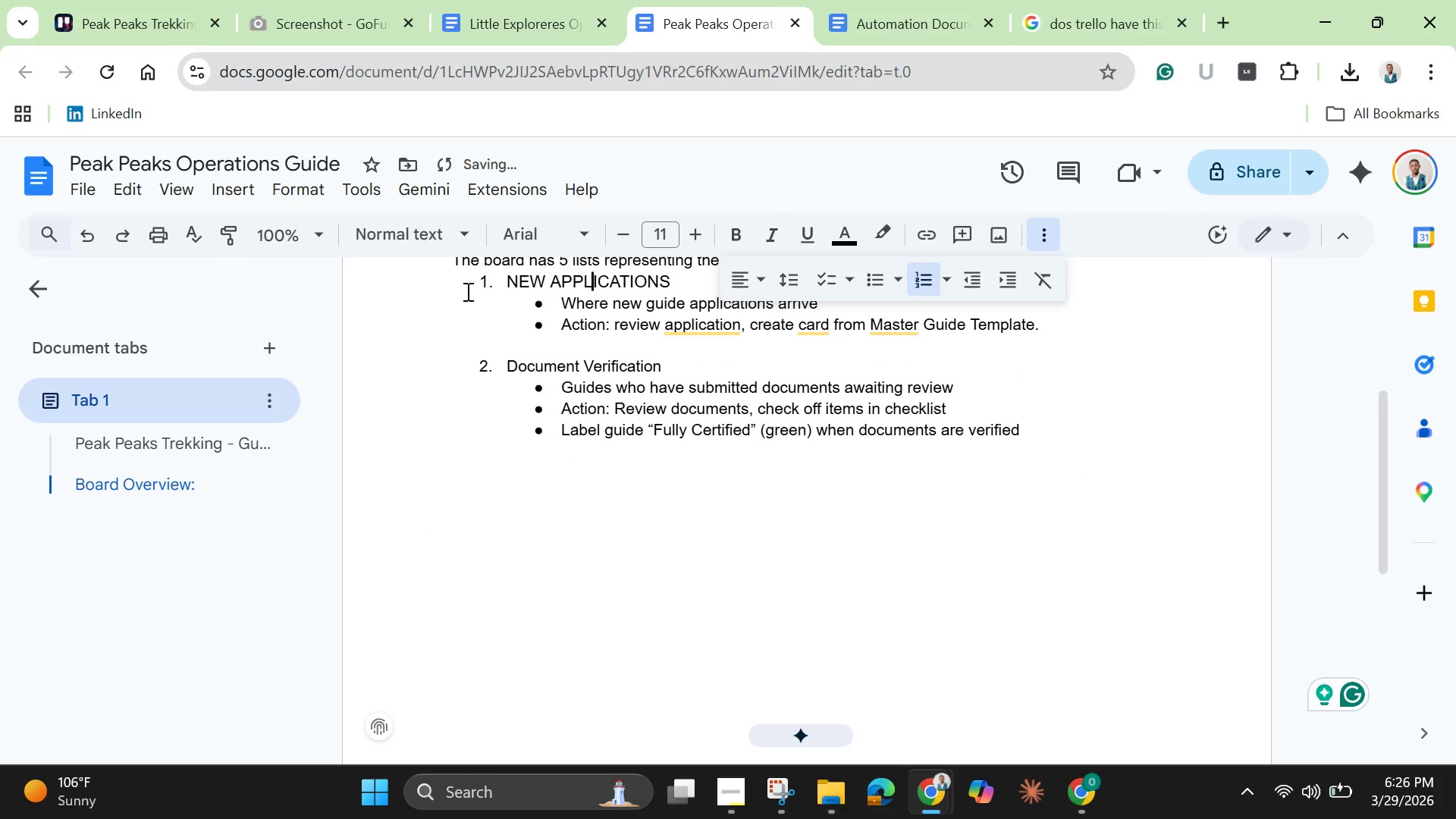 
left_click([466, 290])
 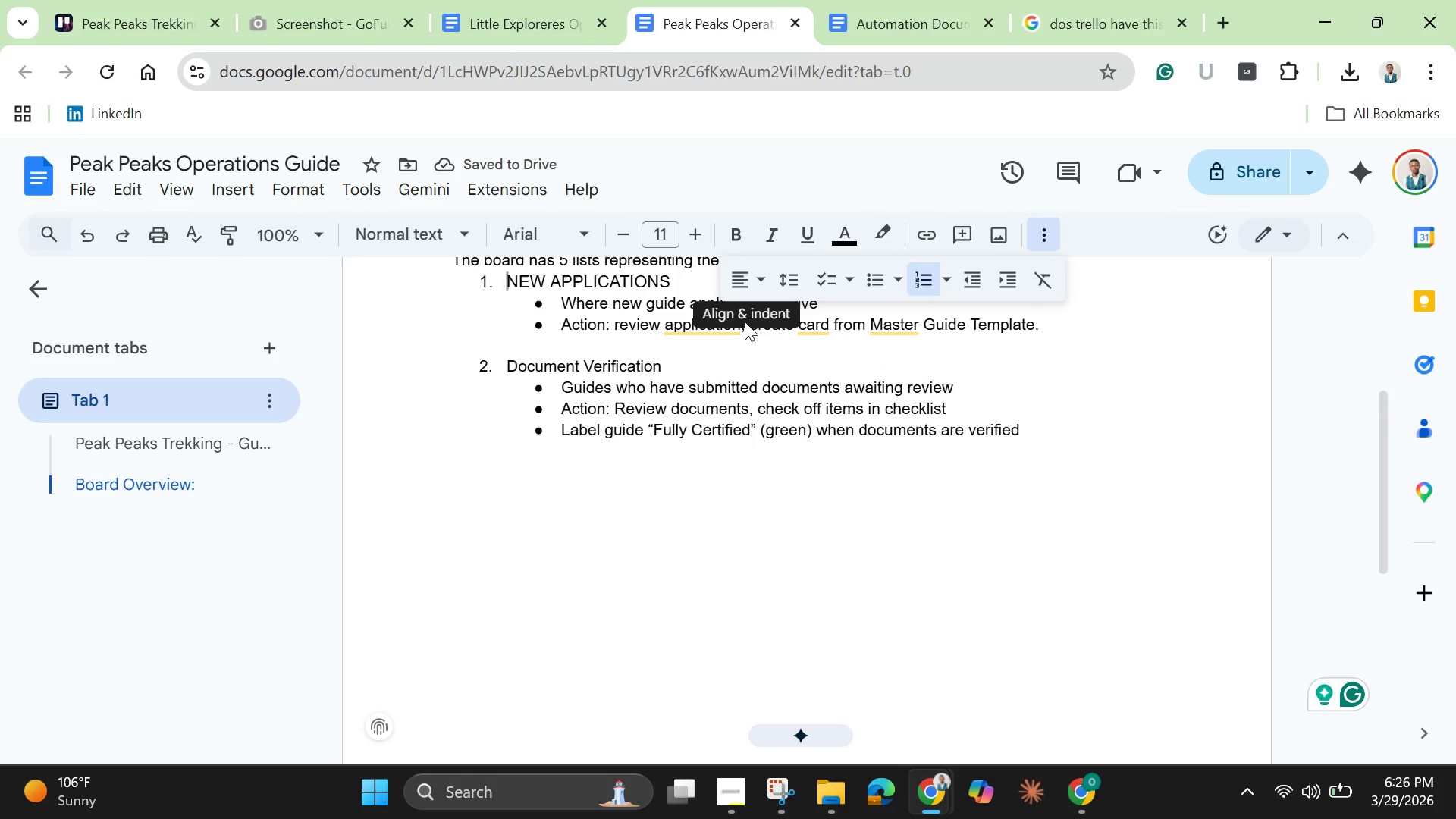 
scroll: coordinate [770, 356], scroll_direction: up, amount: 3.0
 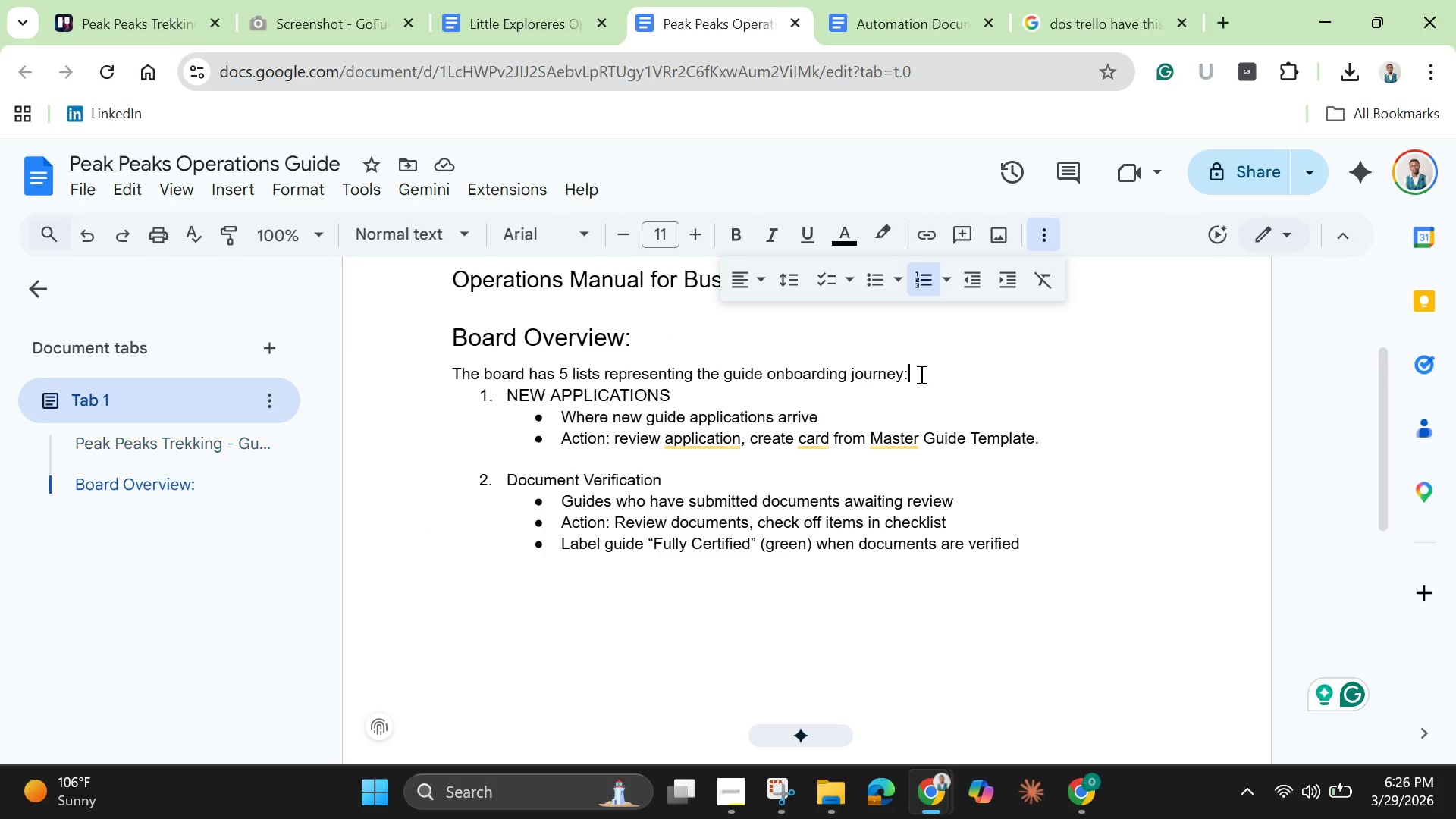 
left_click([924, 377])
 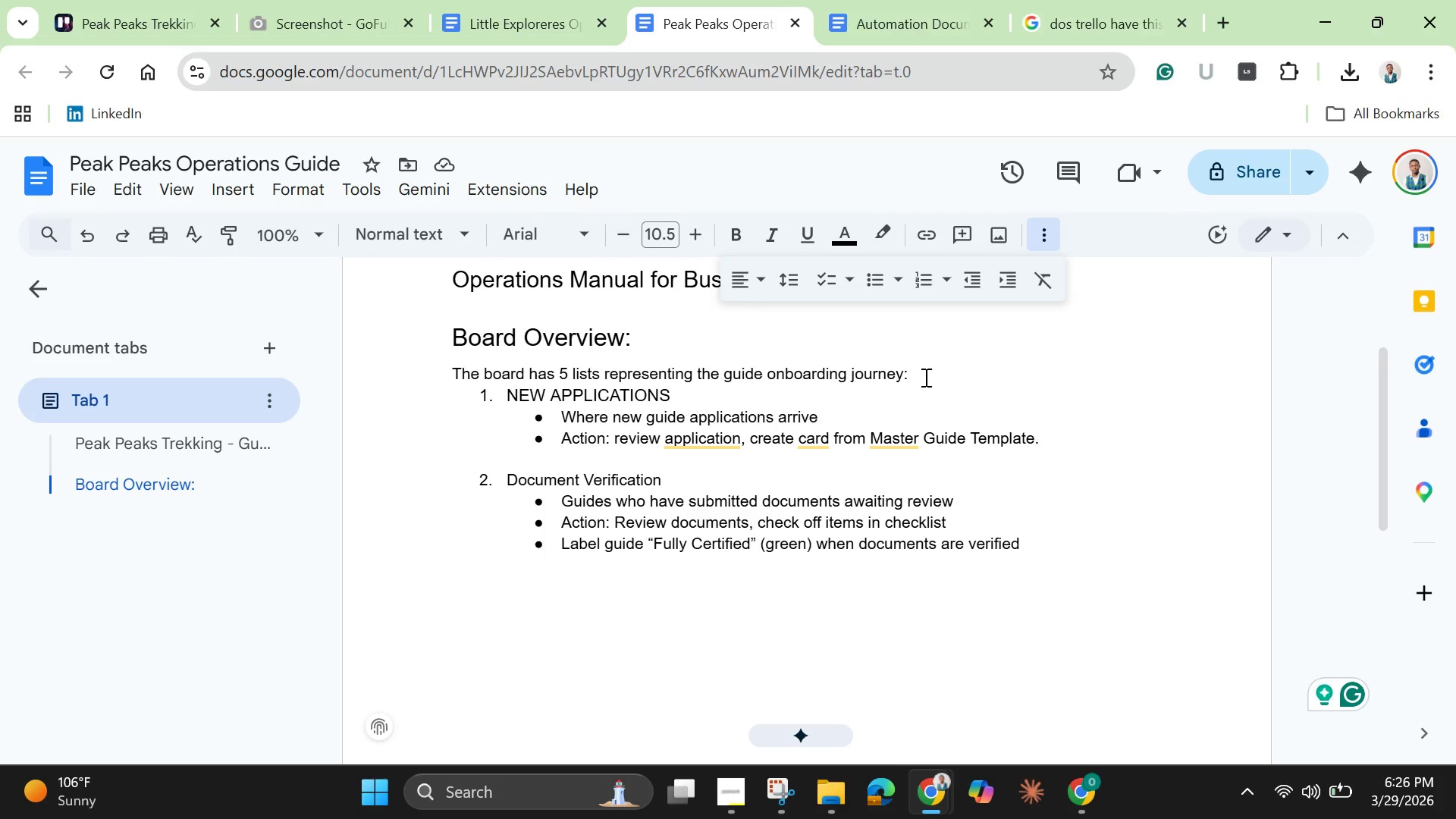 
key(Enter)
 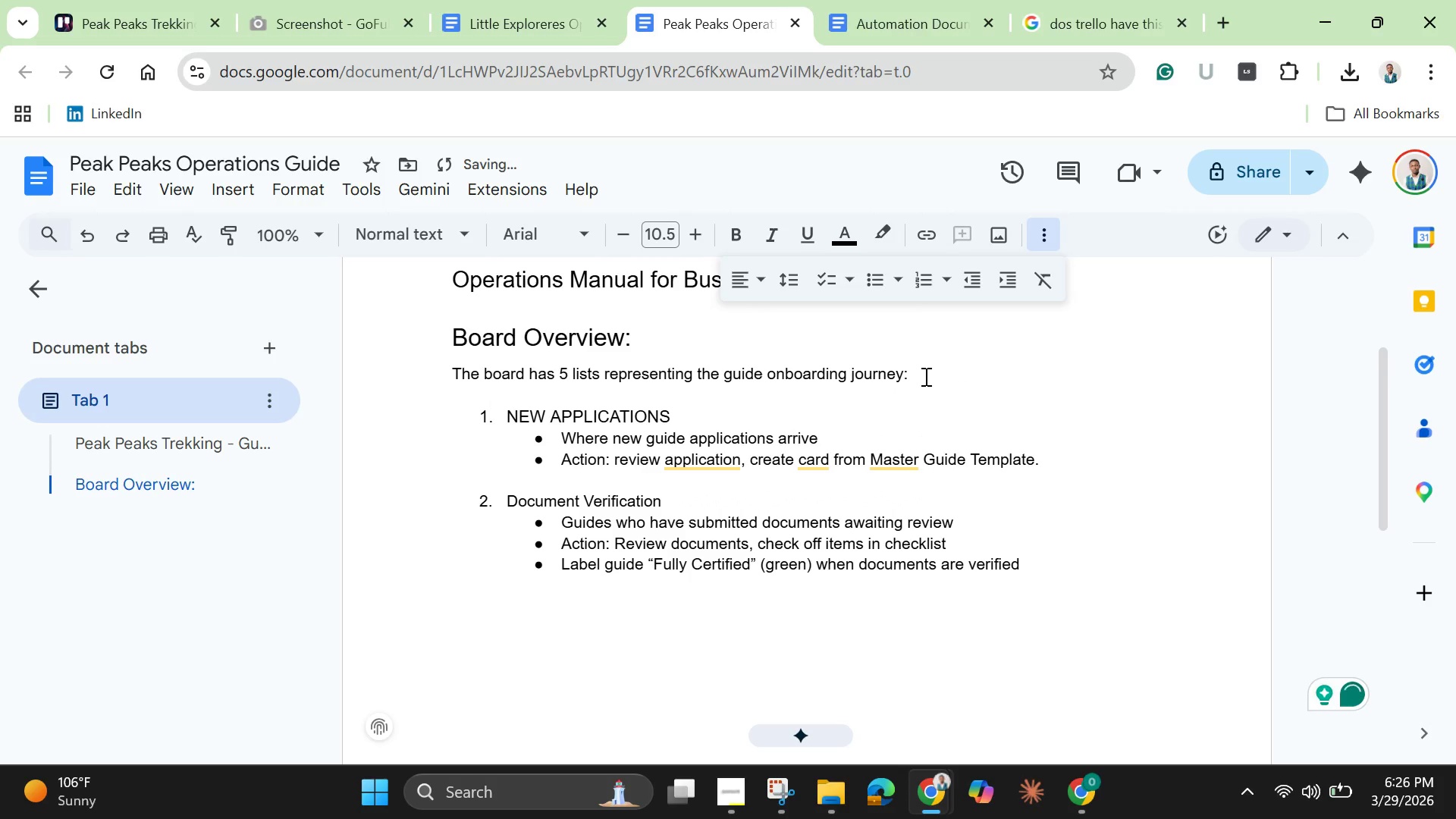 
scroll: coordinate [924, 376], scroll_direction: down, amount: 1.0
 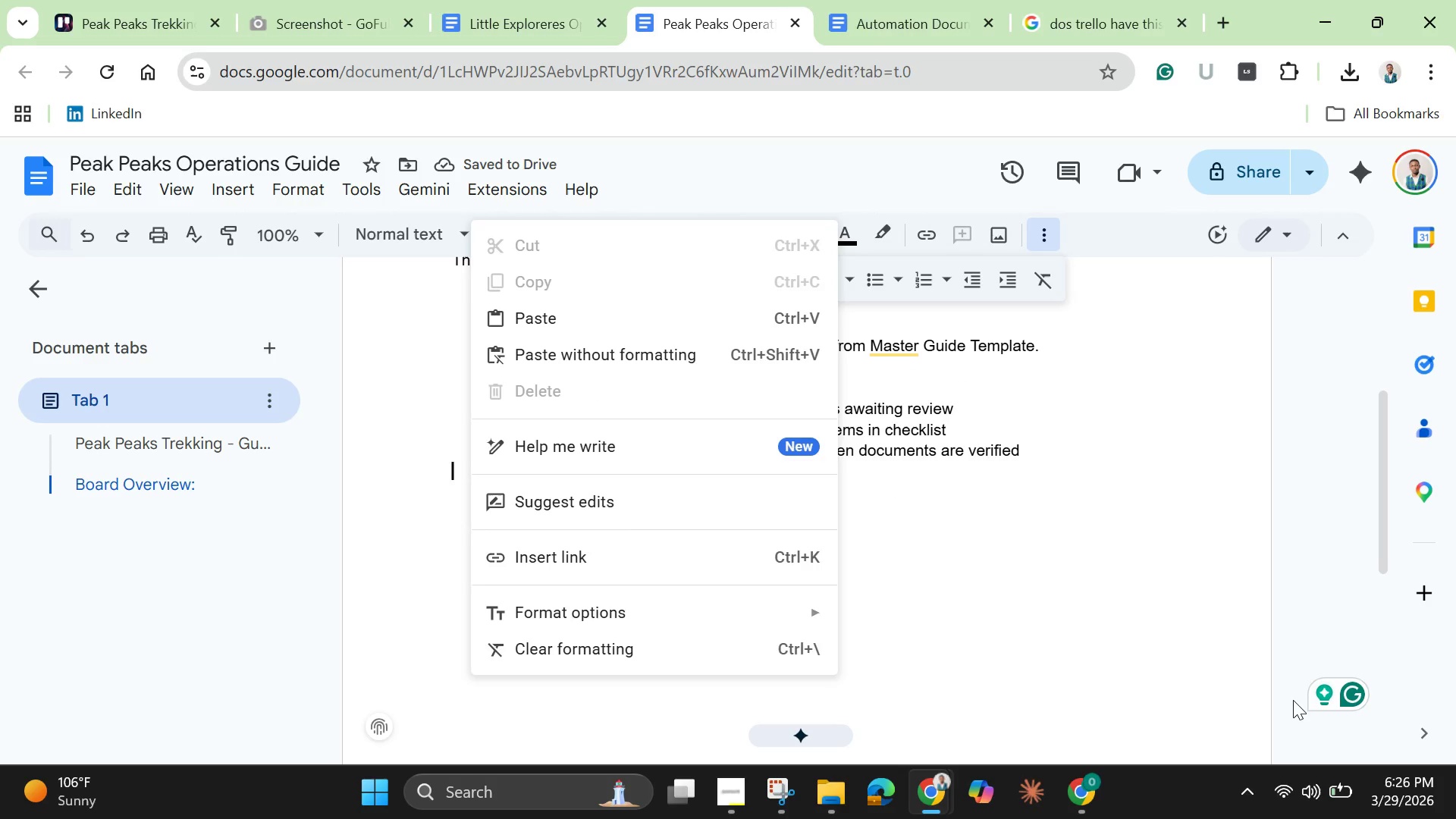 
left_click([1083, 472])
 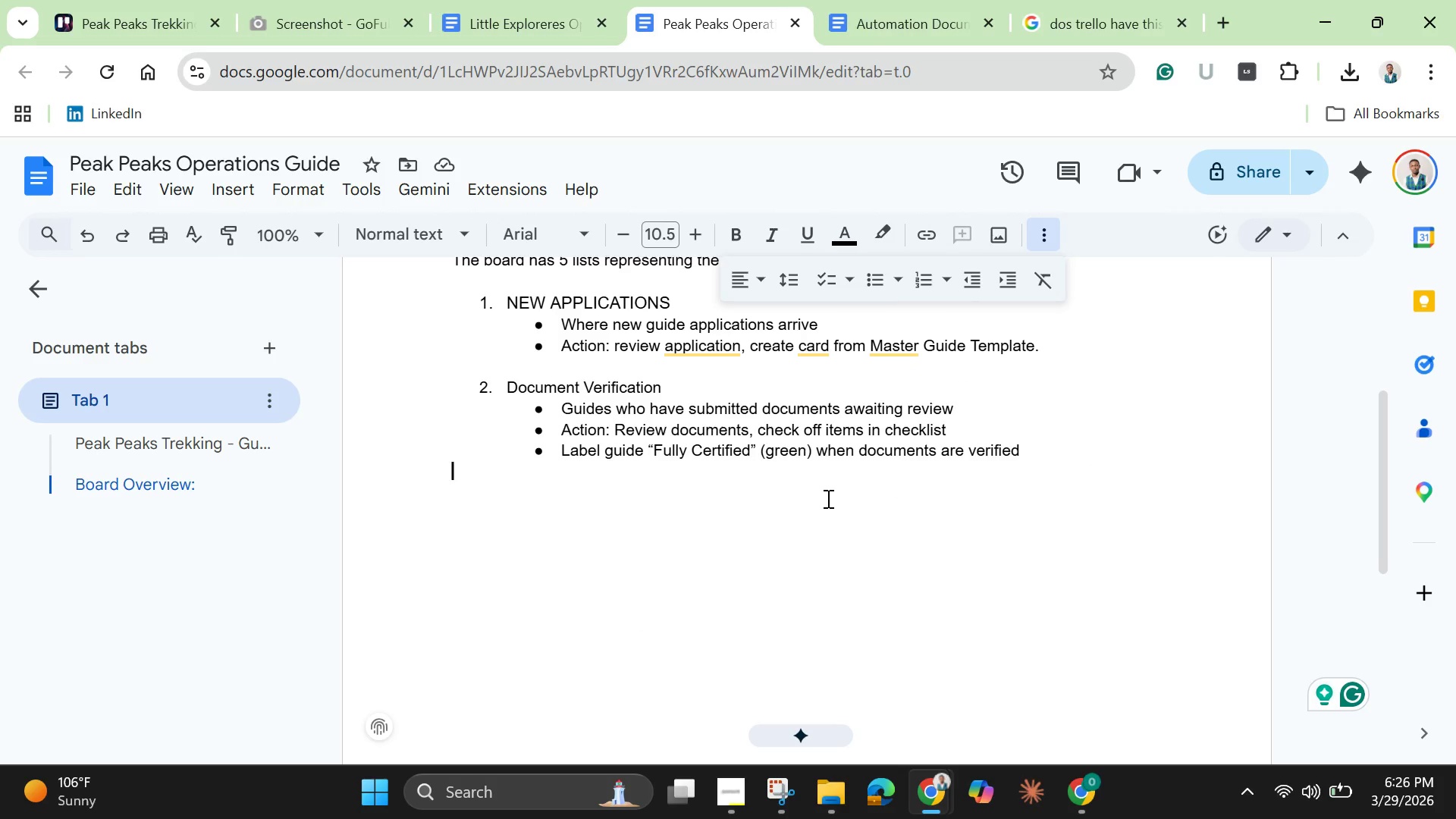 
key(Backspace)
 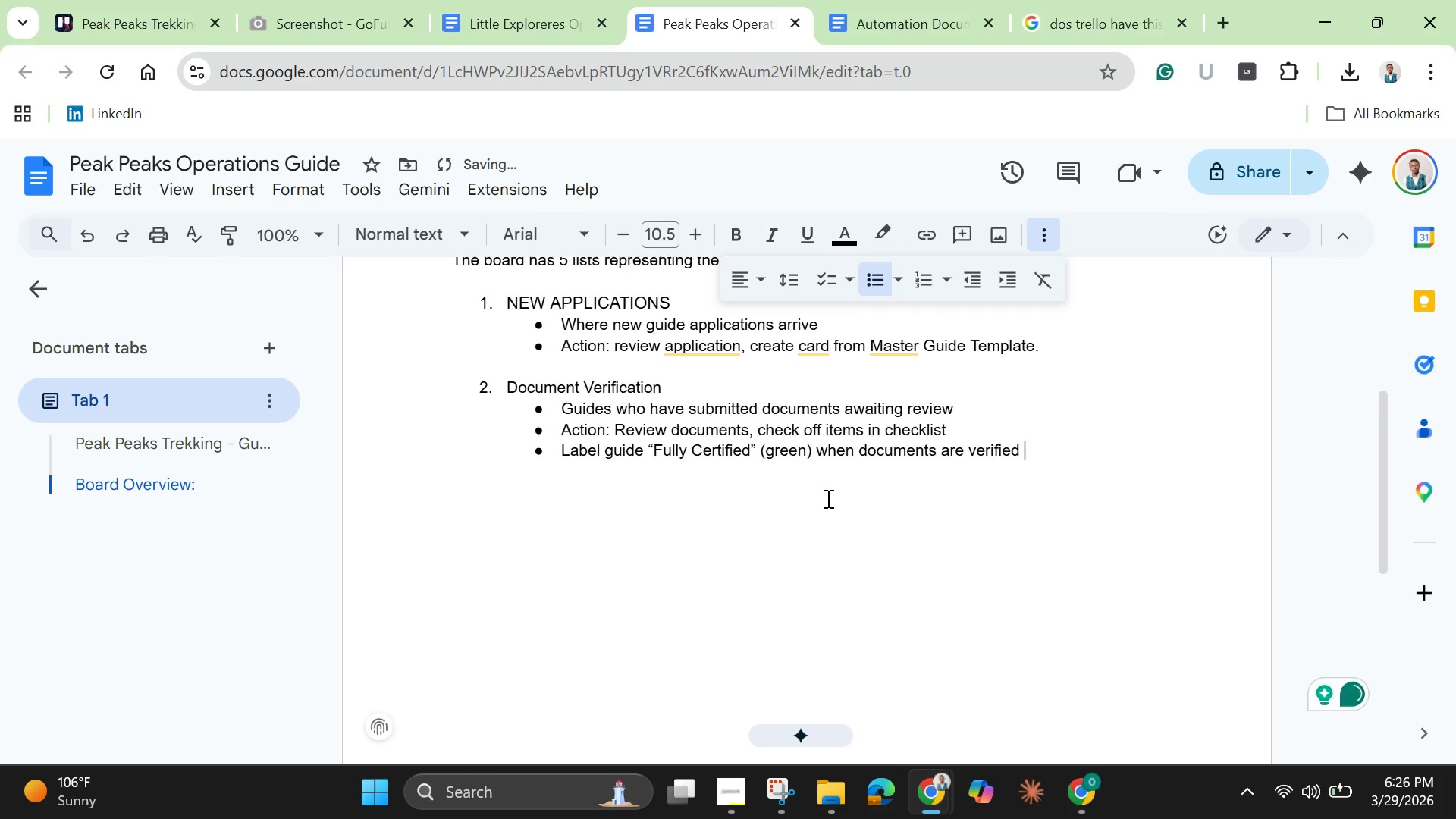 
key(Enter)
 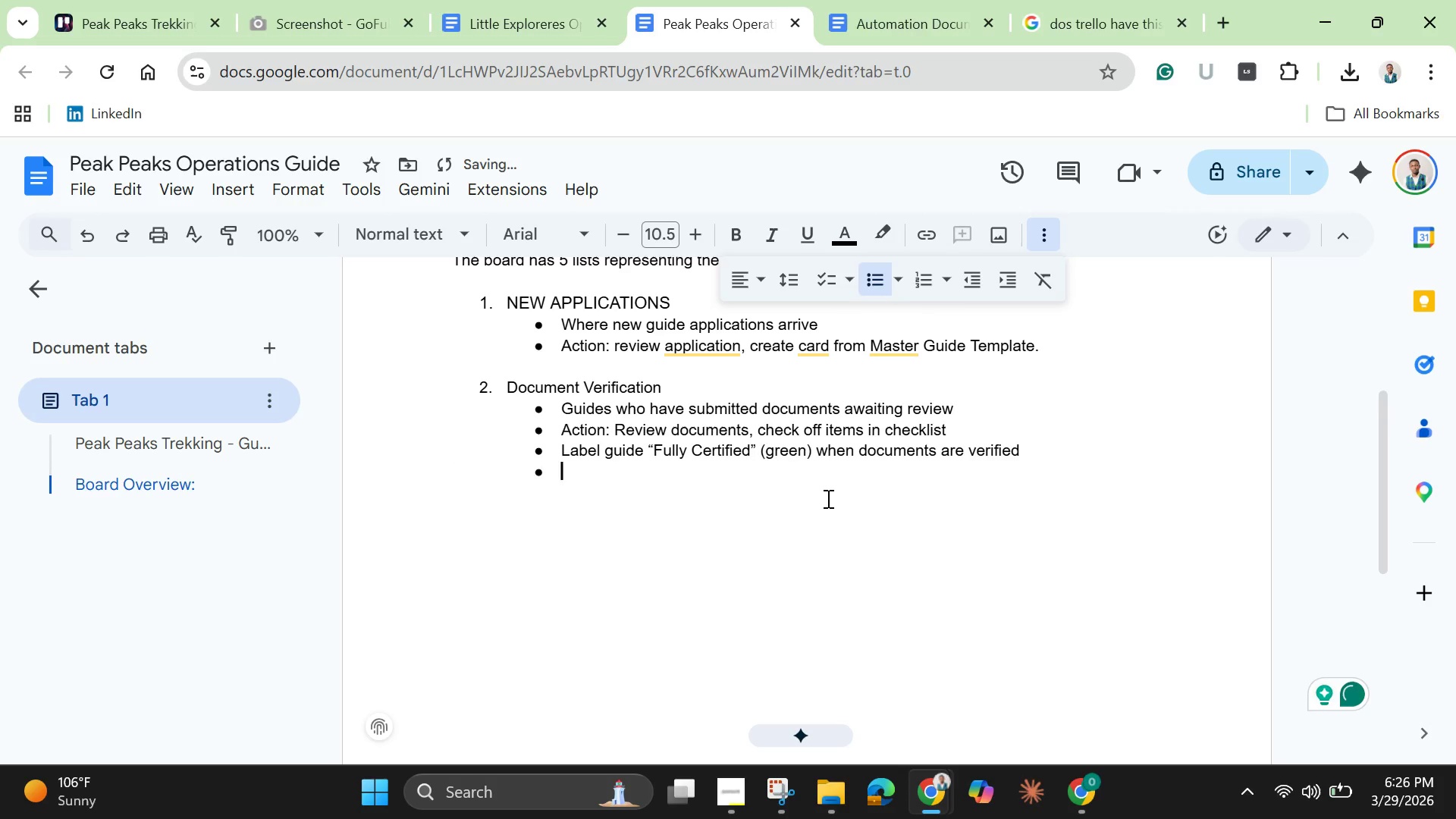 
key(Enter)
 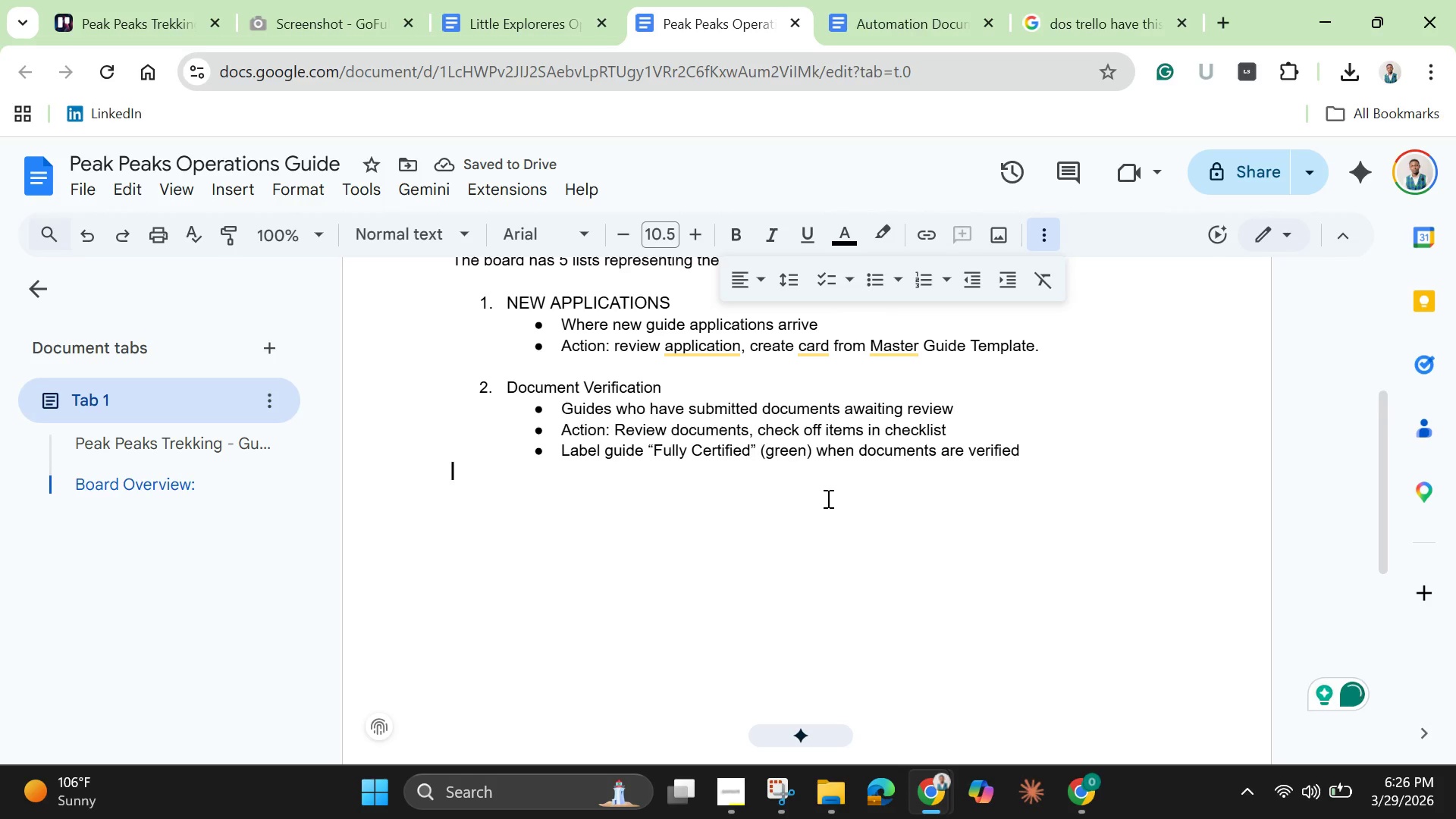 
key(Enter)
 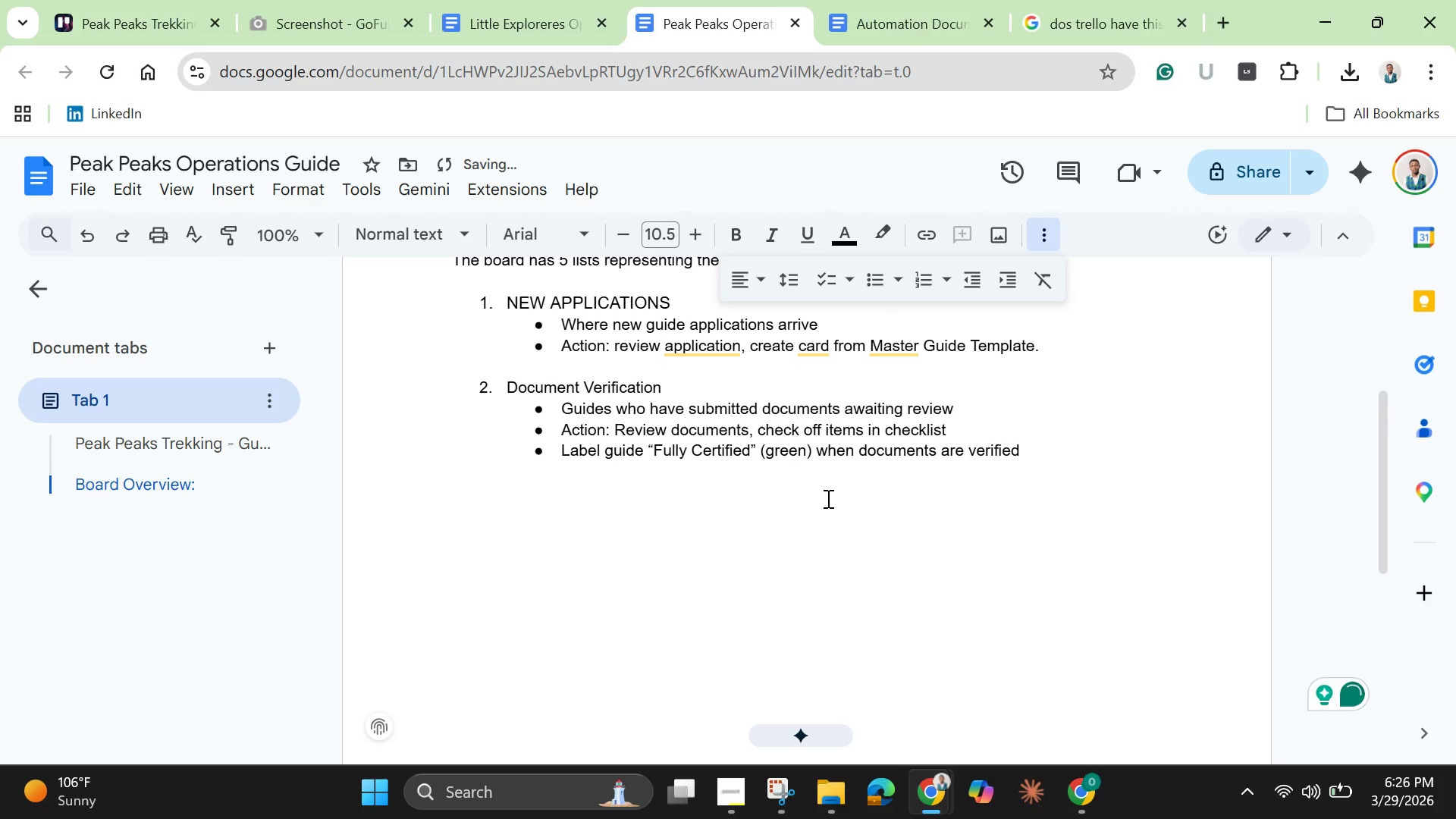 
key(3)
 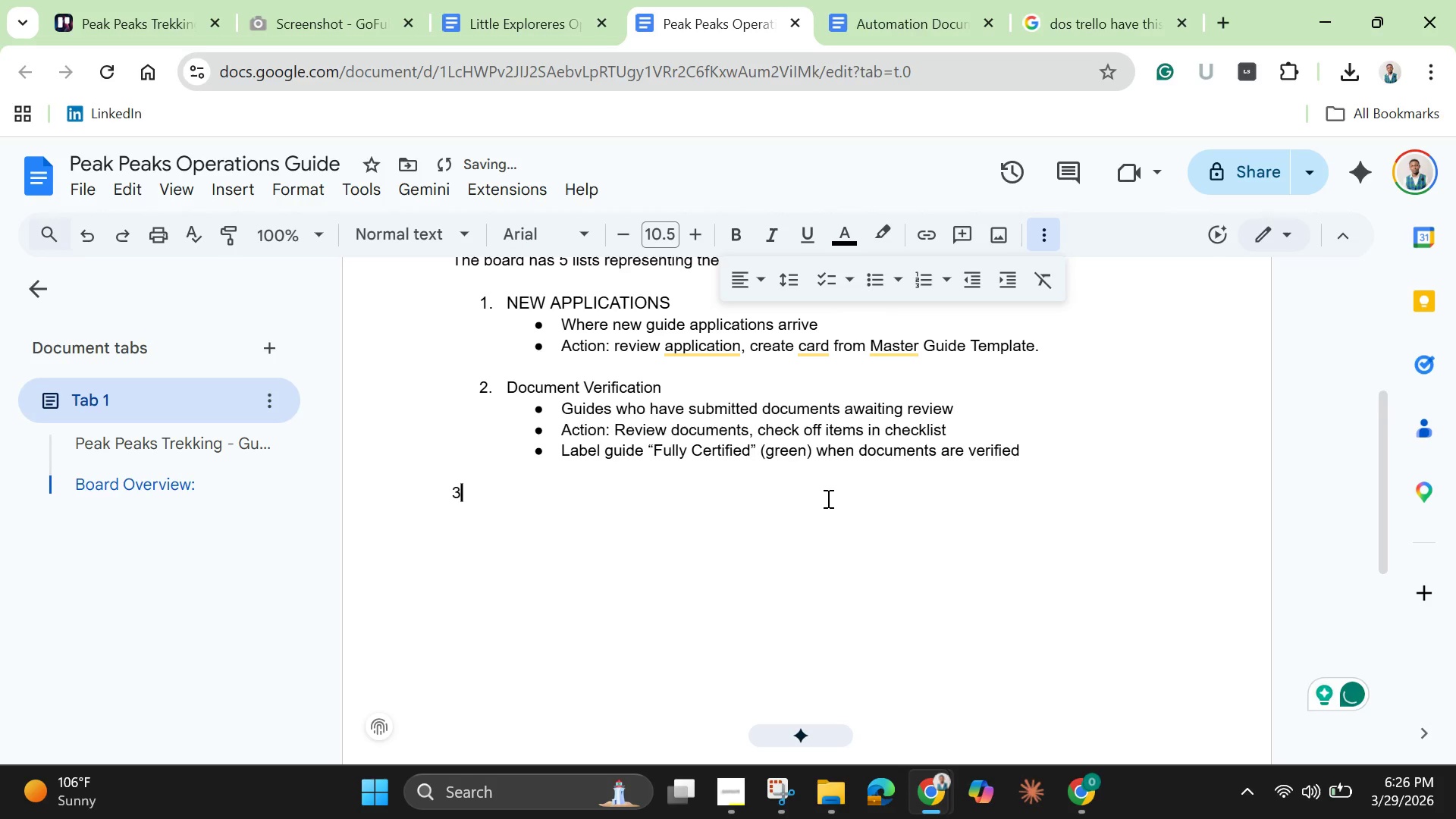 
key(Period)
 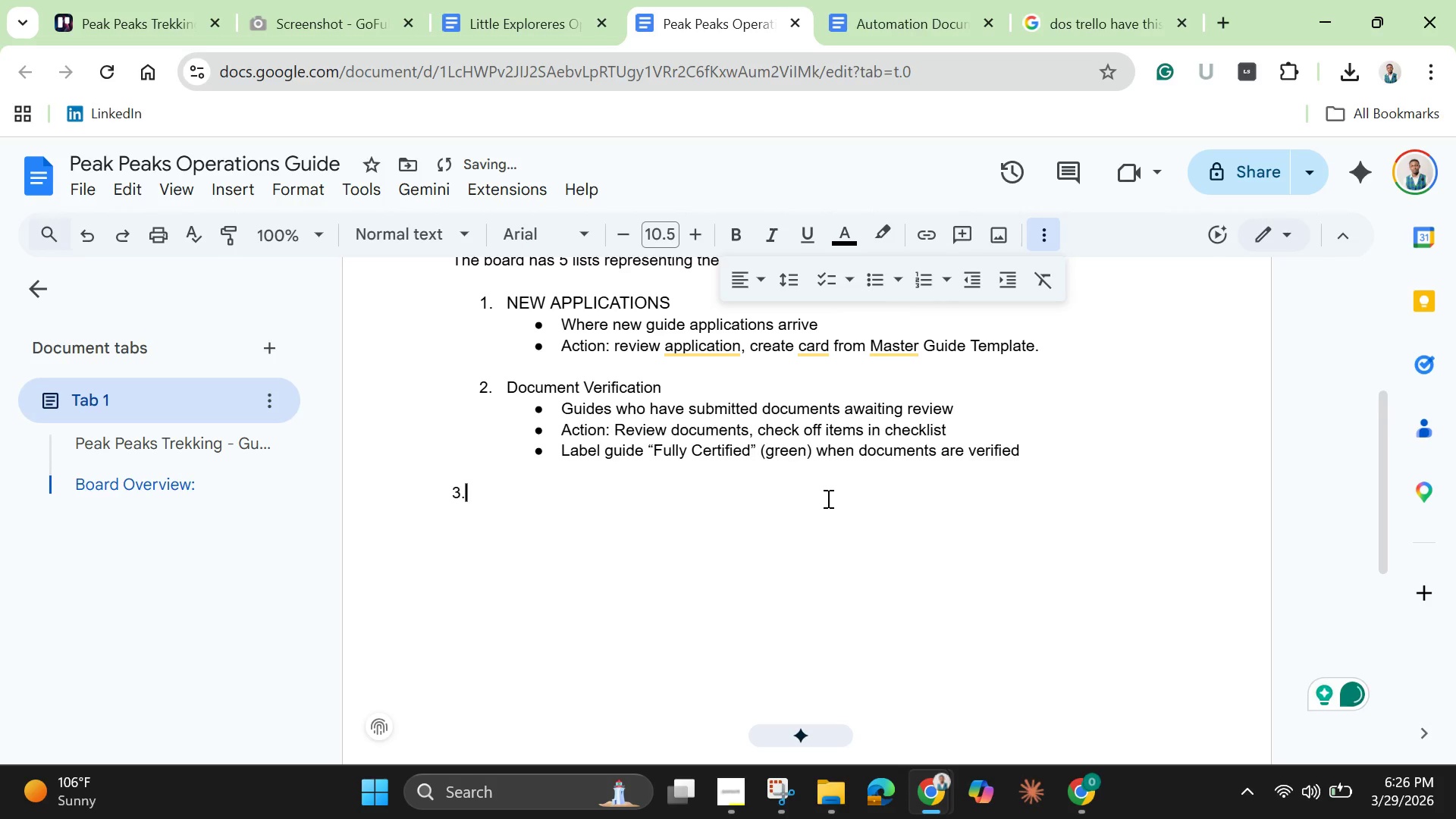 
key(Space)
 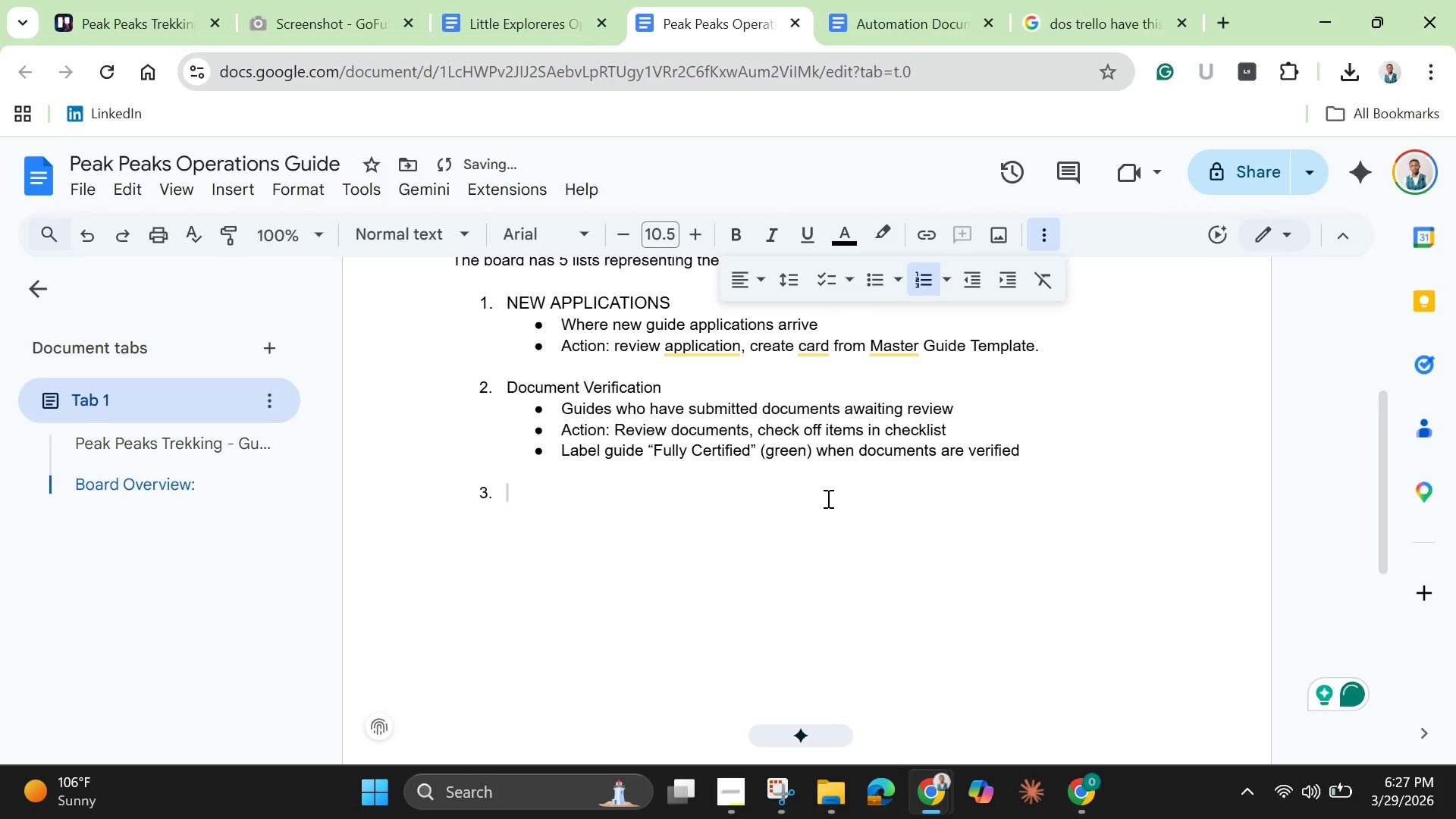 
hold_key(key=ShiftLeft, duration=0.39)
 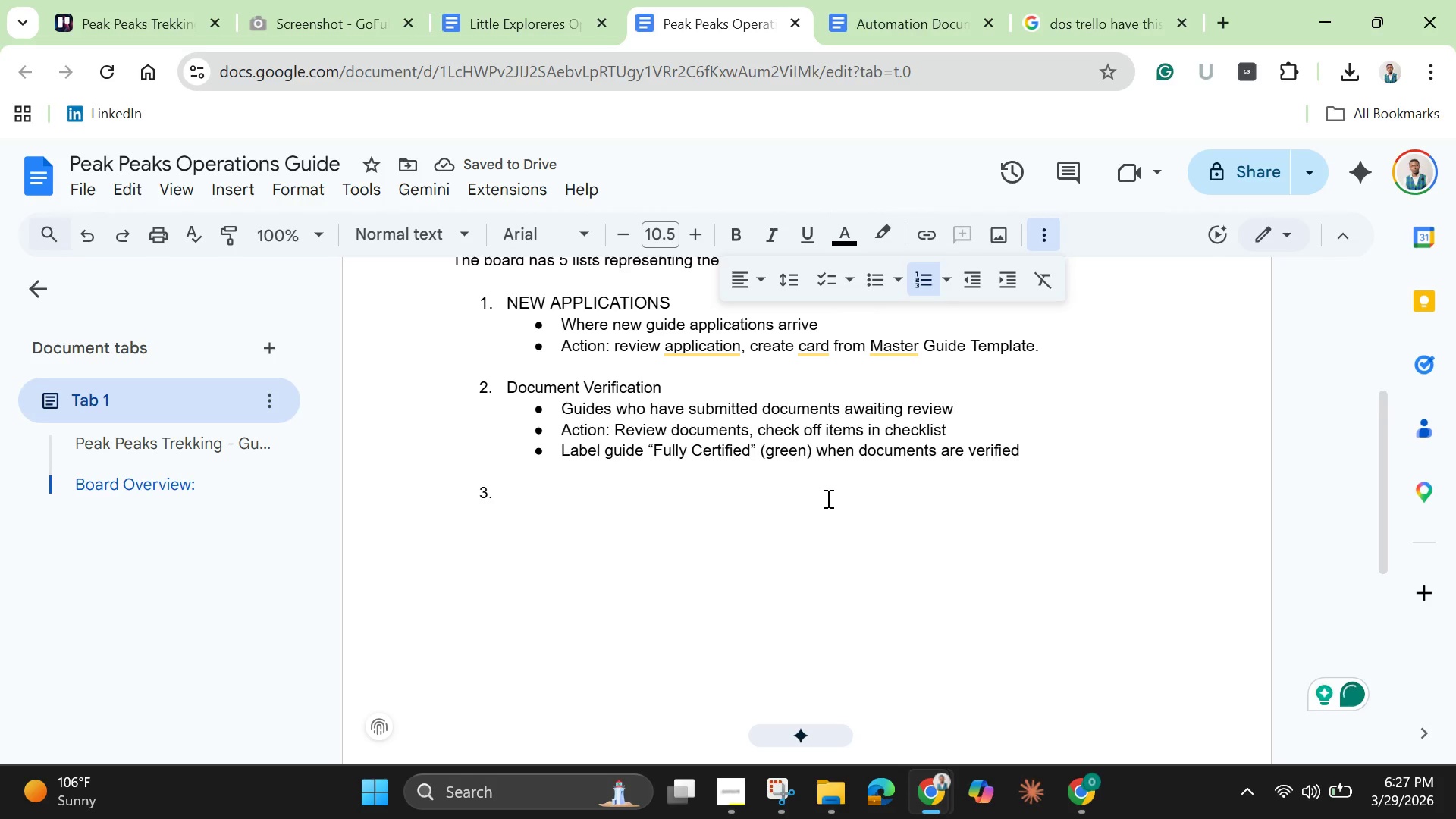 
hold_key(key=ShiftLeft, duration=0.31)
 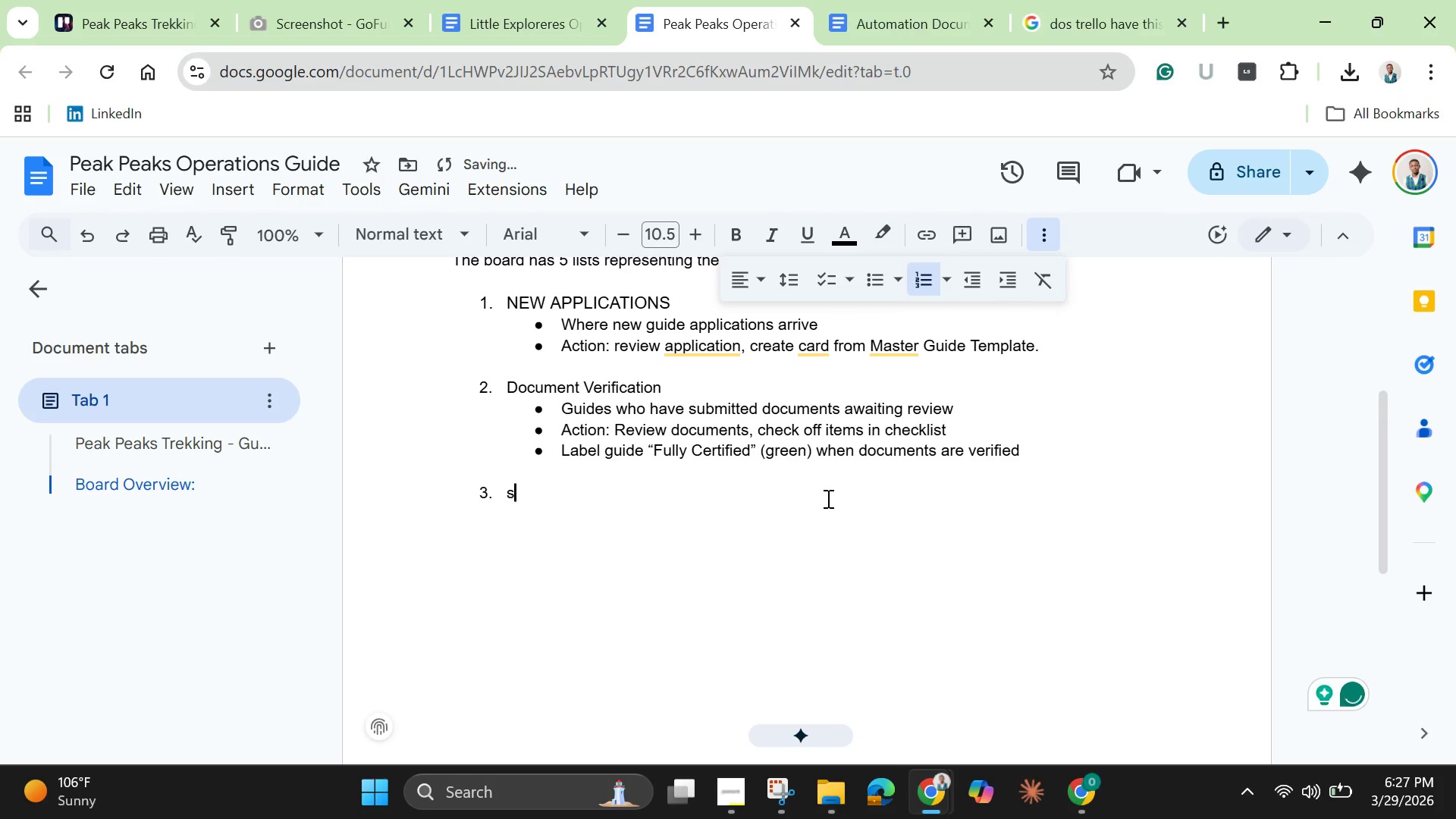 
type(safety Briefung Sv)
key(Backspace)
type(cg)
key(Backspace)
type(hedule )
key(Backspace)
type(d)
 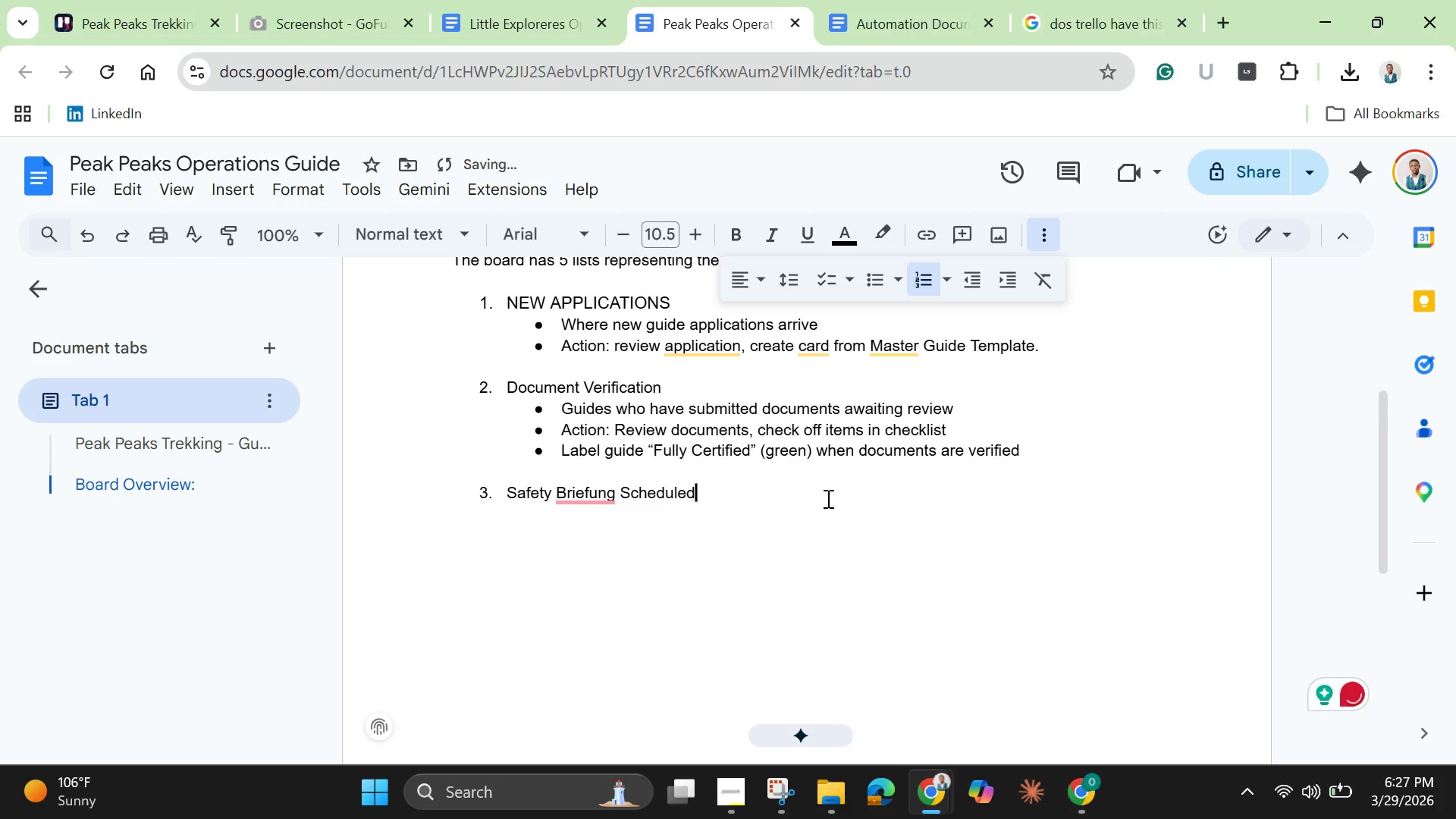 
 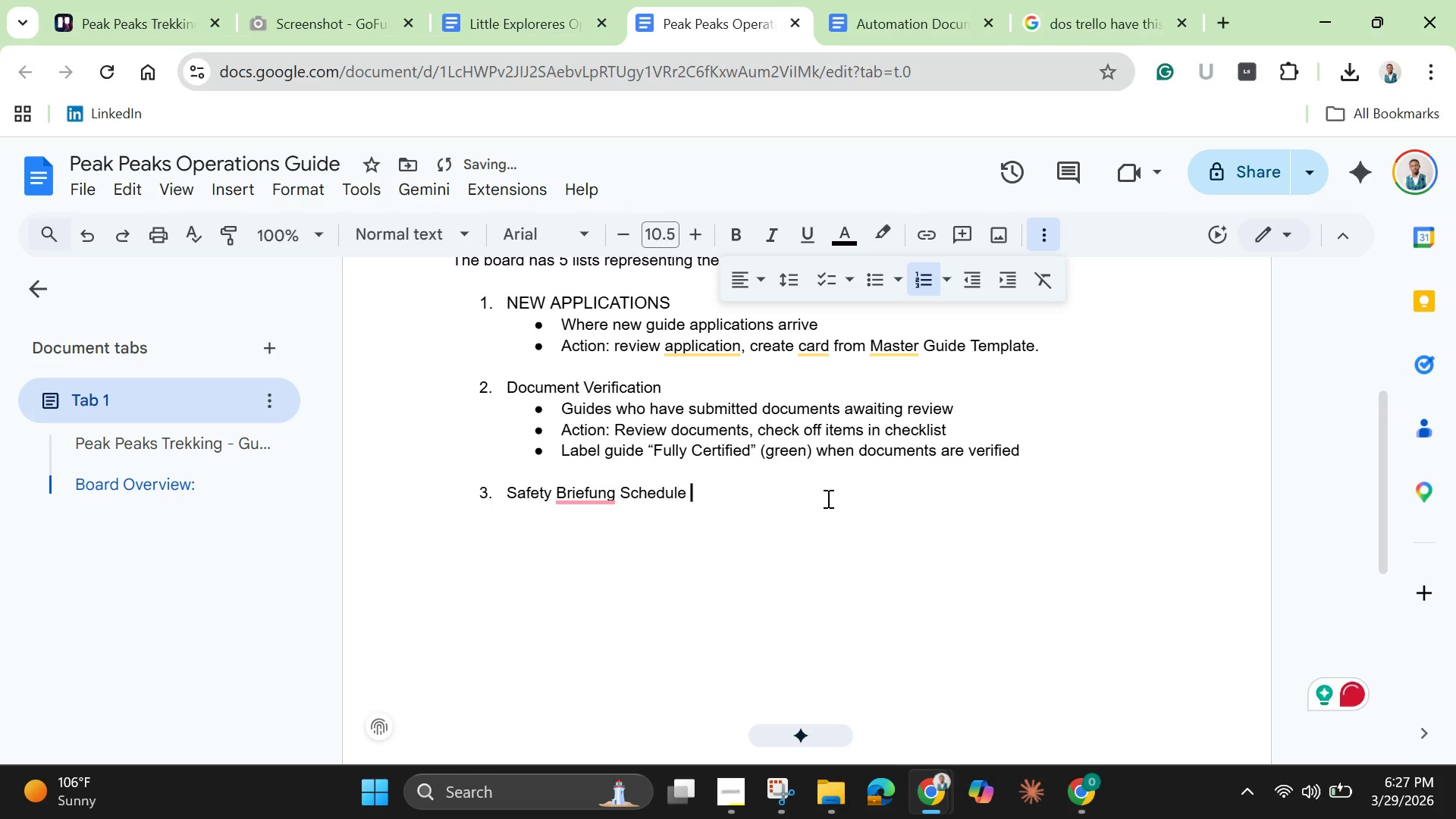 
hold_key(key=ShiftLeft, duration=0.33)
 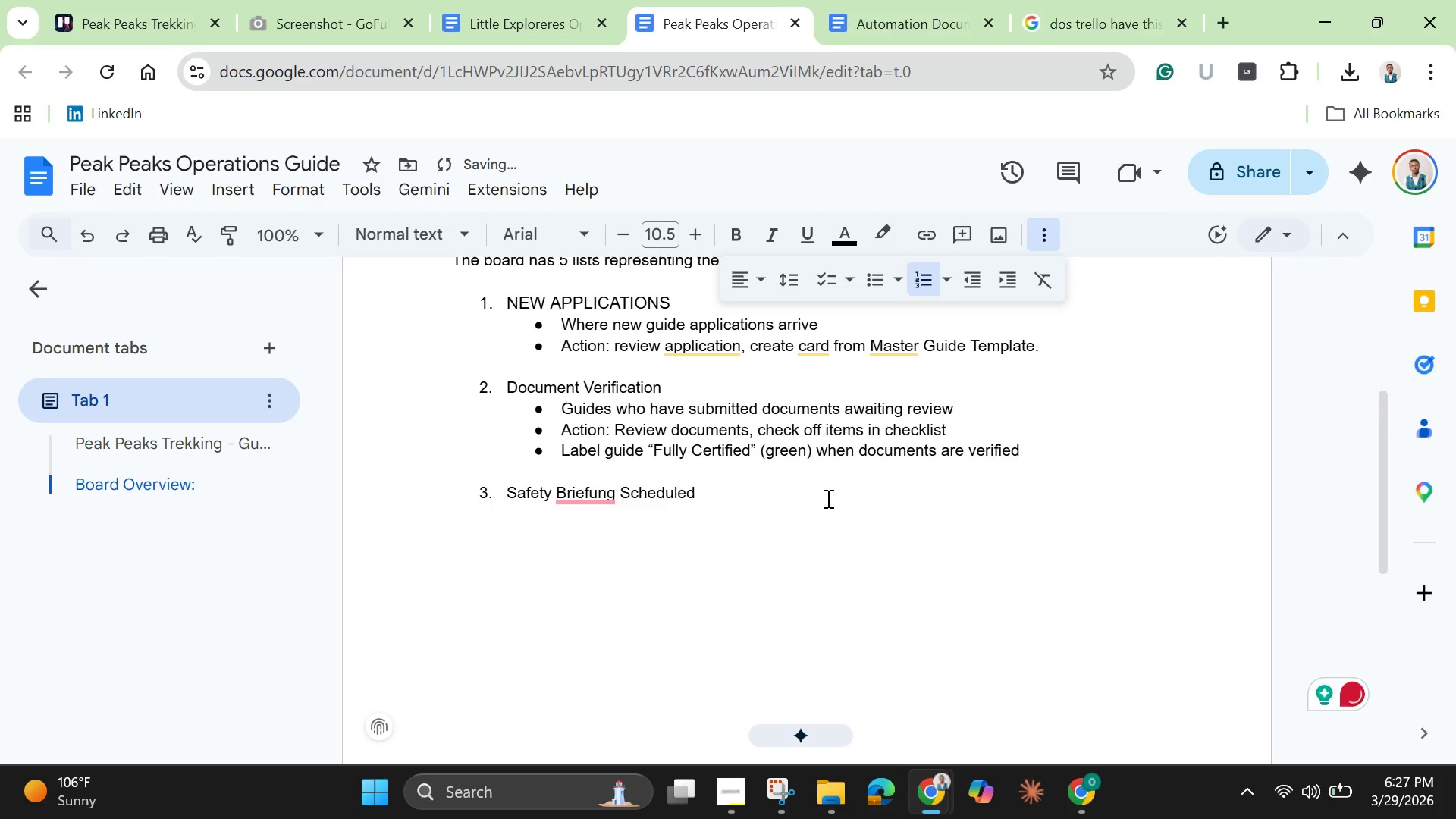 
key(Enter)
 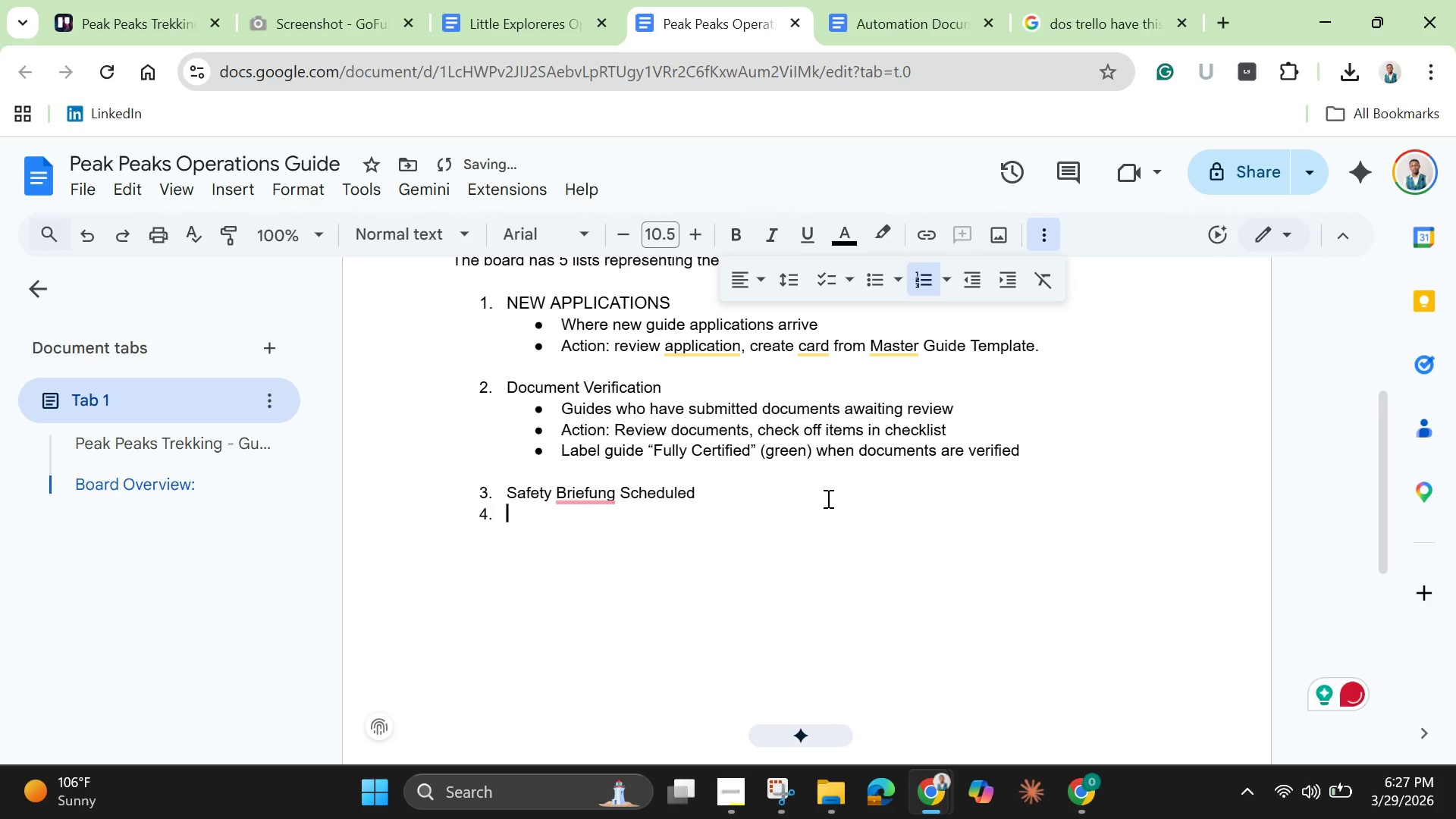 
key(Enter)
 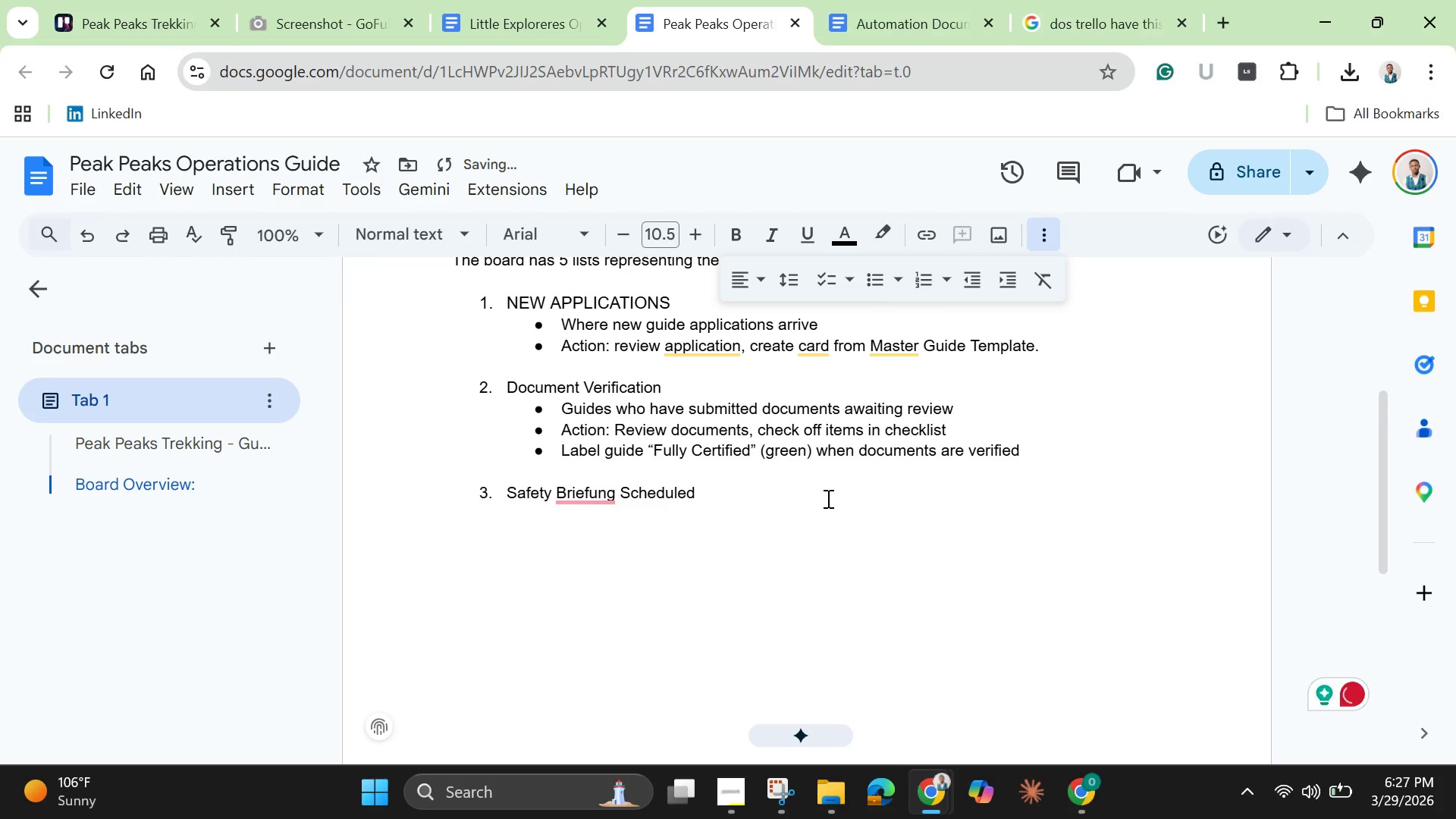 
type(Guided)
key(Backspace)
 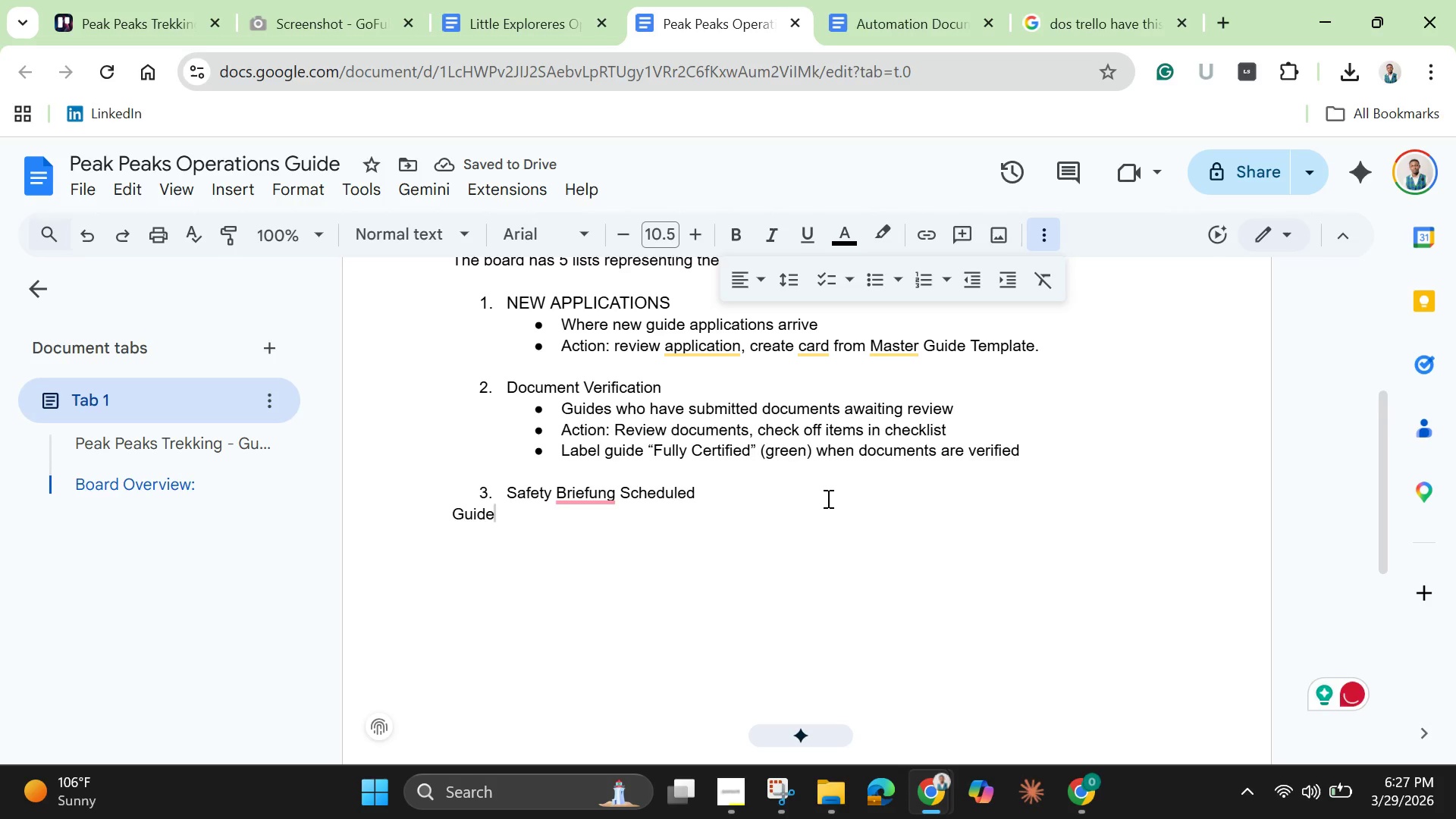 
type(s ready )
 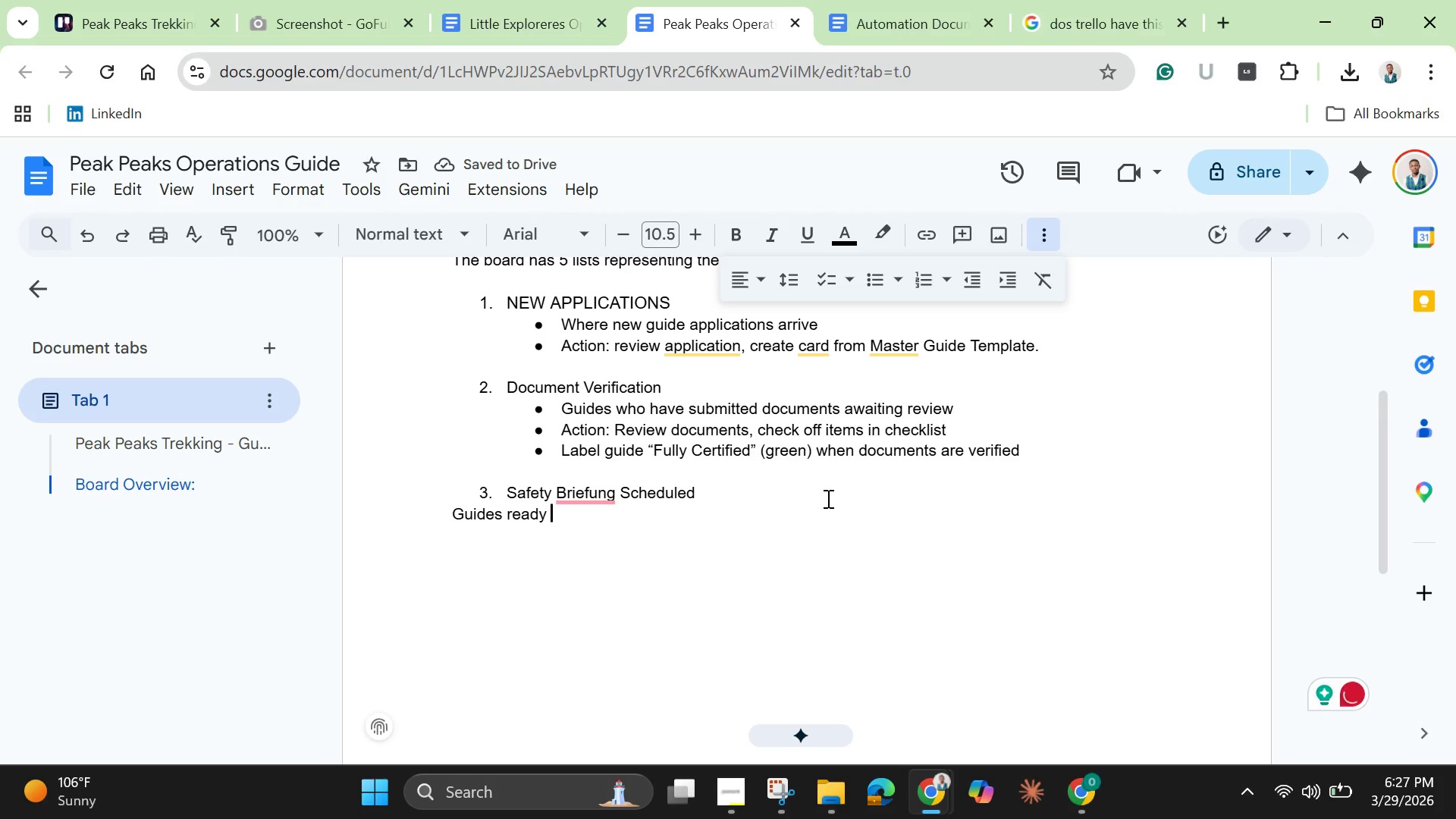 
type(forr saft)
key(Backspace)
key(Backspace)
key(Backspace)
type(afety )
 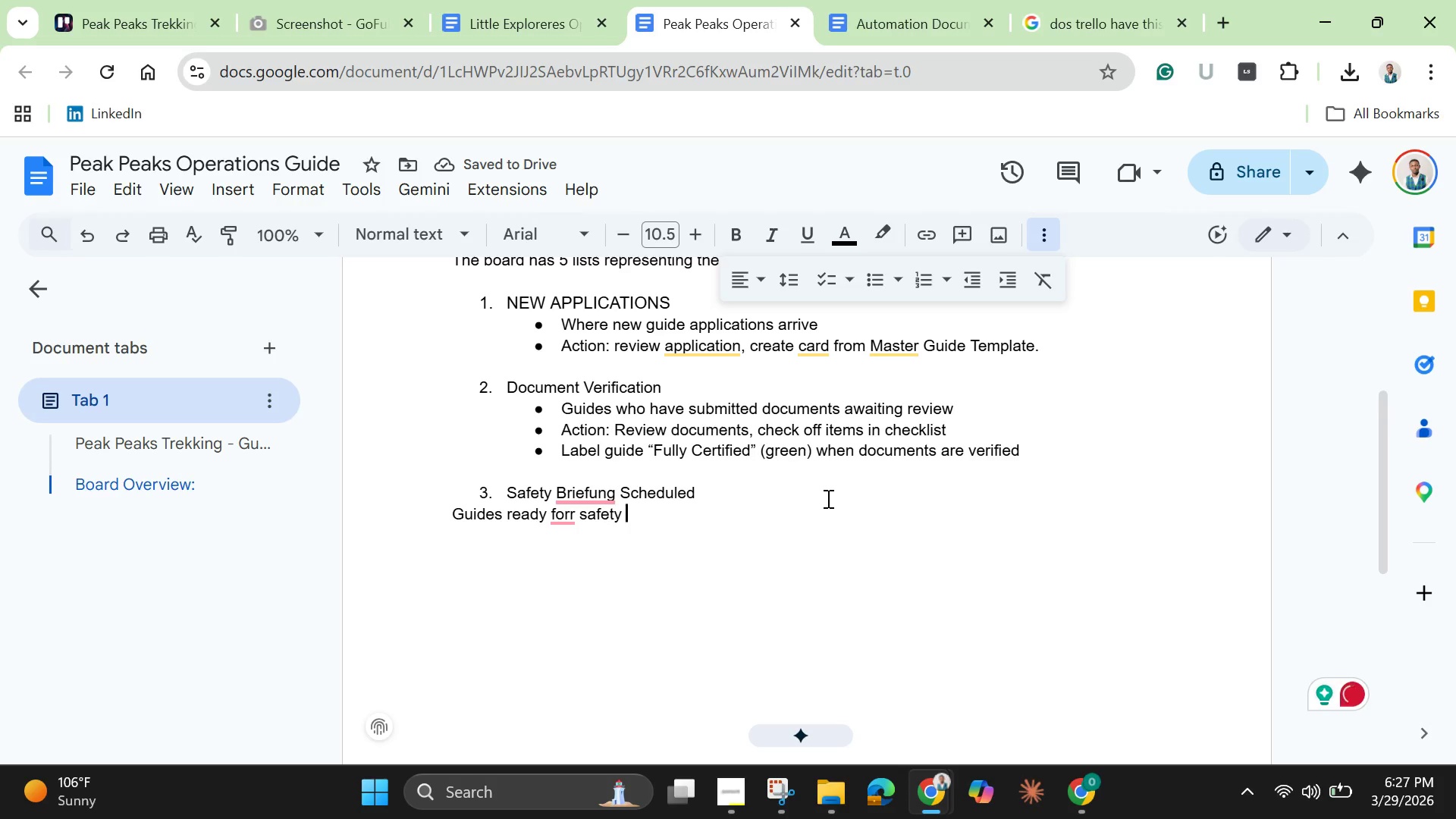 
wait(8.02)
 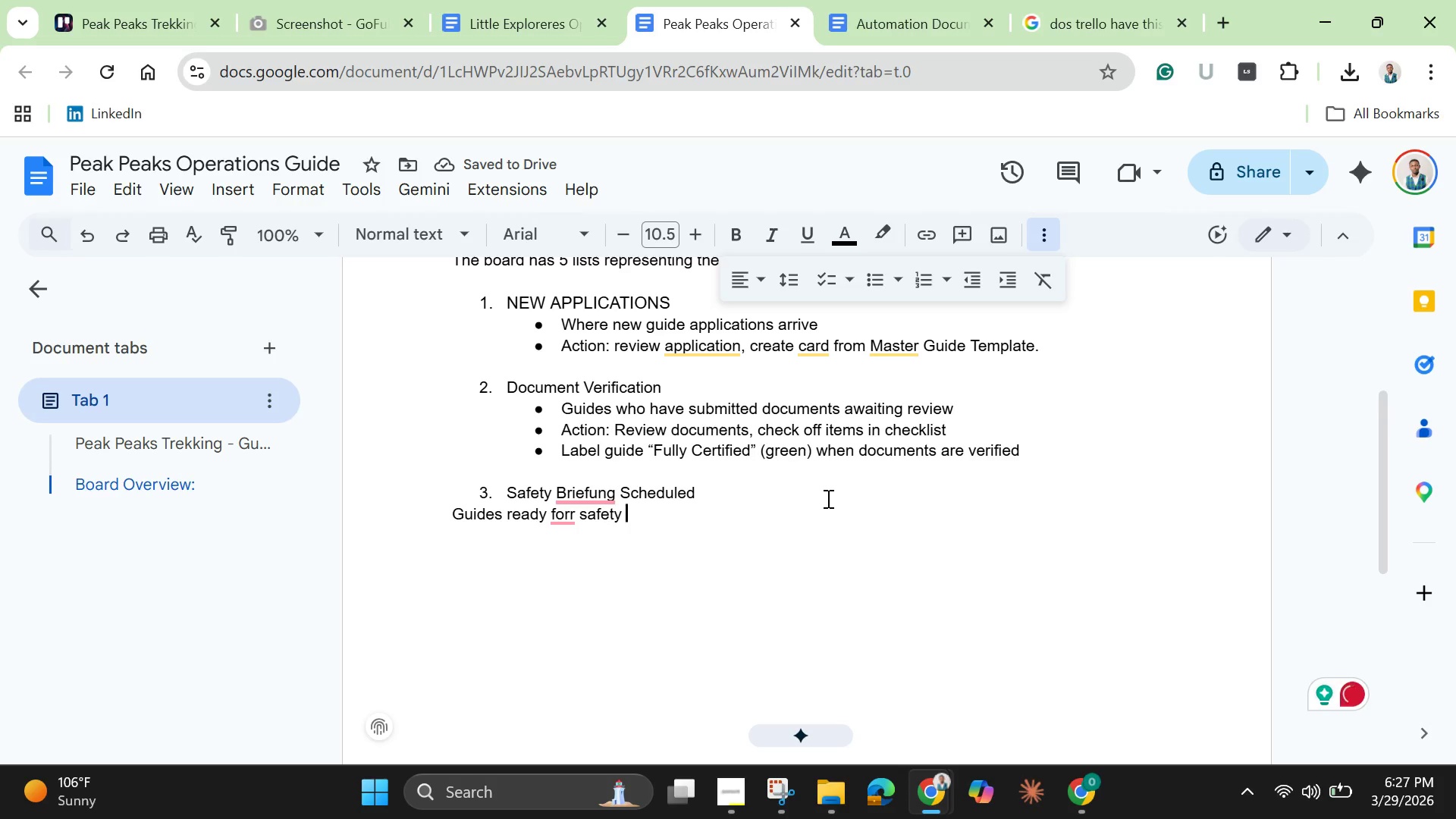 
type(briefing but not yet )
 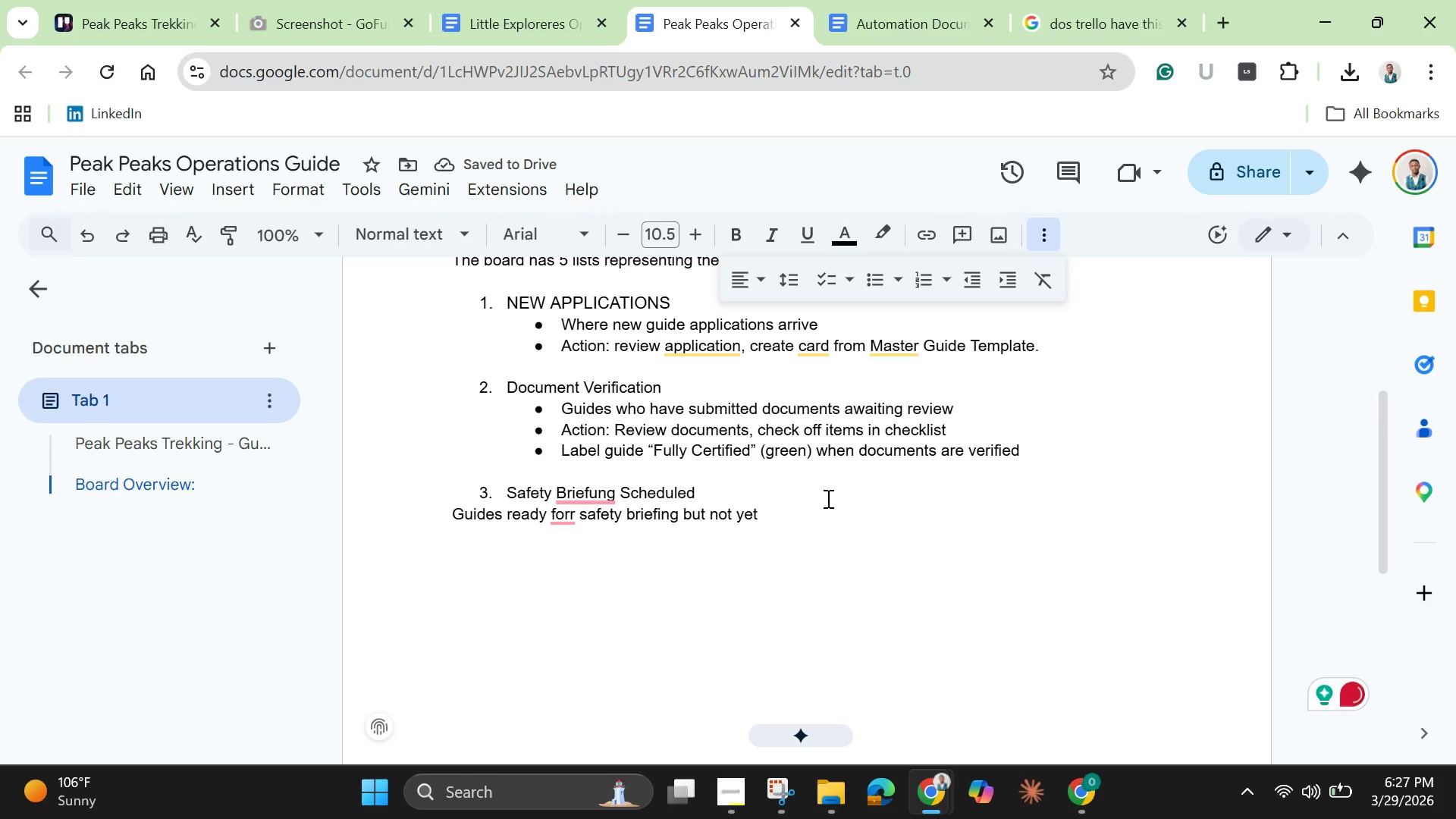 
type(scheduled )
 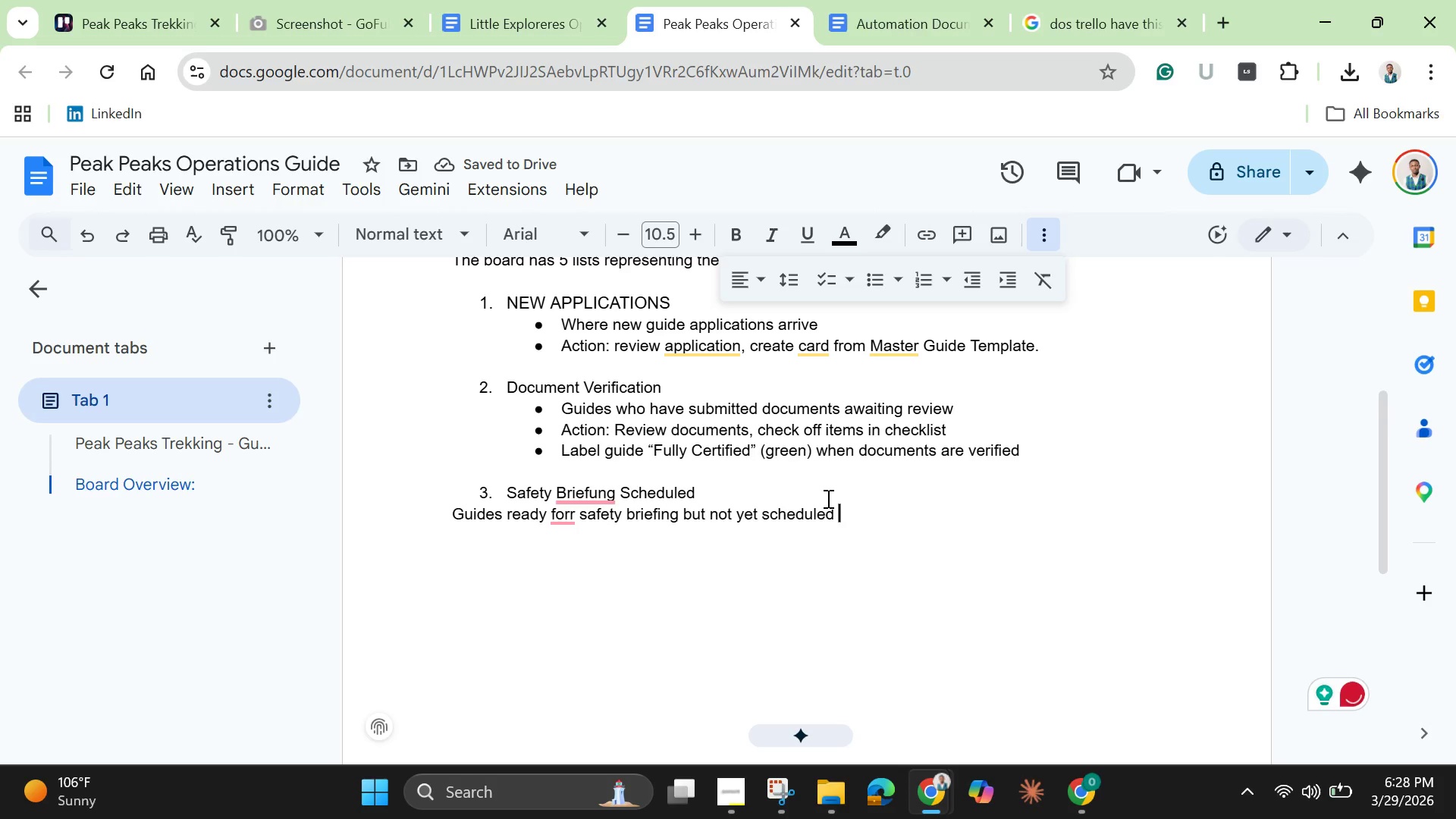 
wait(5.2)
 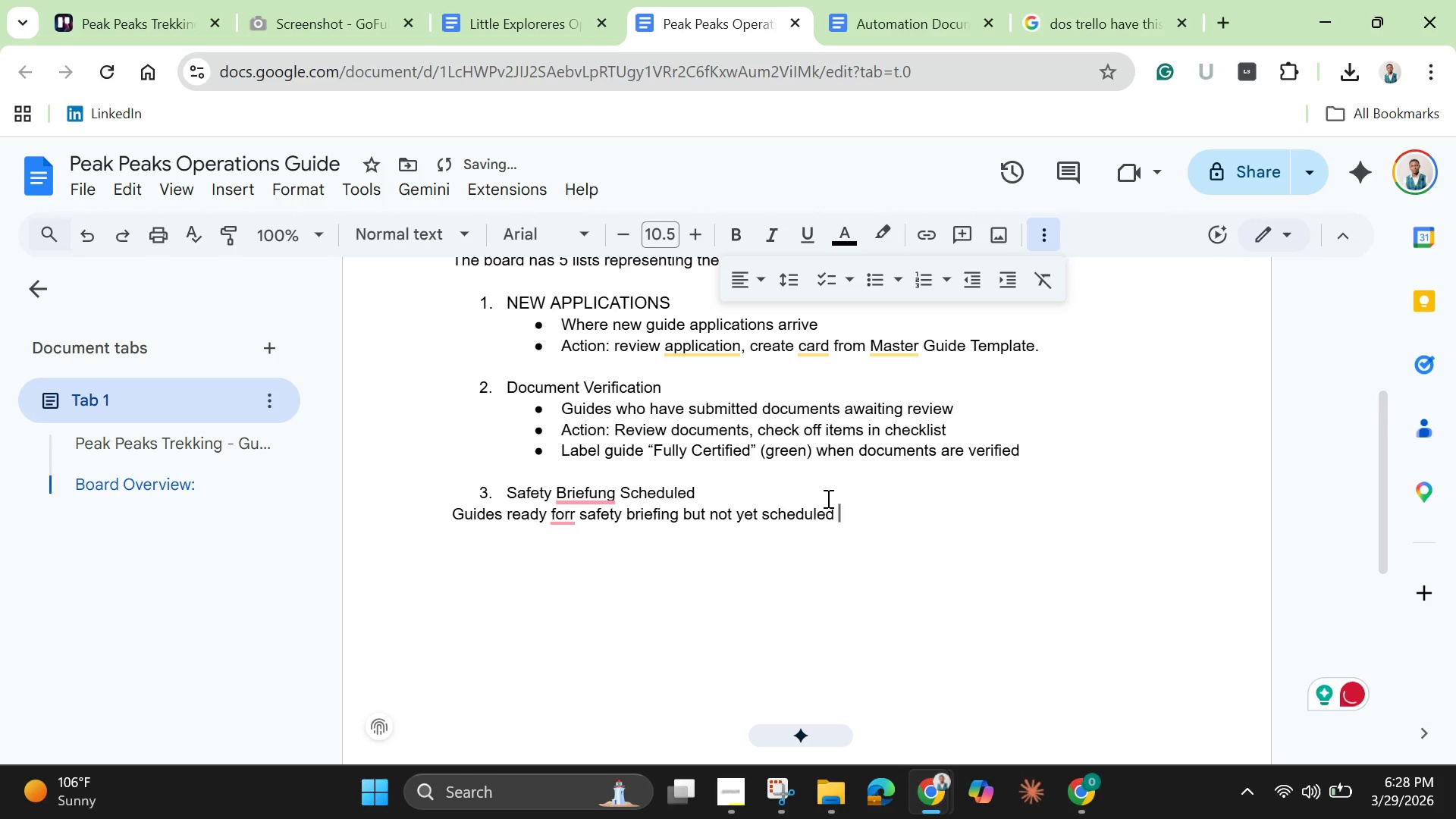 
key(Enter)
 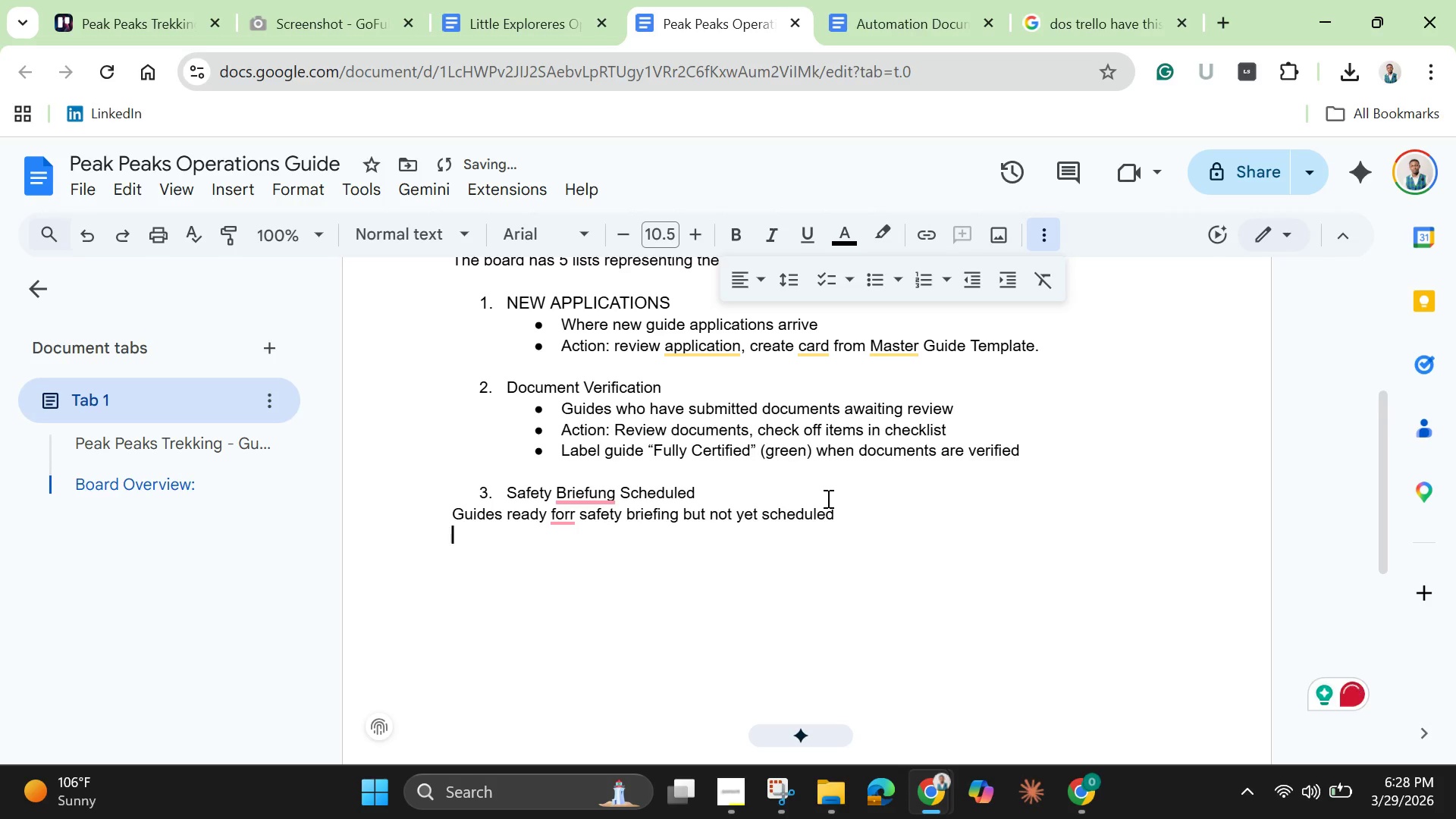 
type(Action: schedule safety )
 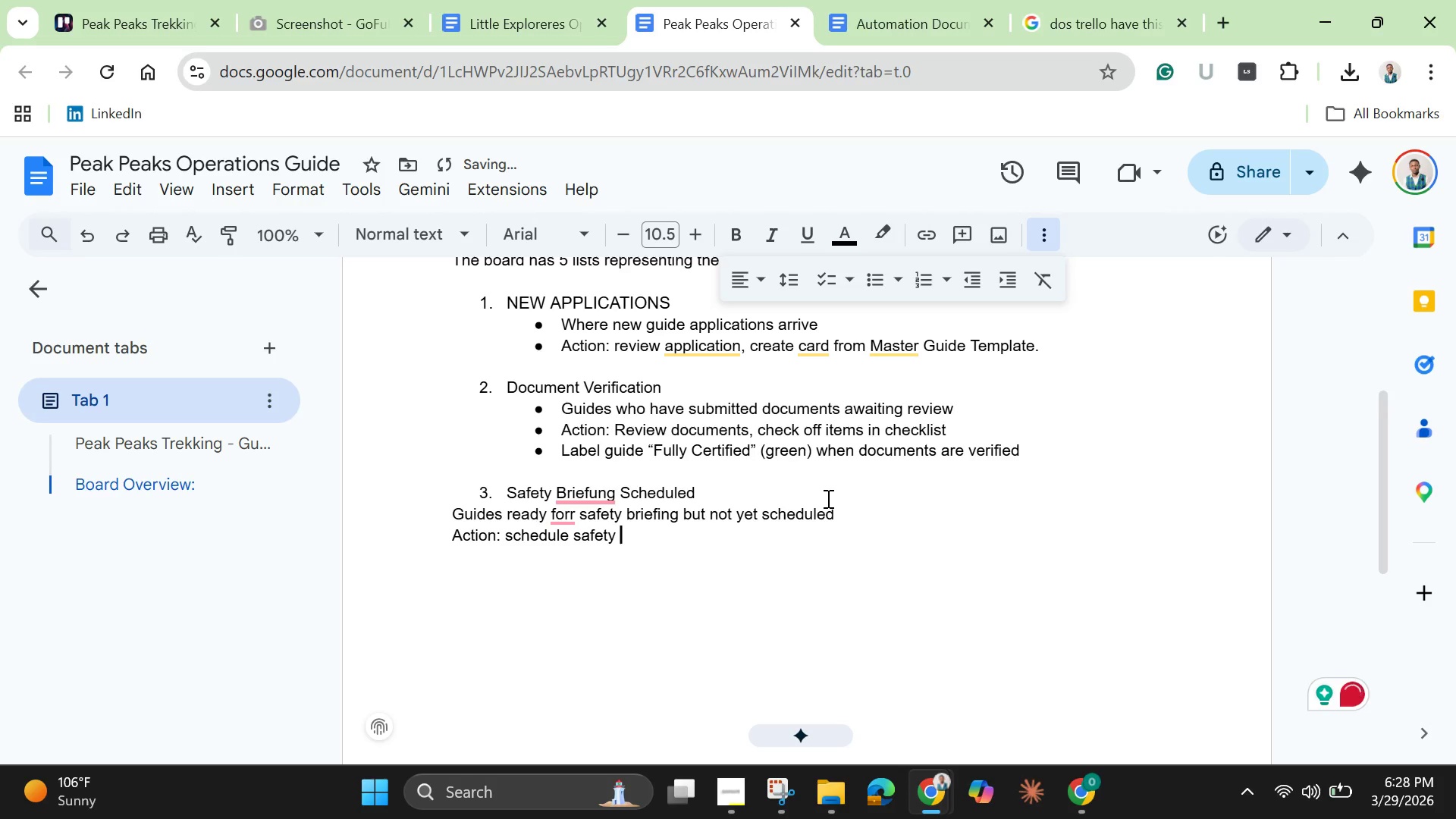 
type(briefing see)
key(Backspace)
type(ssion )
key(Backspace)
type(, updates dates)
 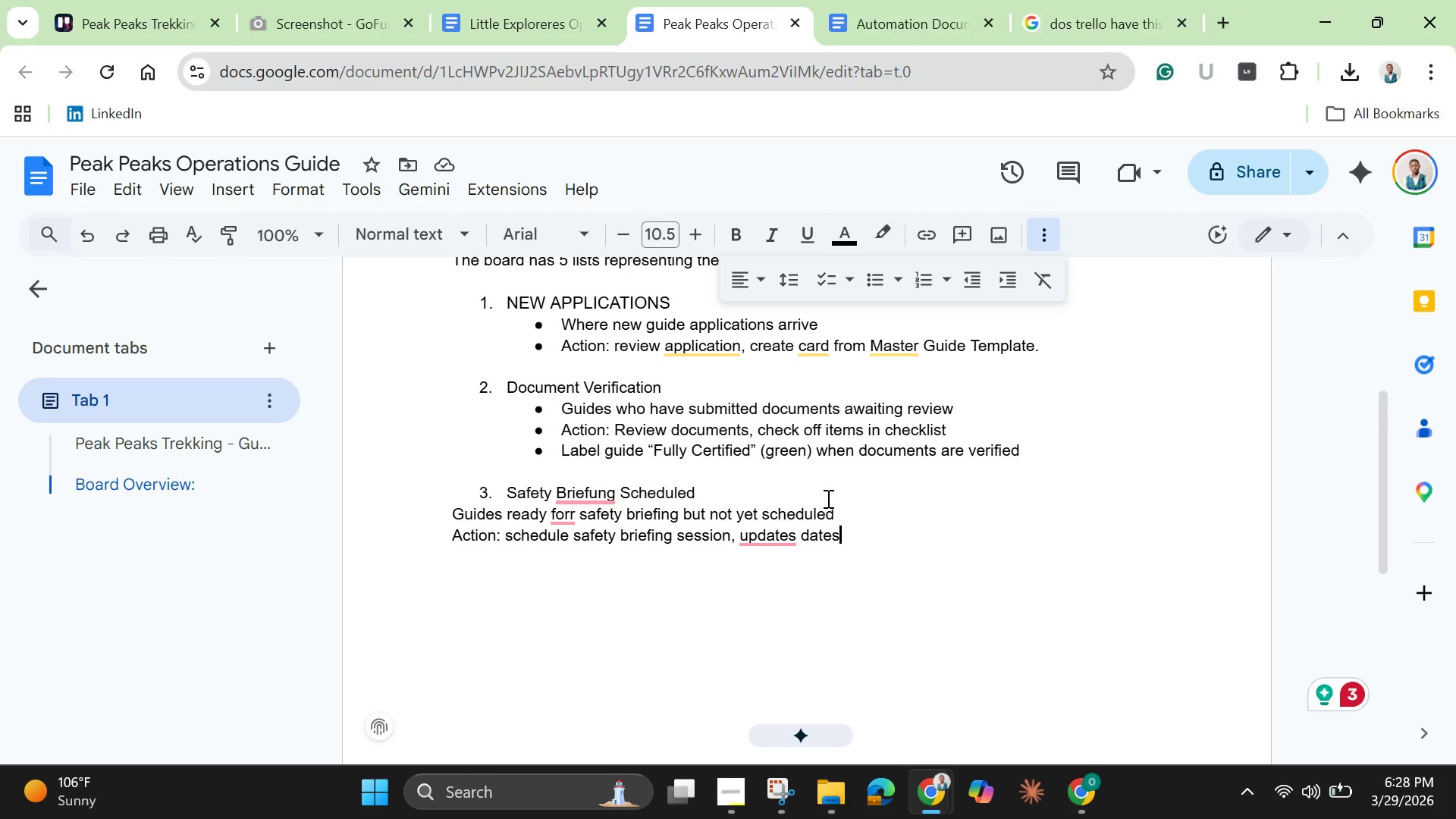 
wait(10.8)
 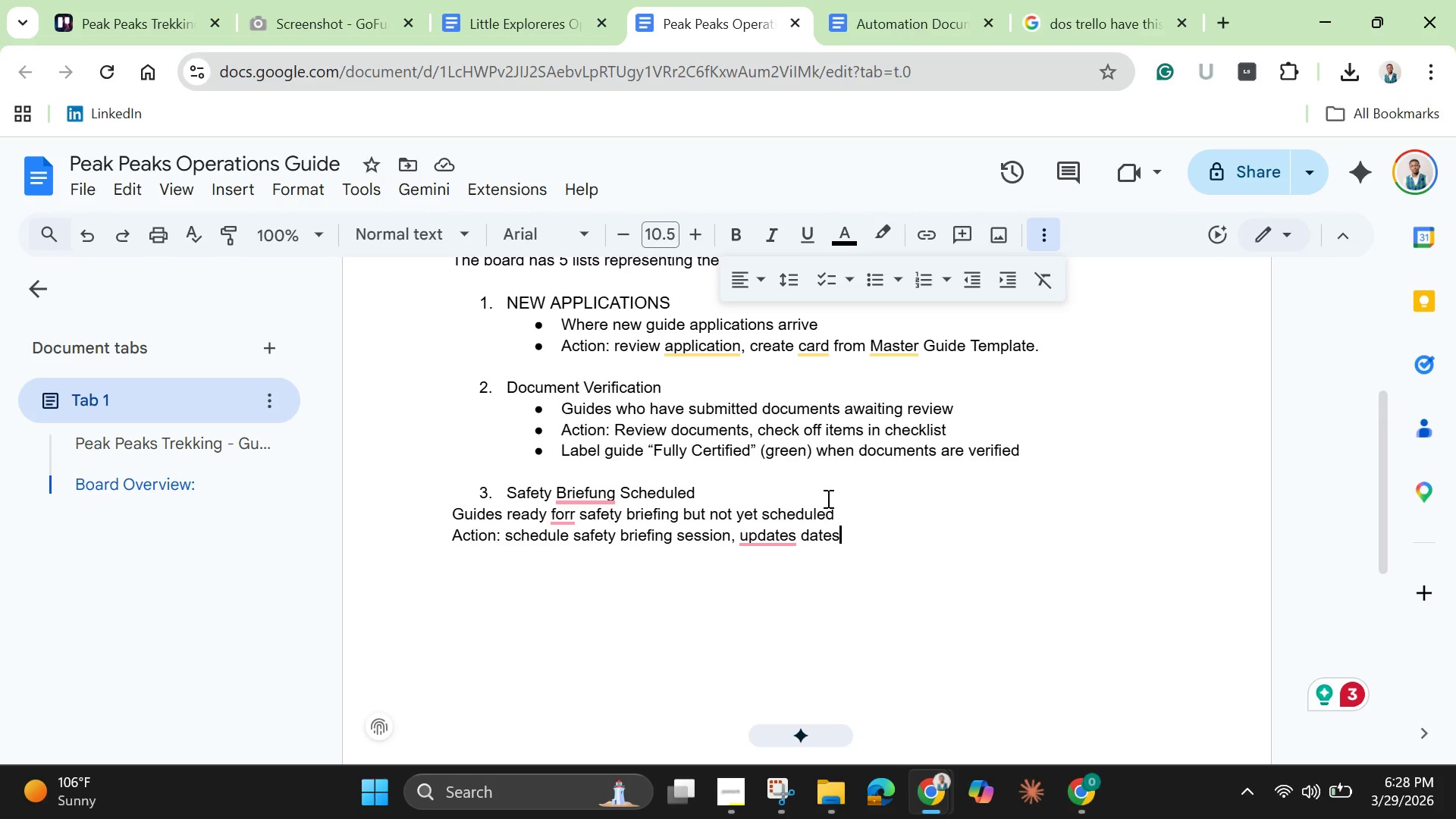 
left_click([575, 497])
 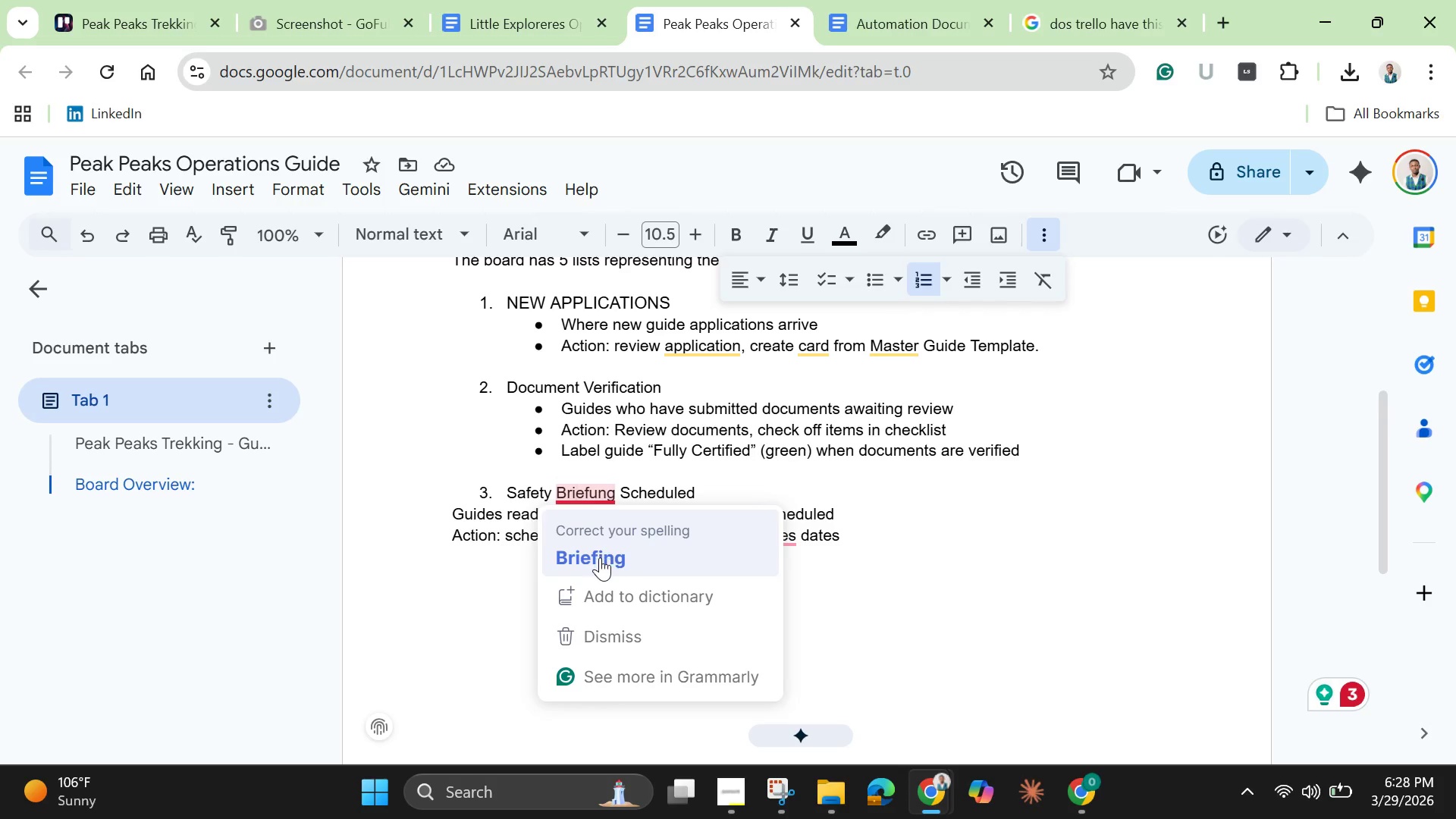 
left_click([600, 557])
 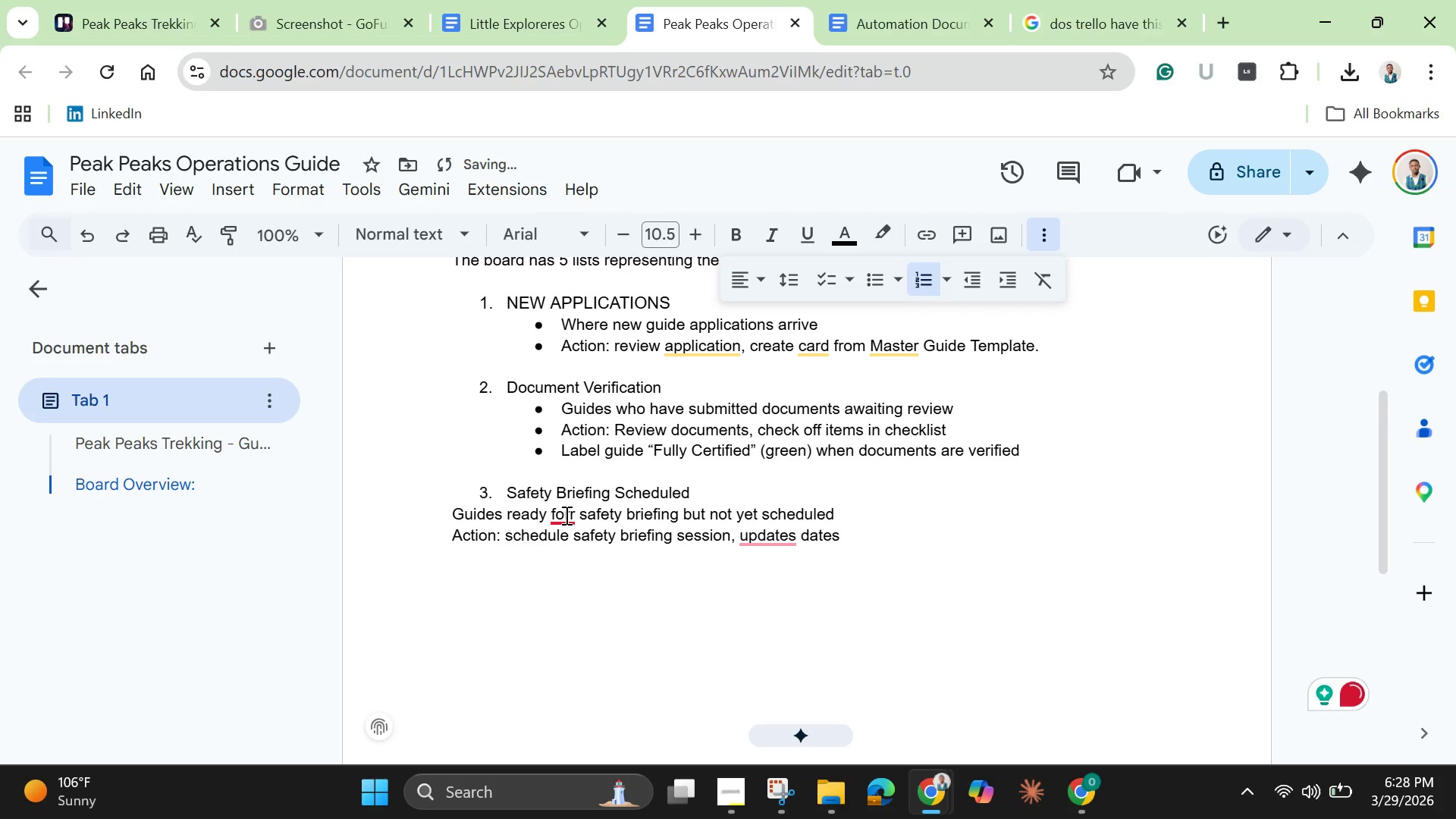 
left_click([565, 515])
 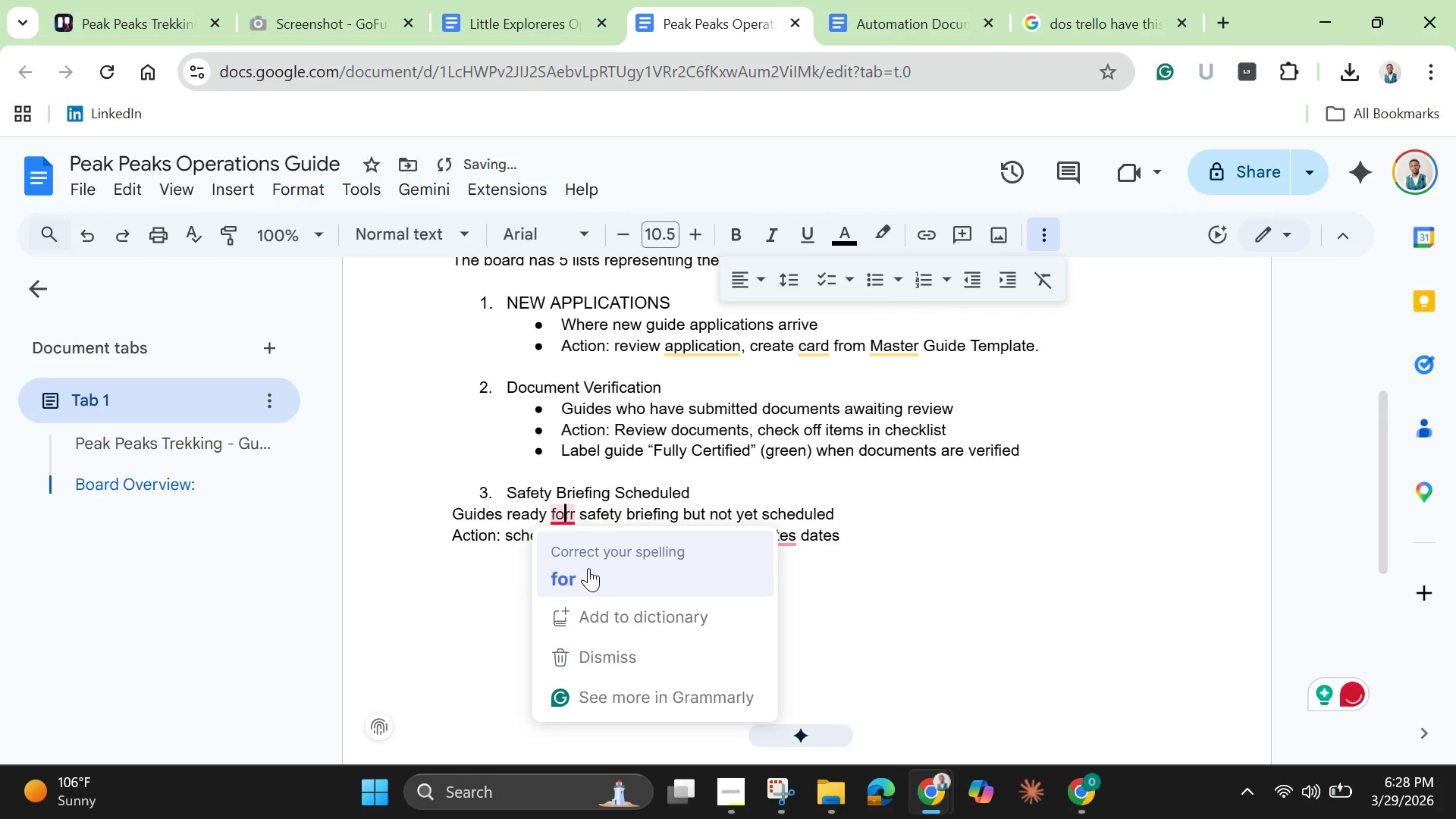 
left_click([588, 568])
 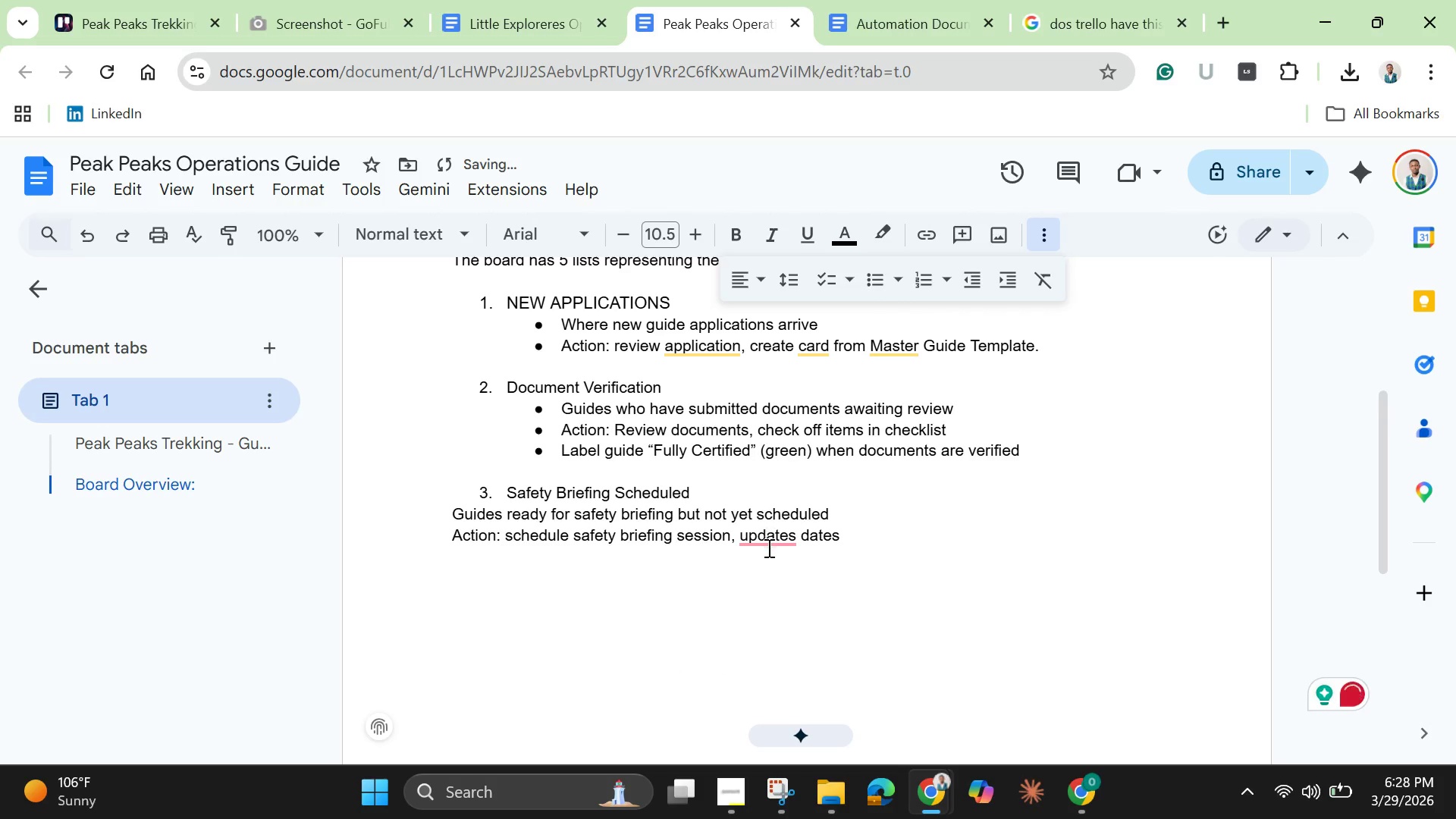 
left_click([765, 545])
 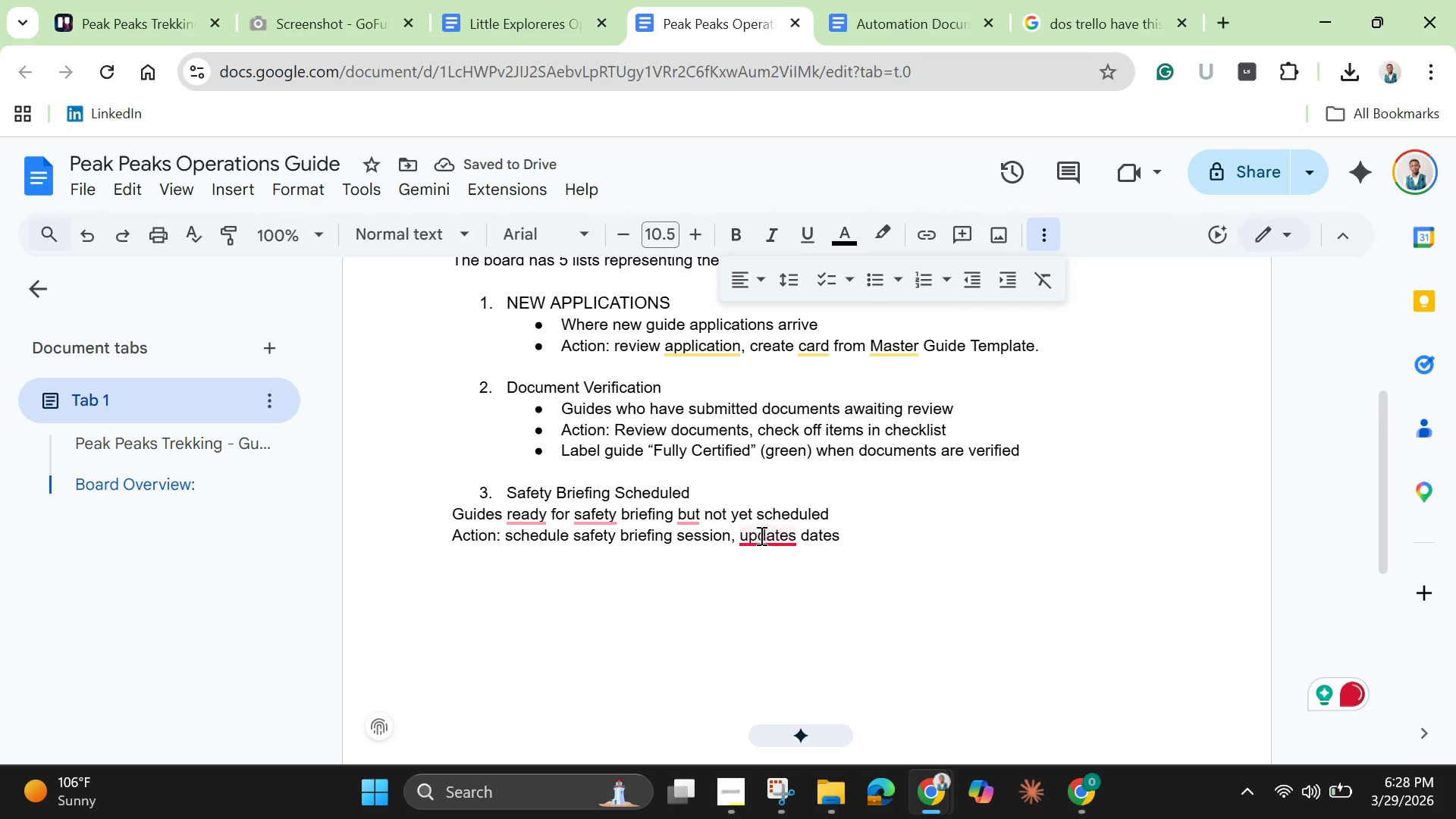 
left_click([760, 535])
 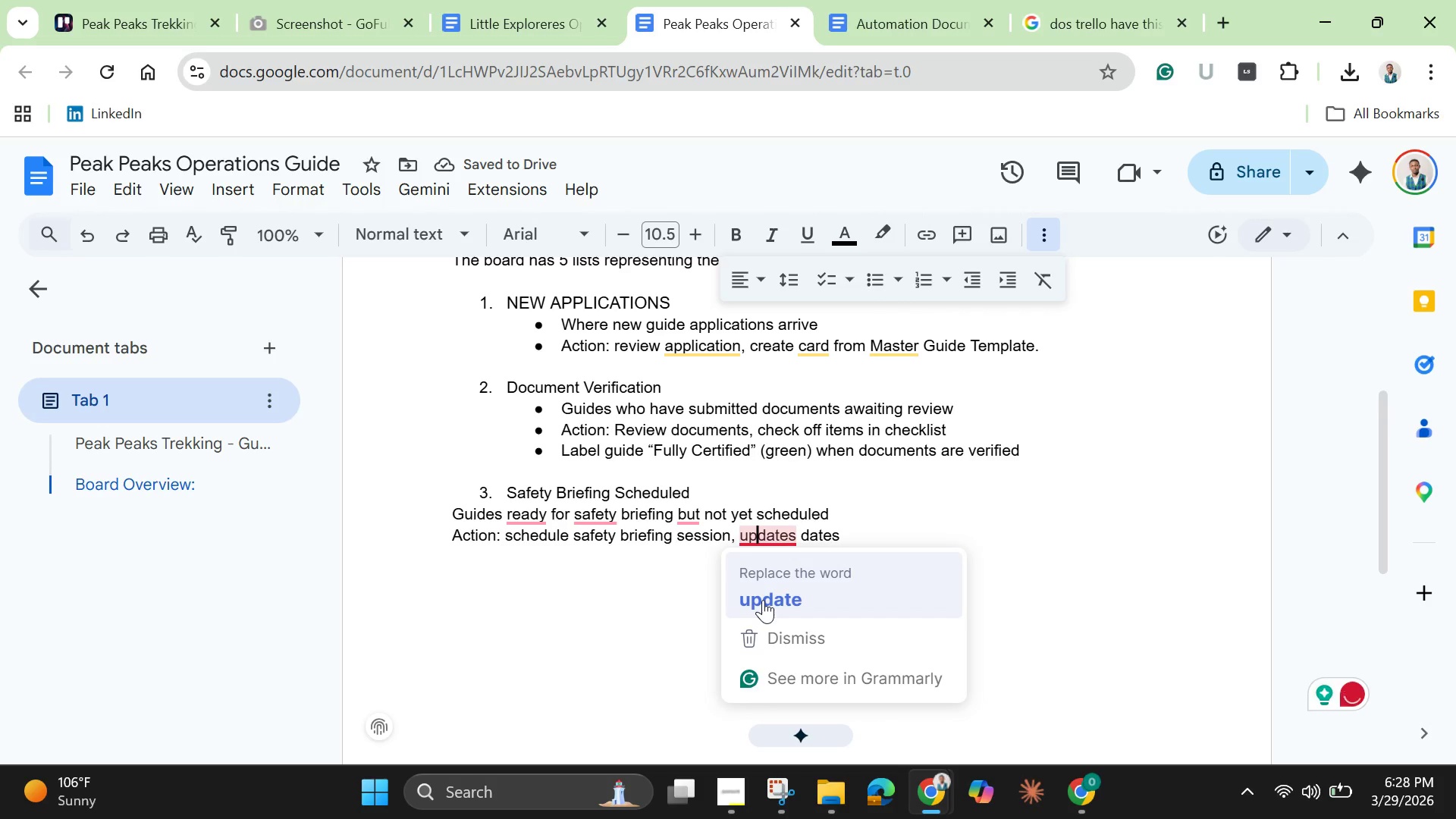 
left_click([763, 600])
 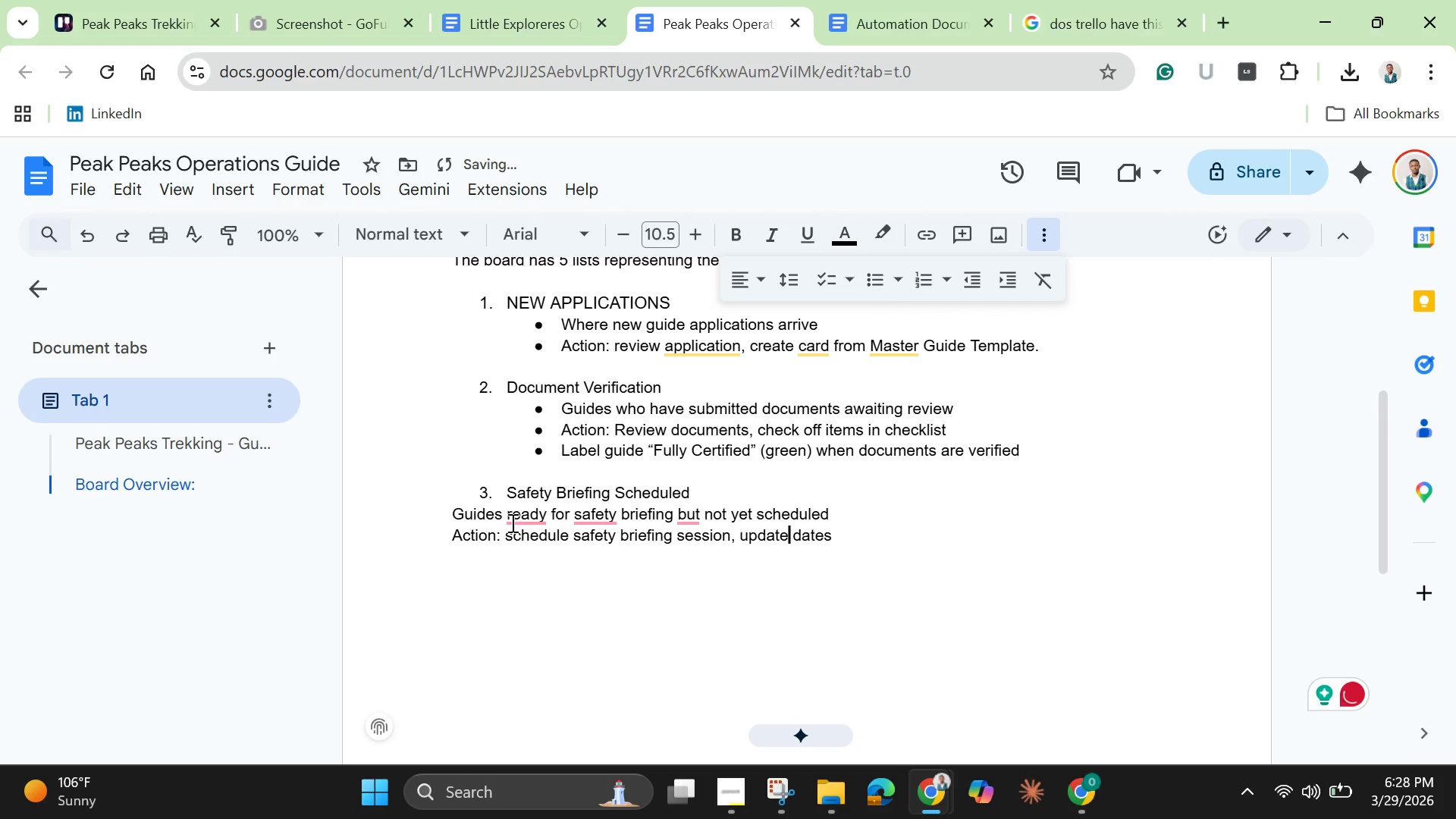 
left_click([508, 518])
 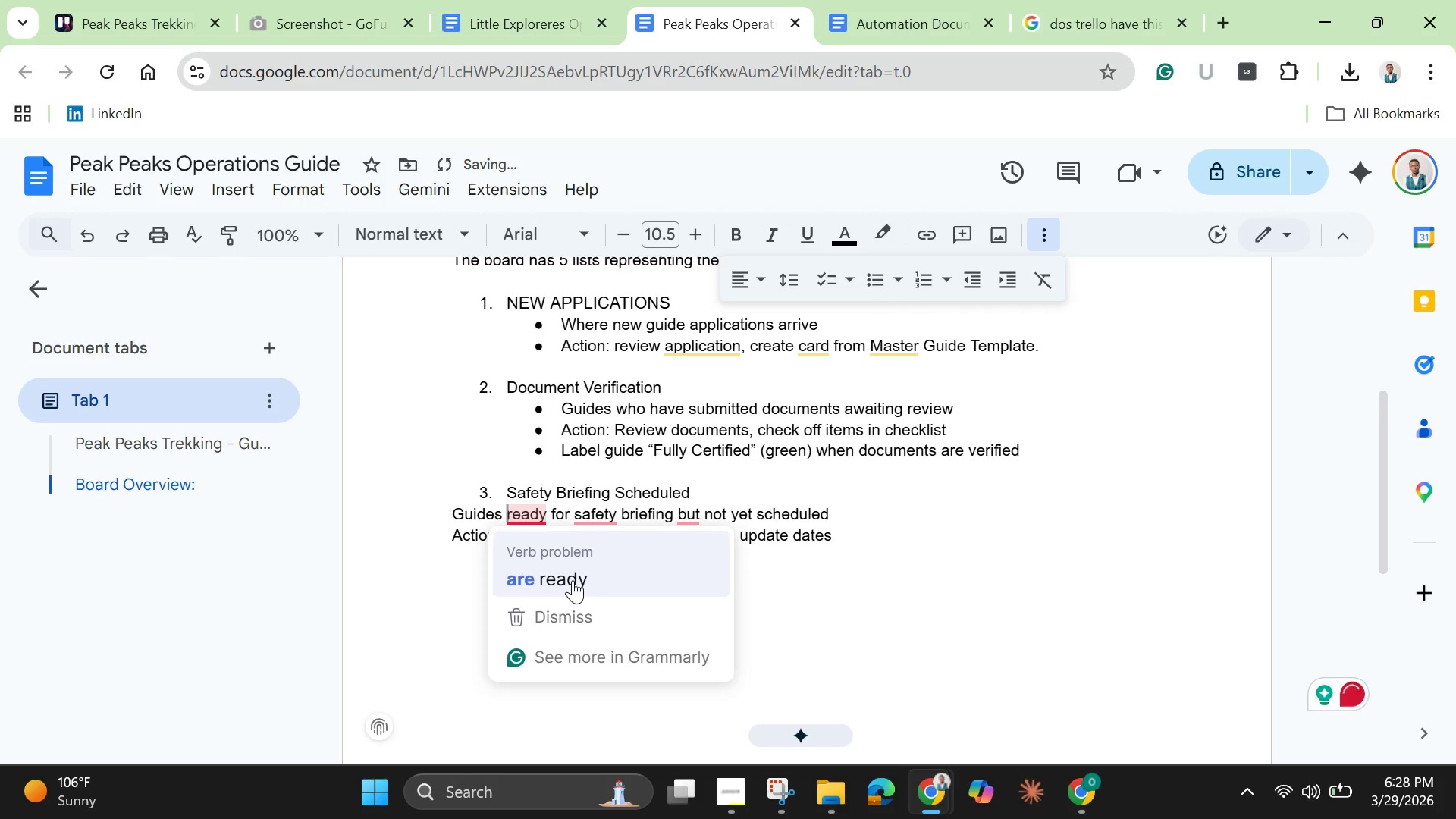 
left_click([571, 582])
 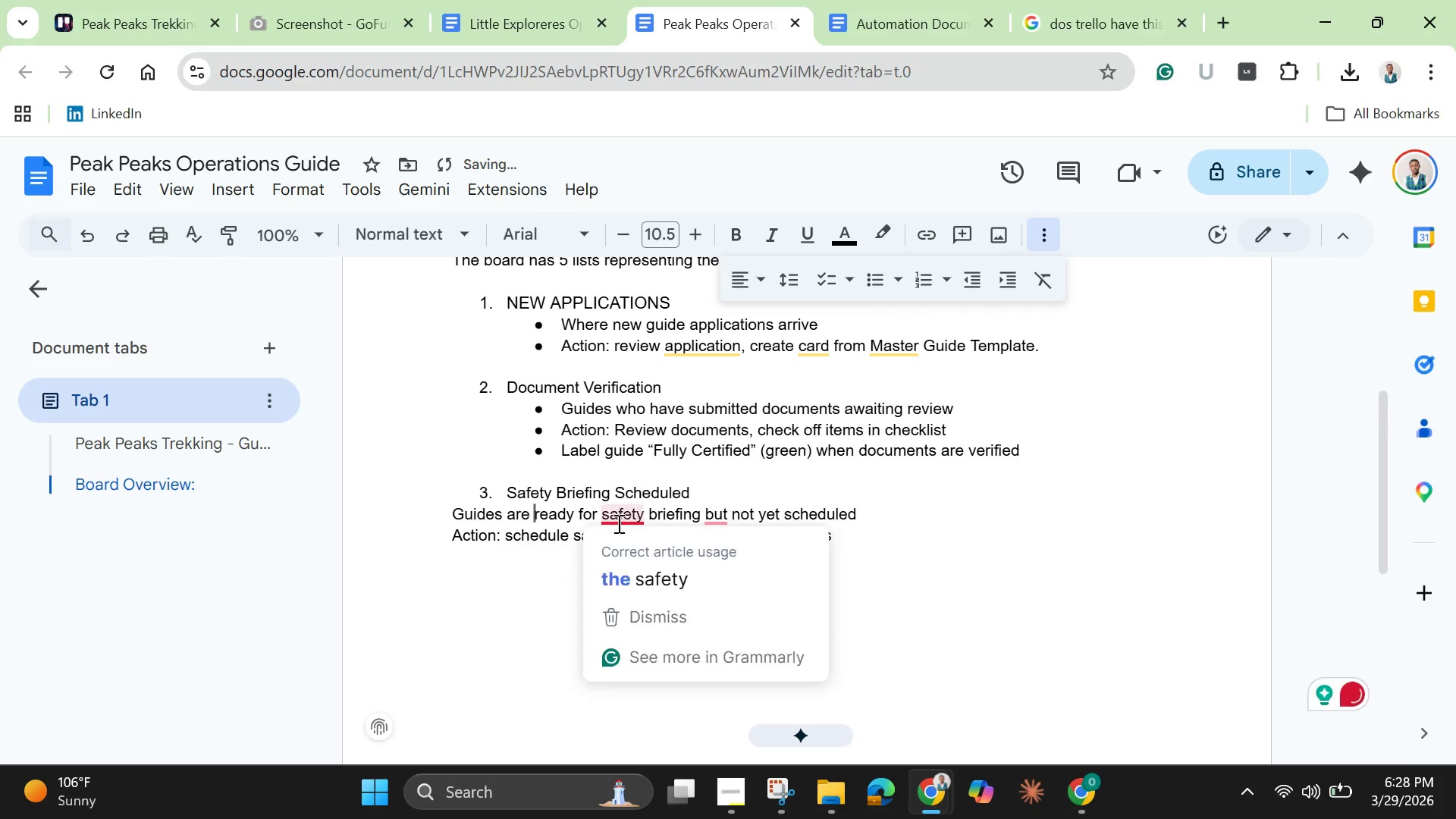 
left_click([617, 523])
 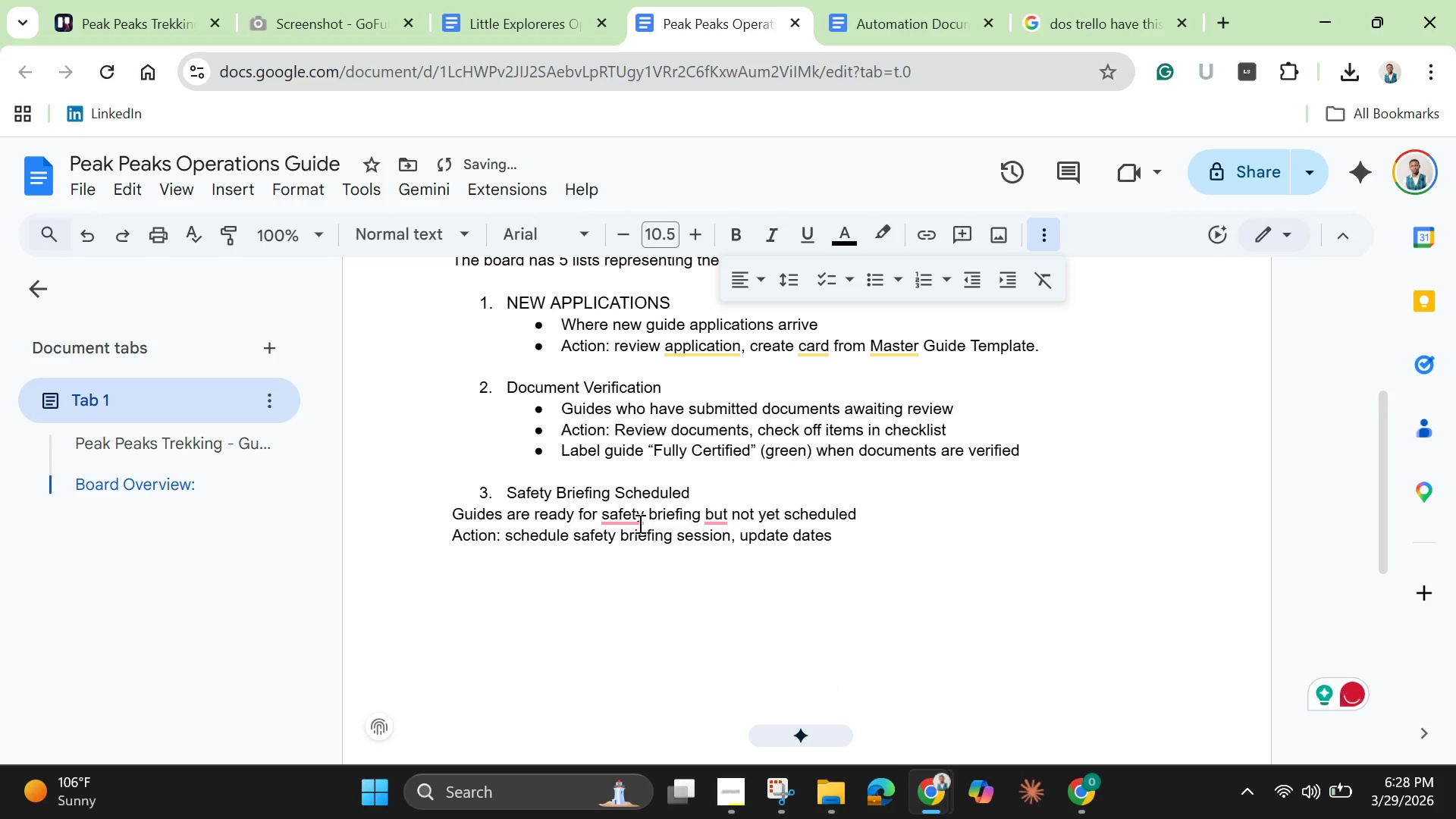 
left_click([632, 516])
 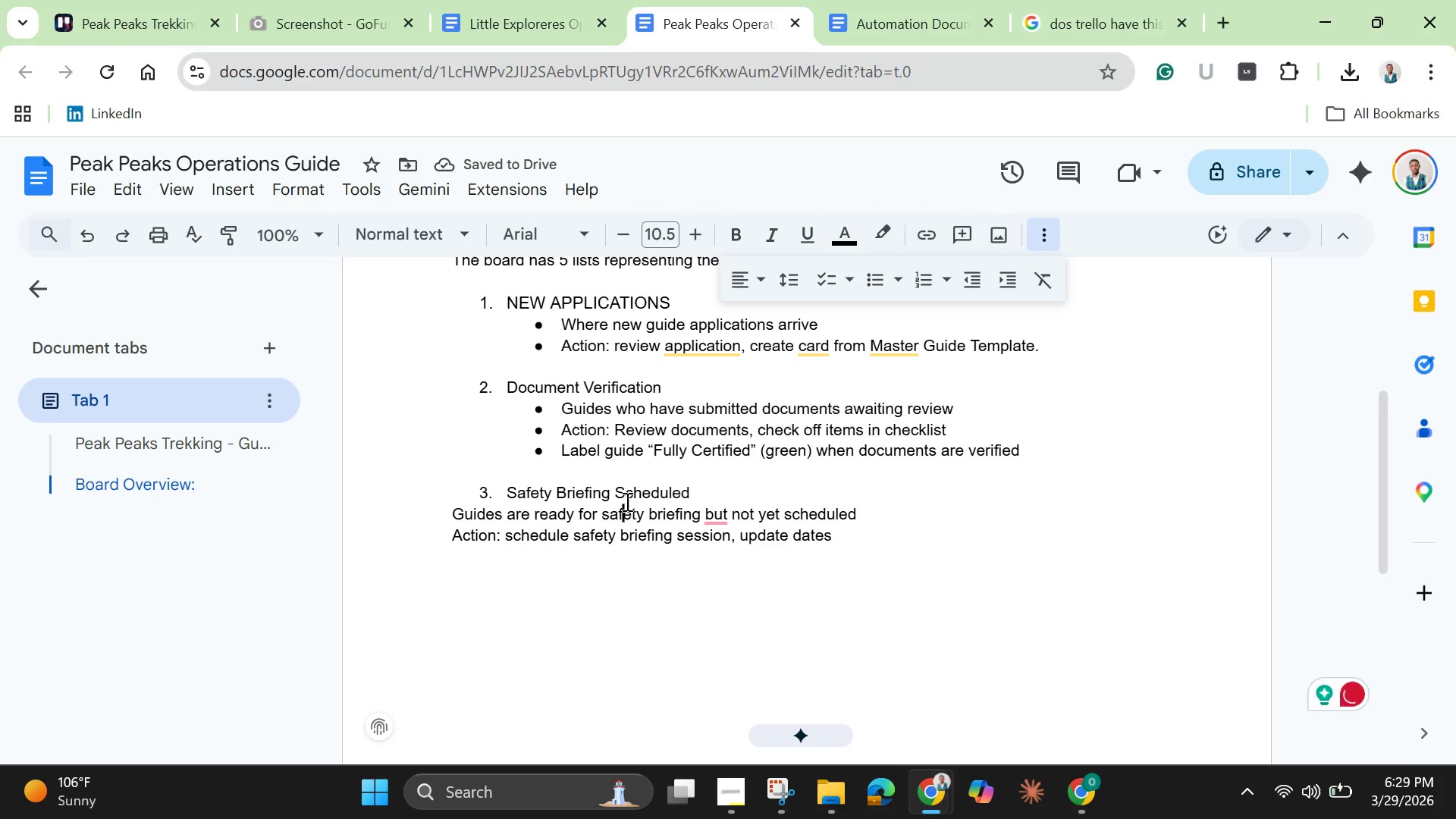 
left_click([728, 515])
 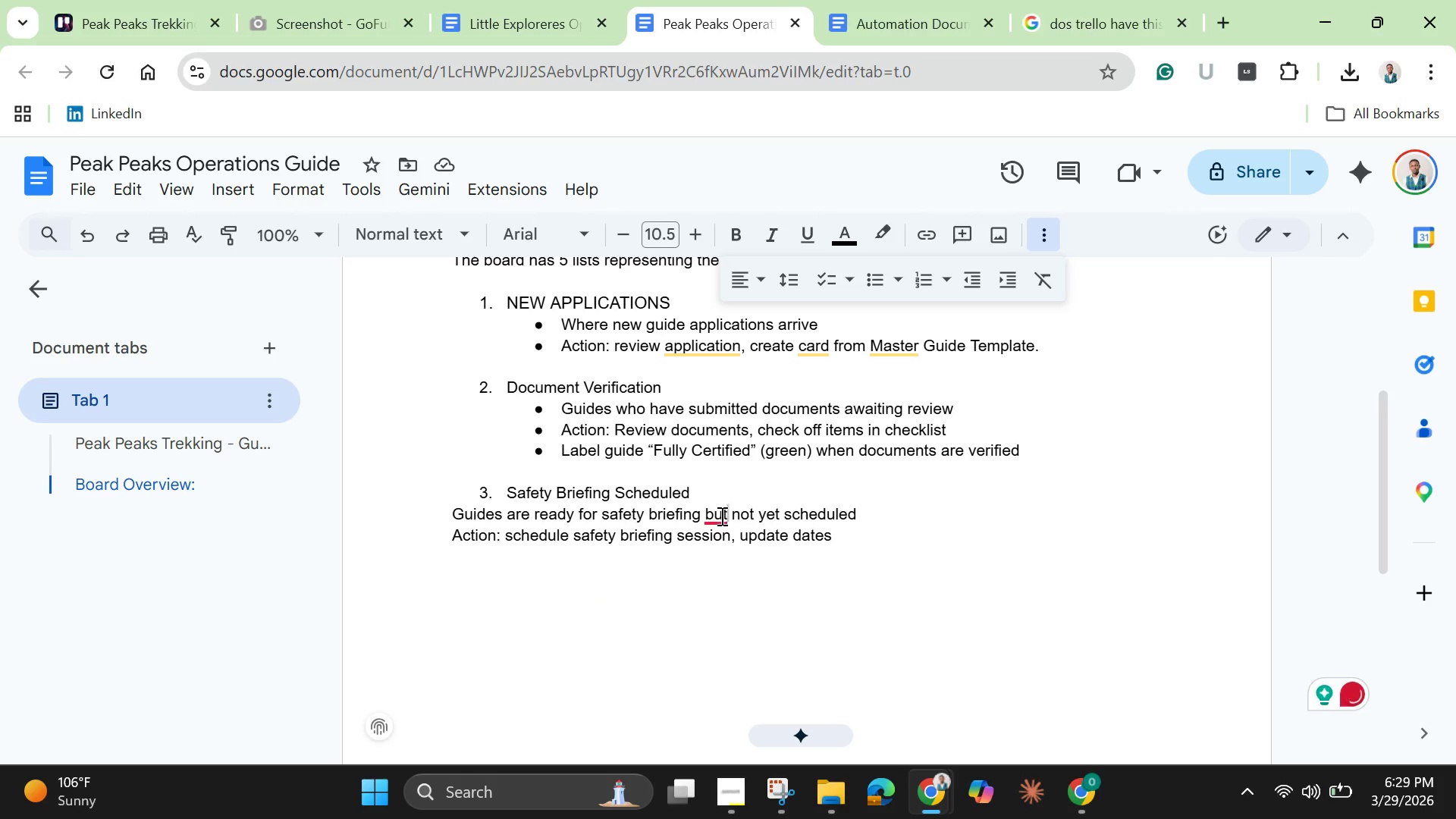 
left_click([720, 516])
 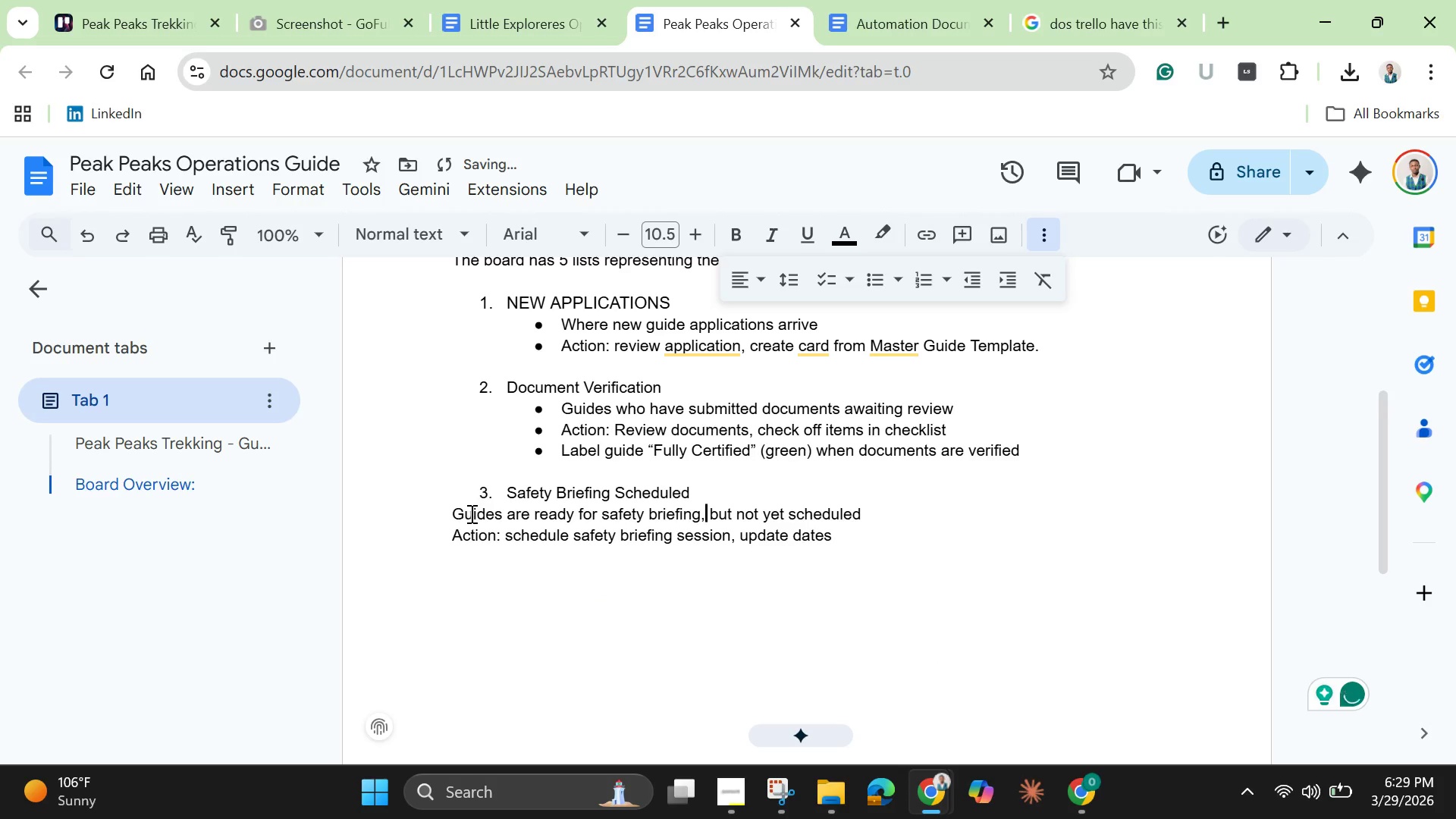 
left_click_drag(start_coordinate=[455, 509], to_coordinate=[841, 530])
 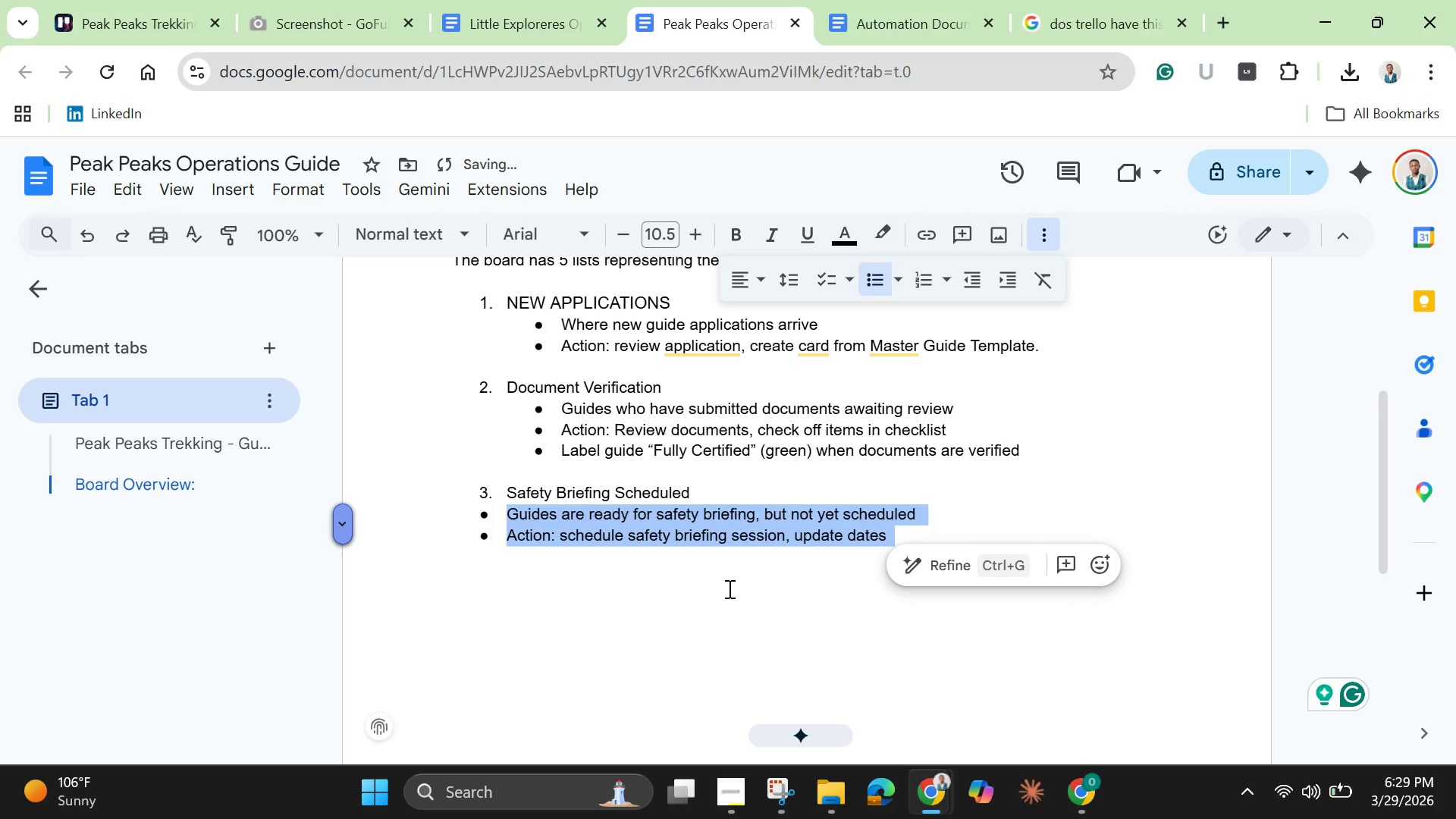 
key(Tab)
 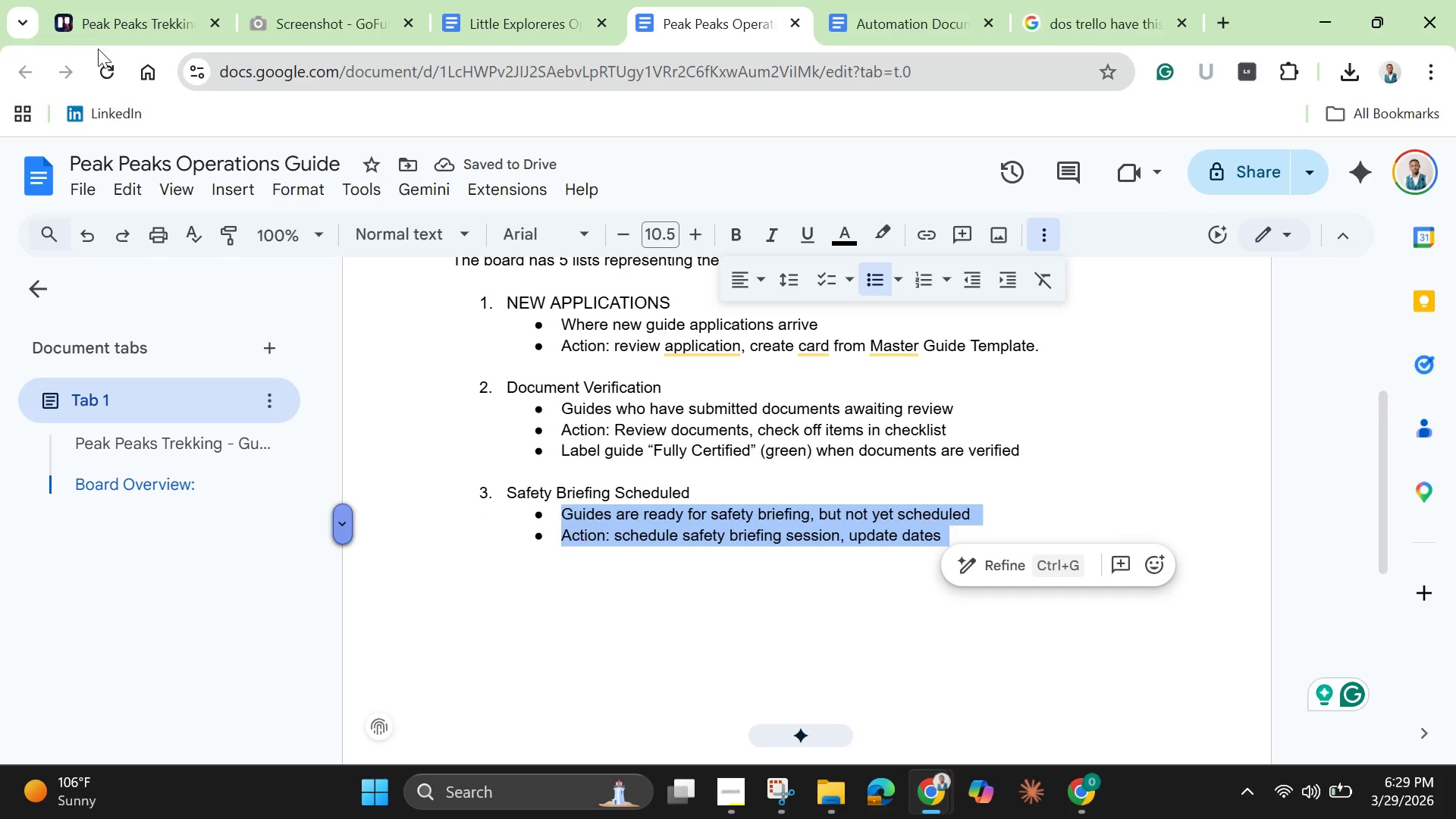 
wait(6.17)
 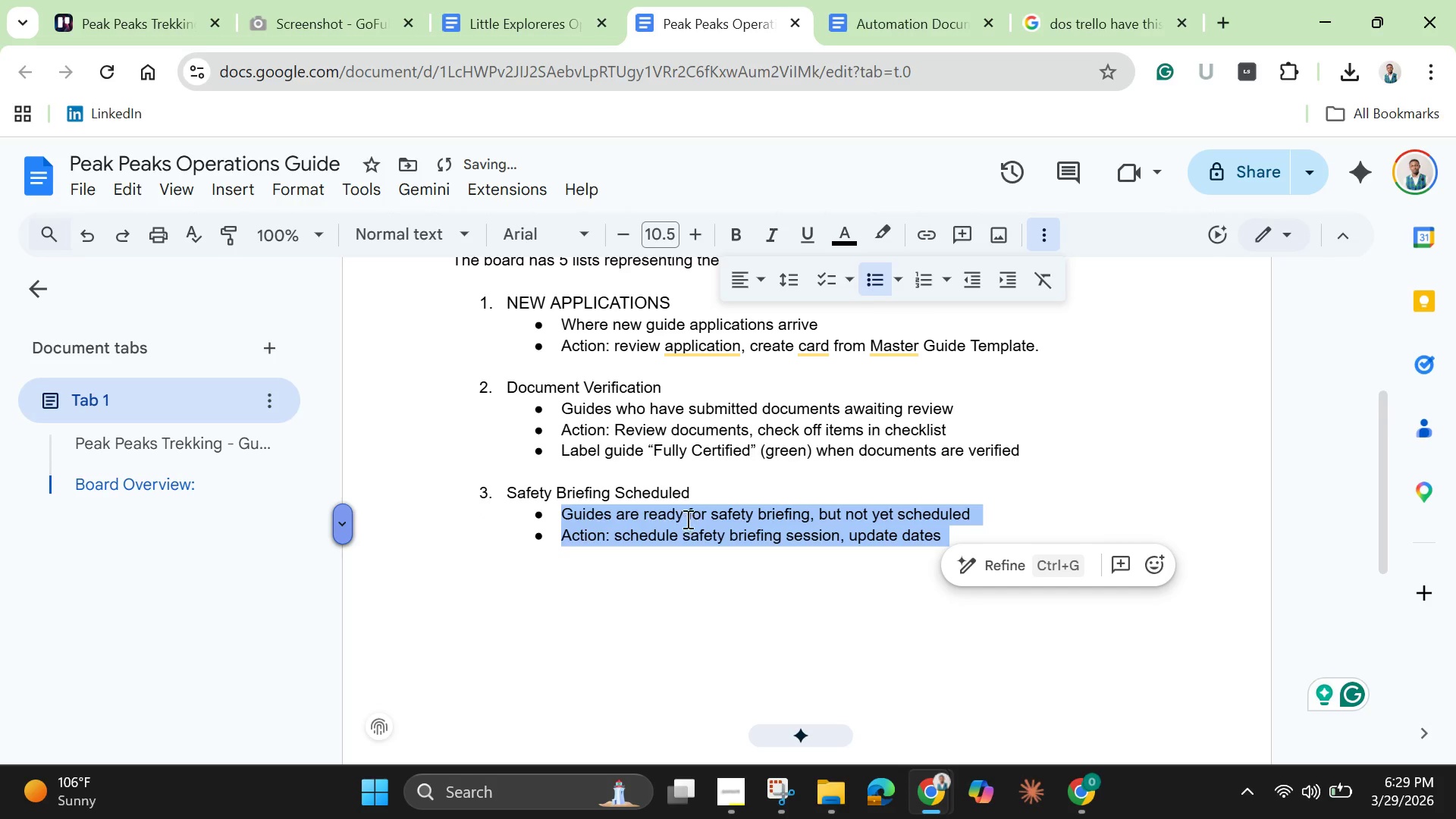 
left_click([127, 0])
 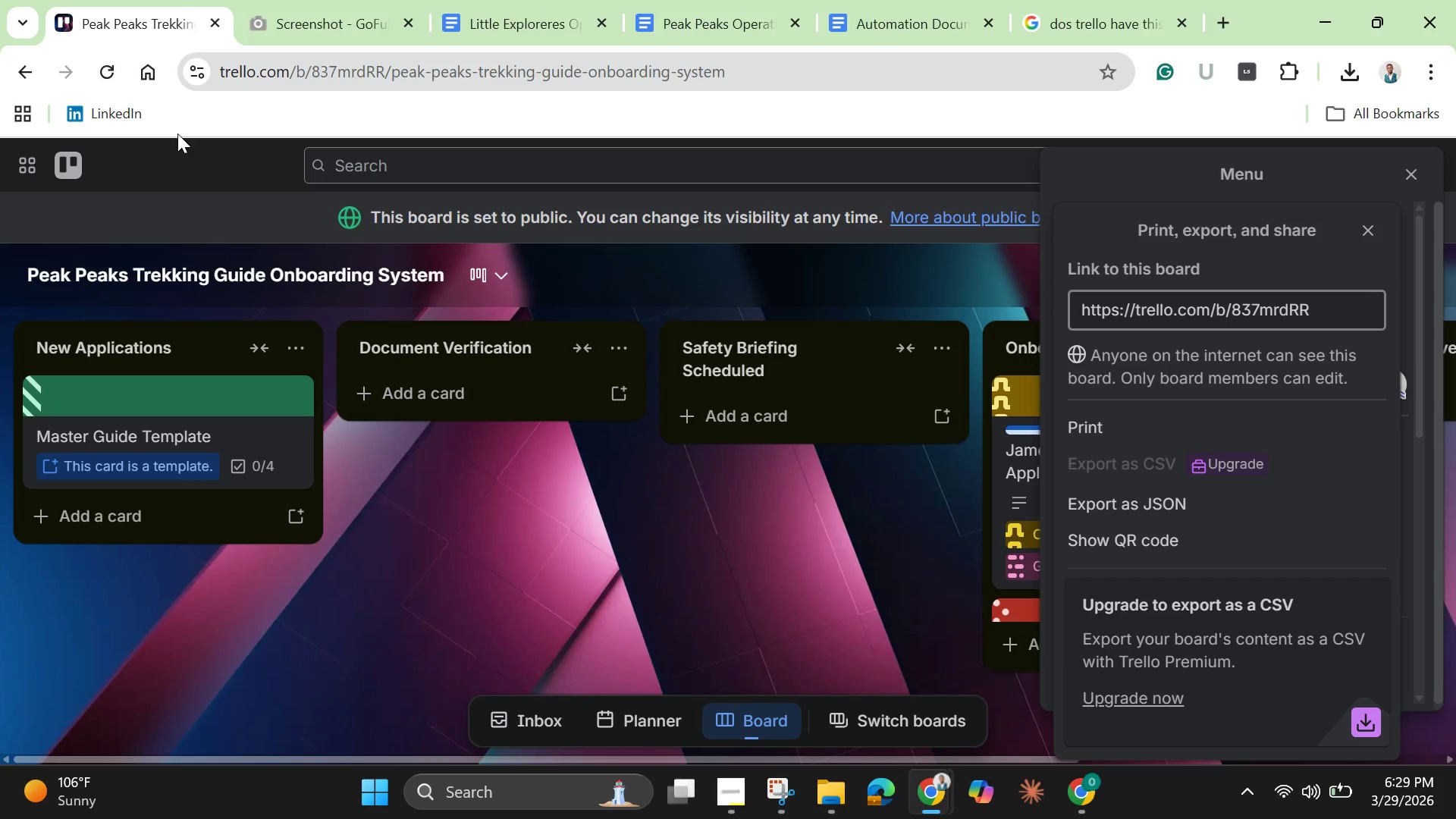 
wait(44.44)
 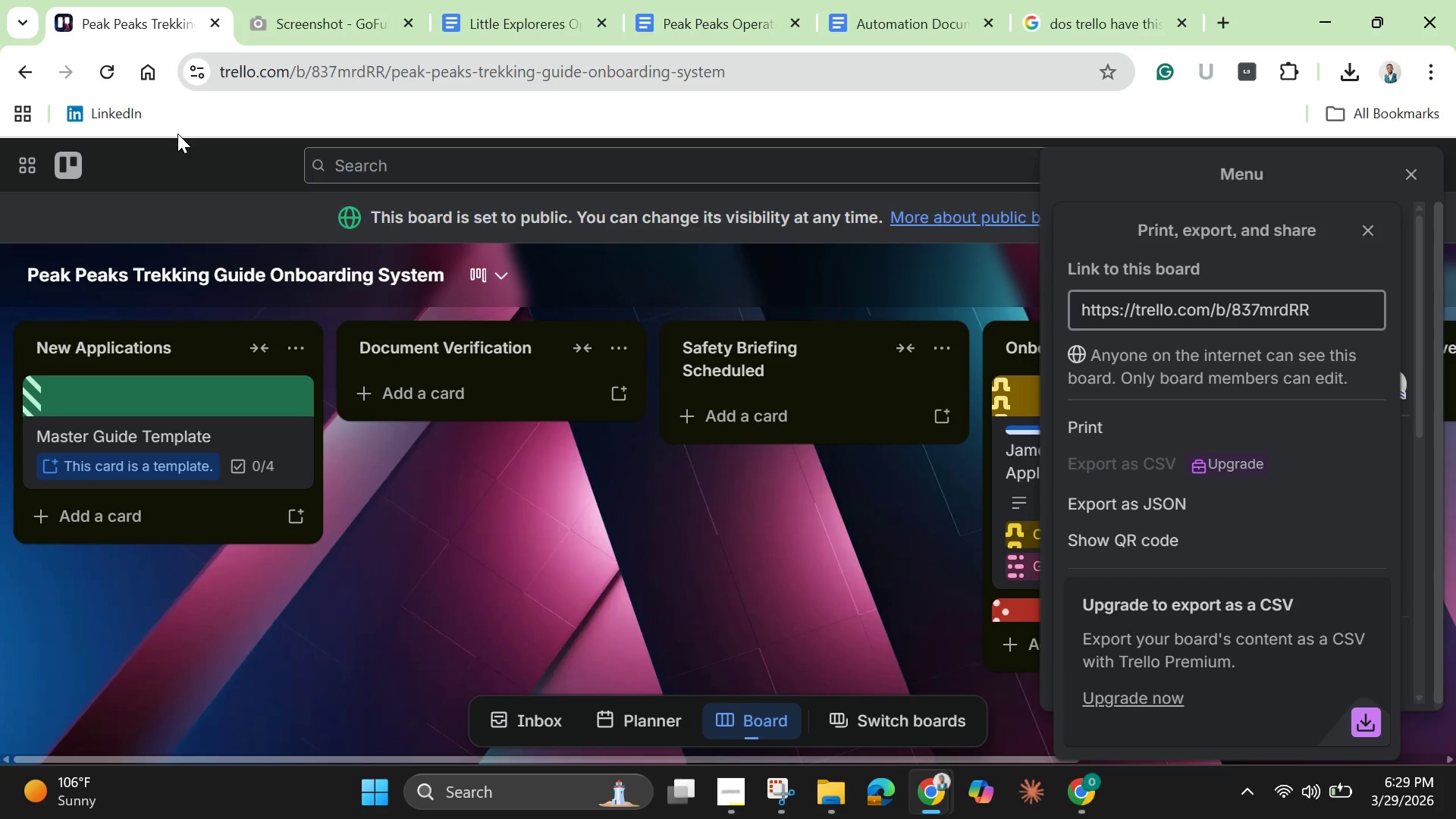 
left_click([706, 18])
 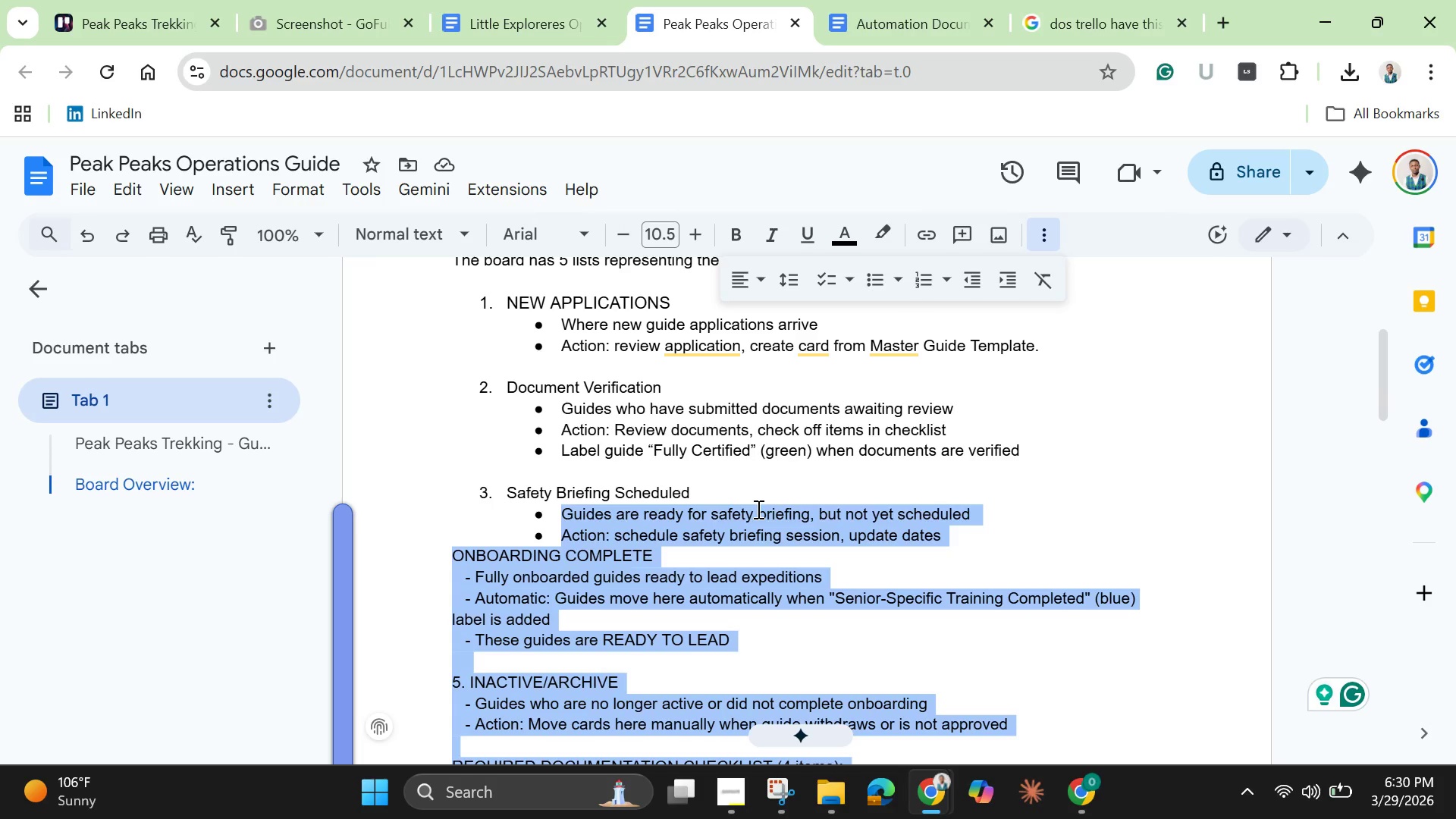 
scroll: coordinate [757, 509], scroll_direction: down, amount: 1.0
 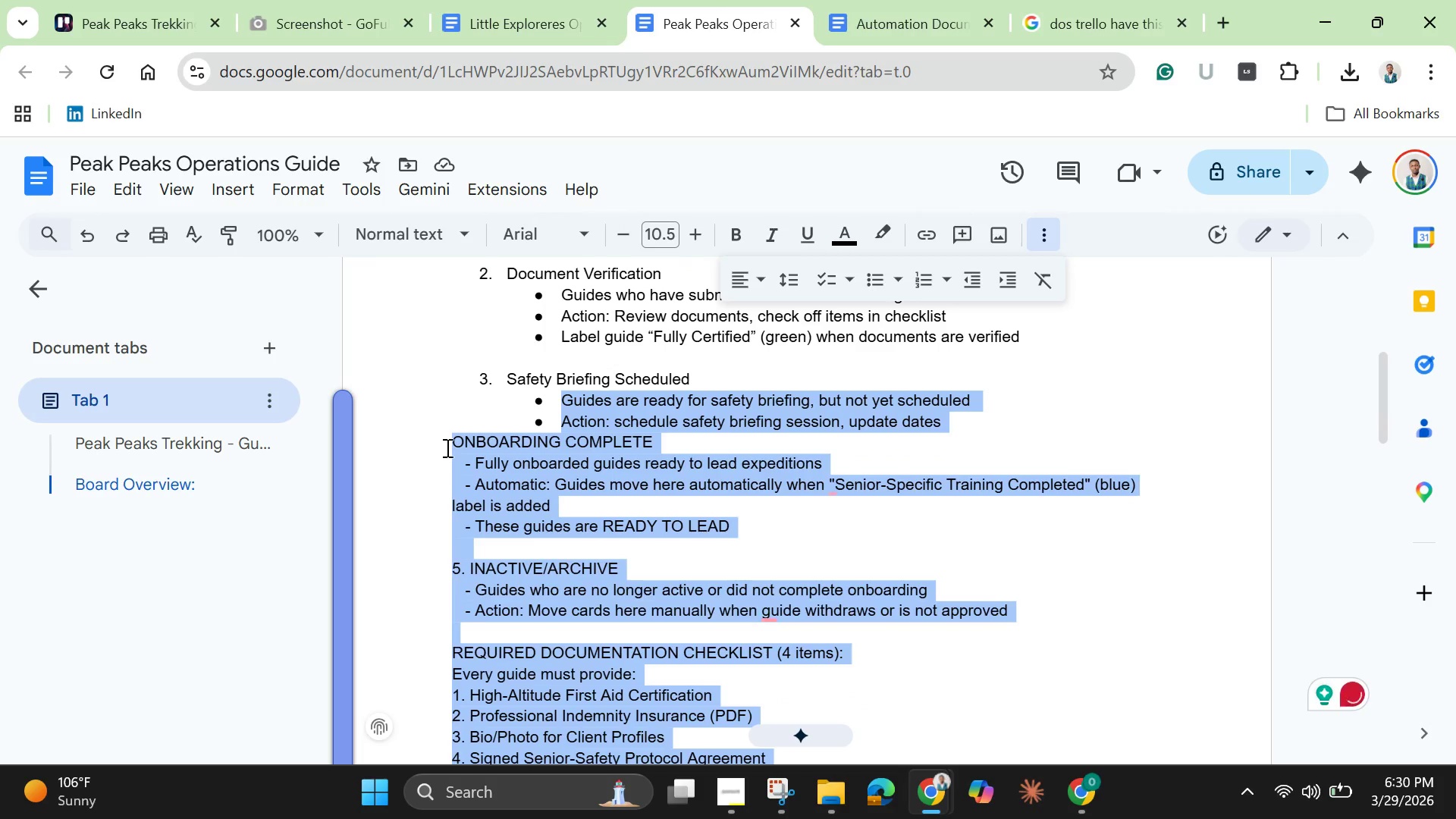 
left_click([451, 446])
 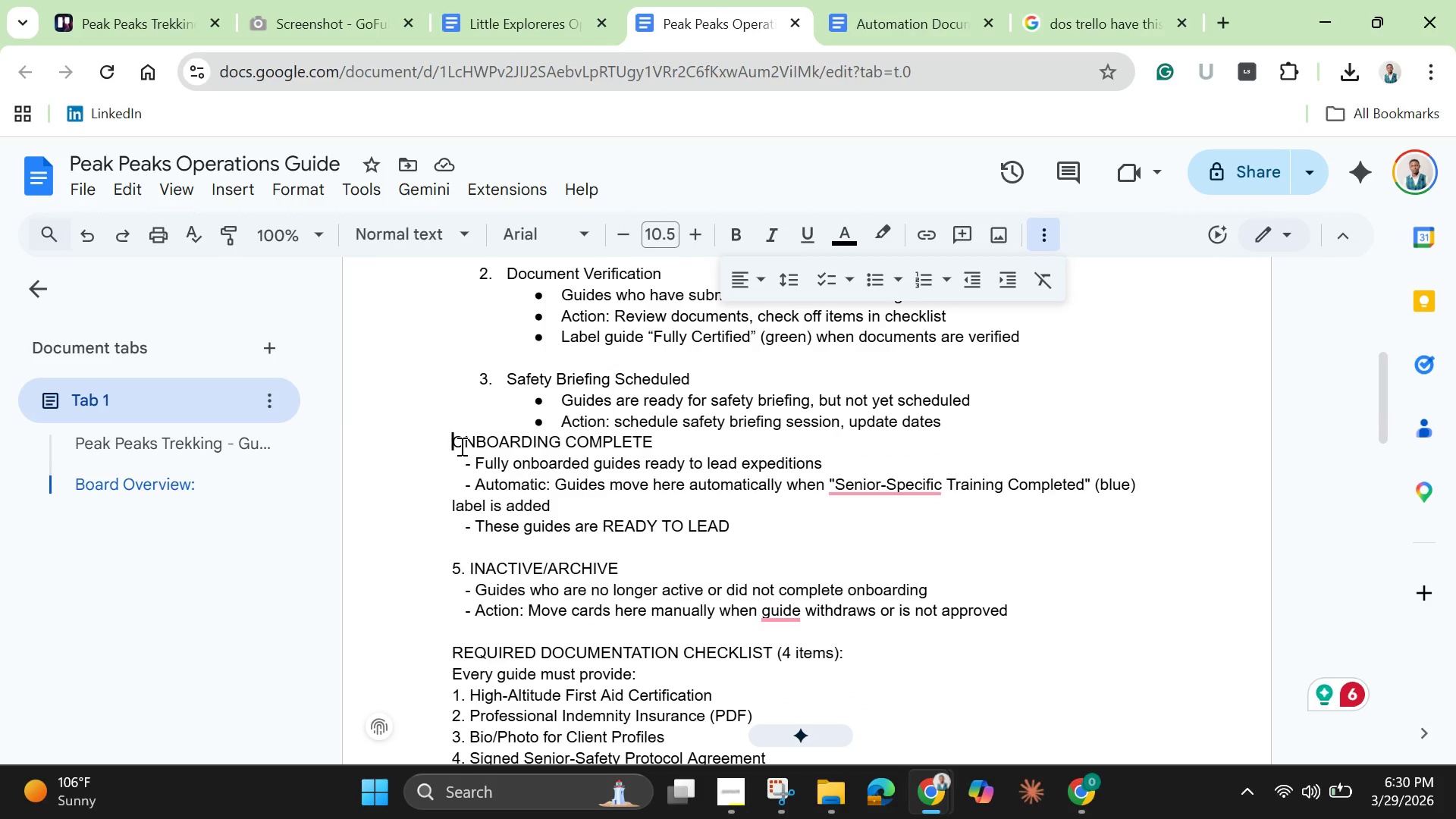 
key(Enter)
 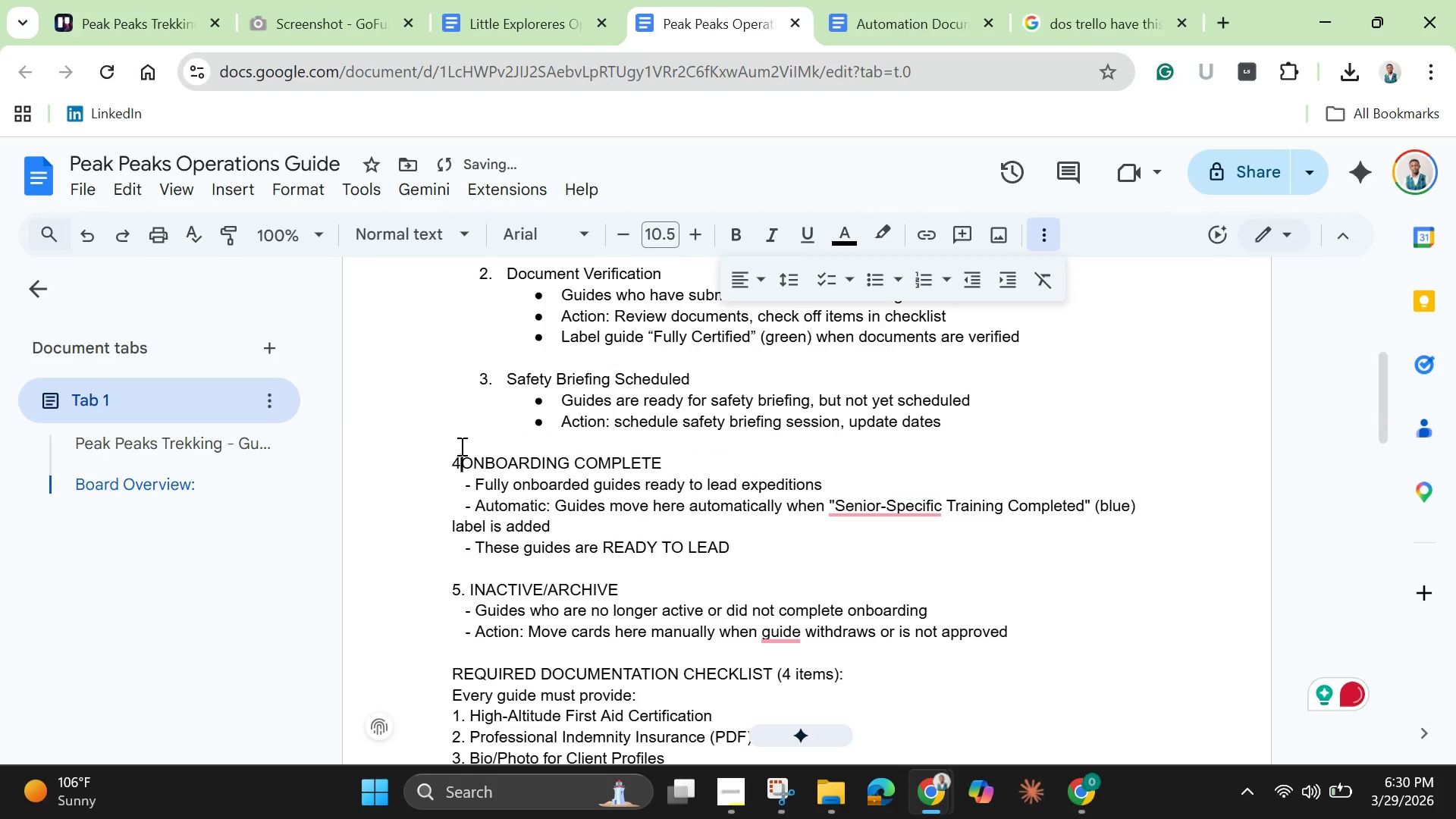 
key(4)
 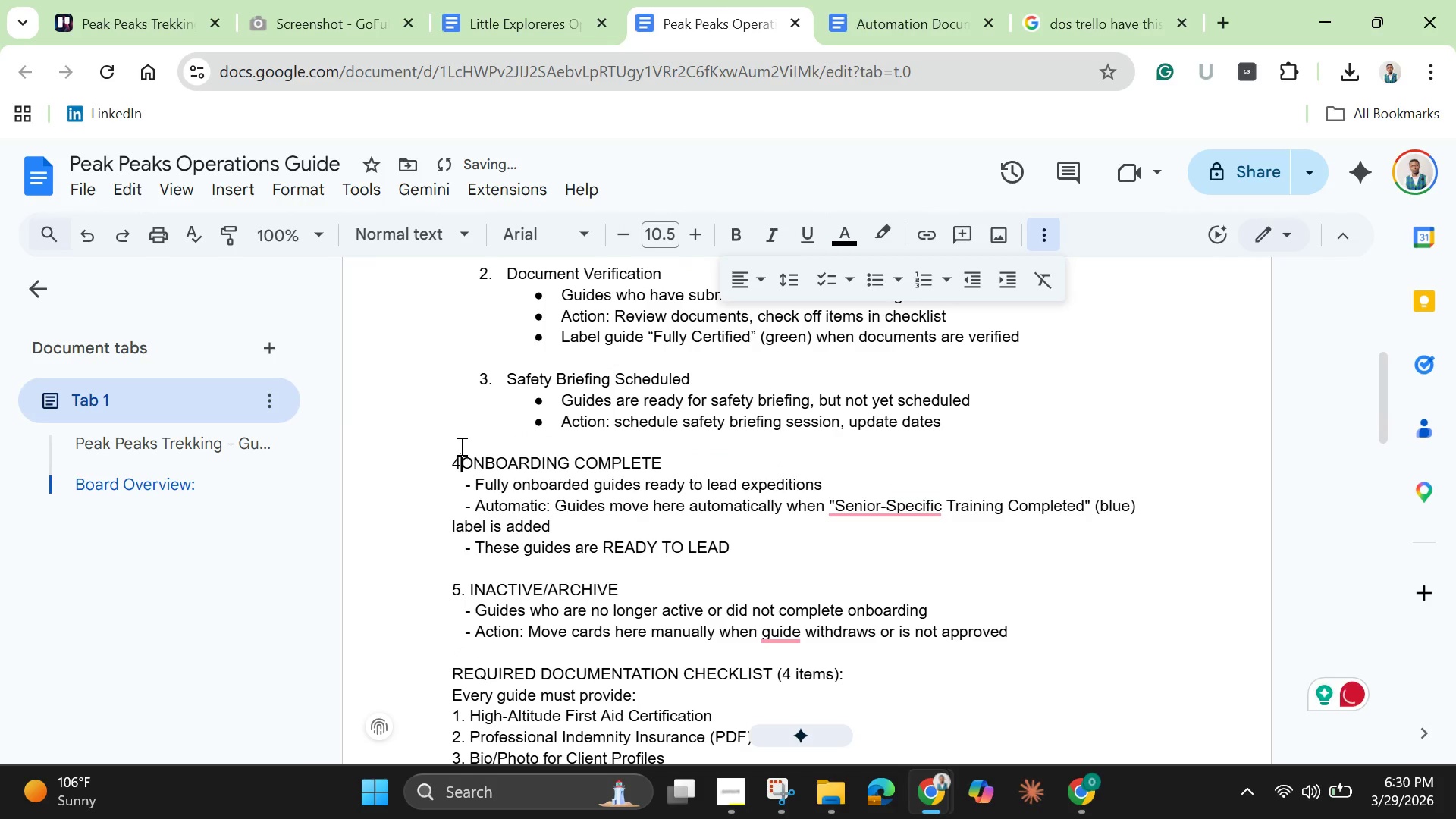 
key(Period)
 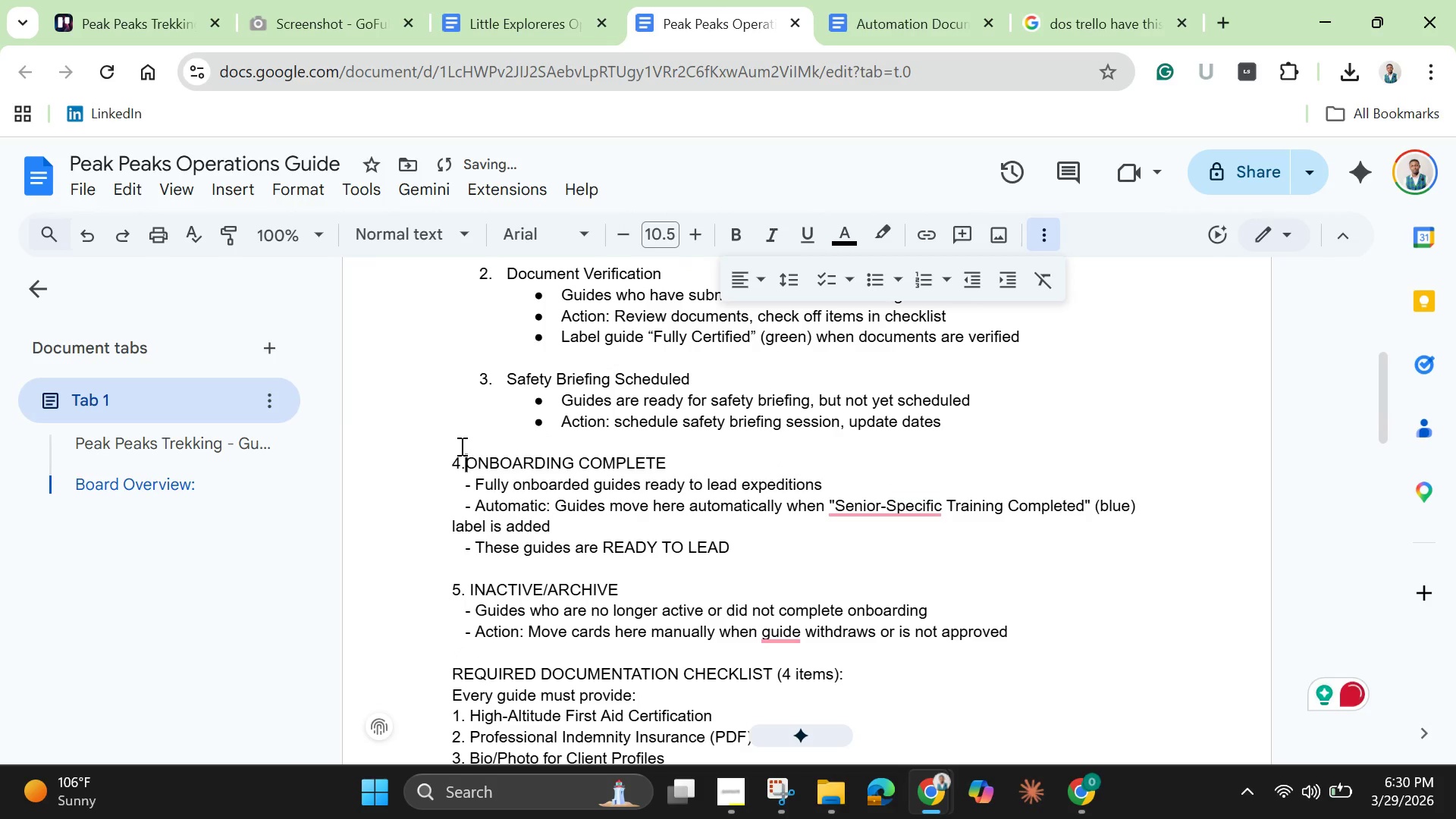 
key(Space)
 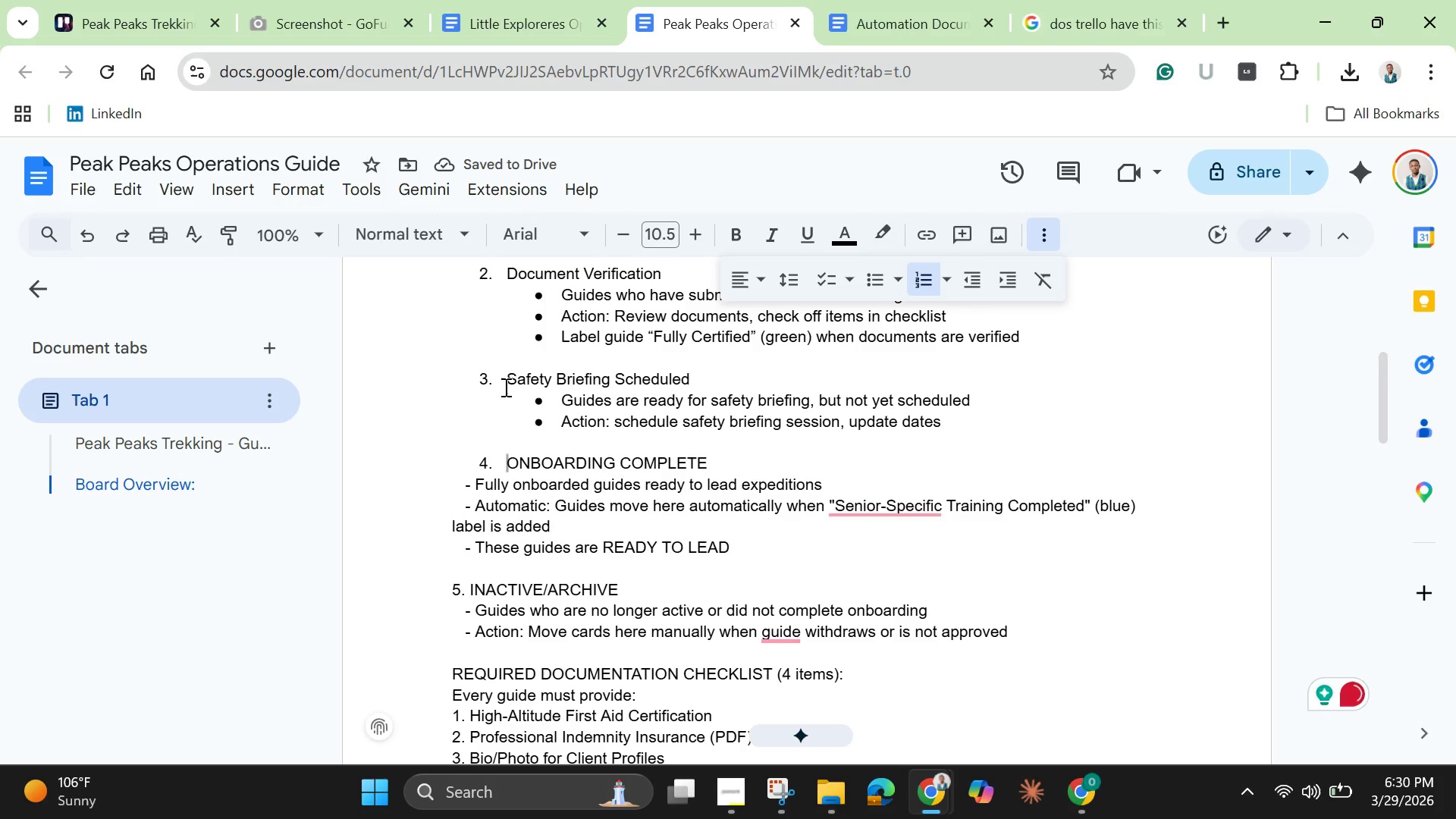 
wait(8.38)
 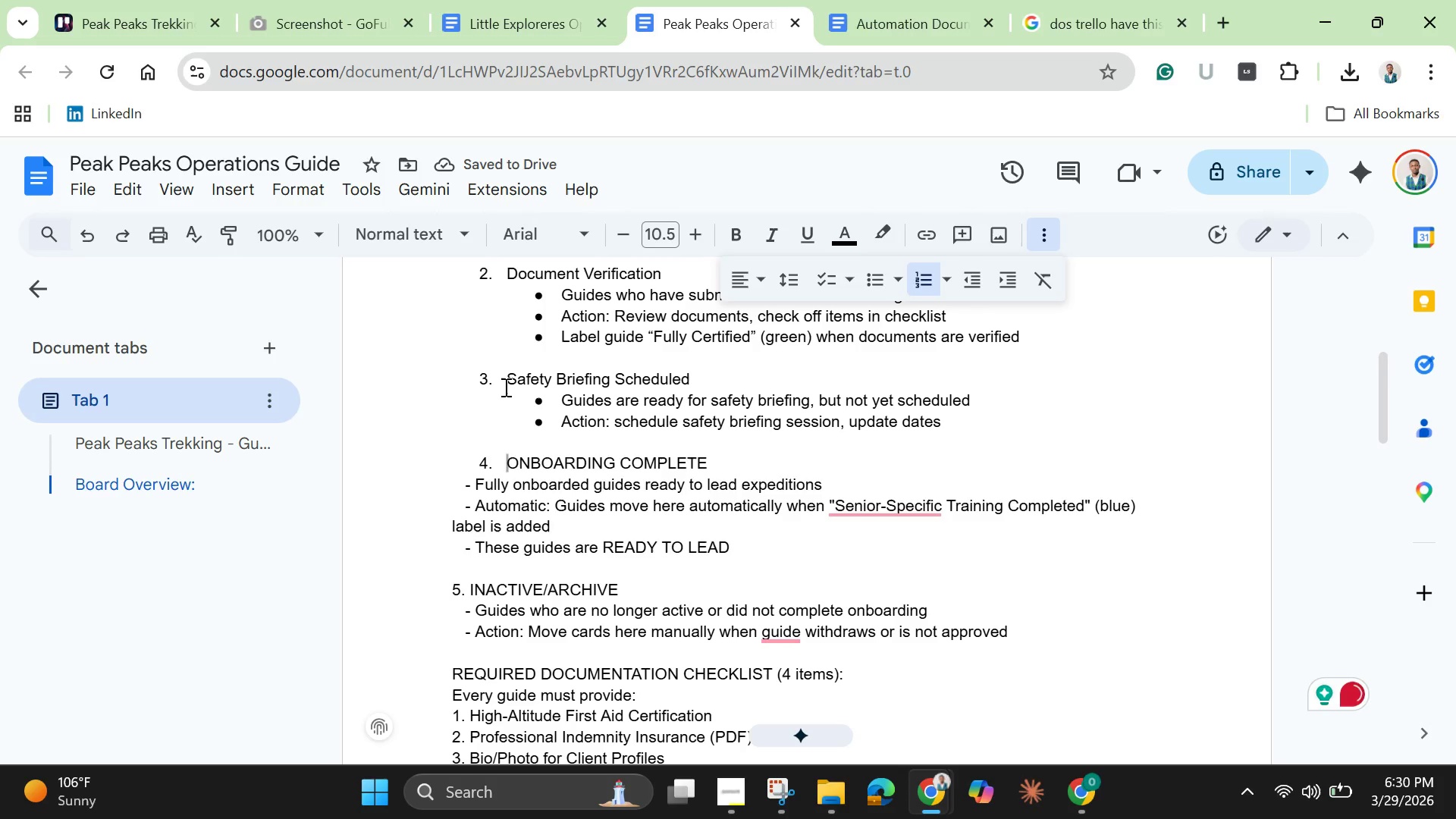 
left_click([890, 503])
 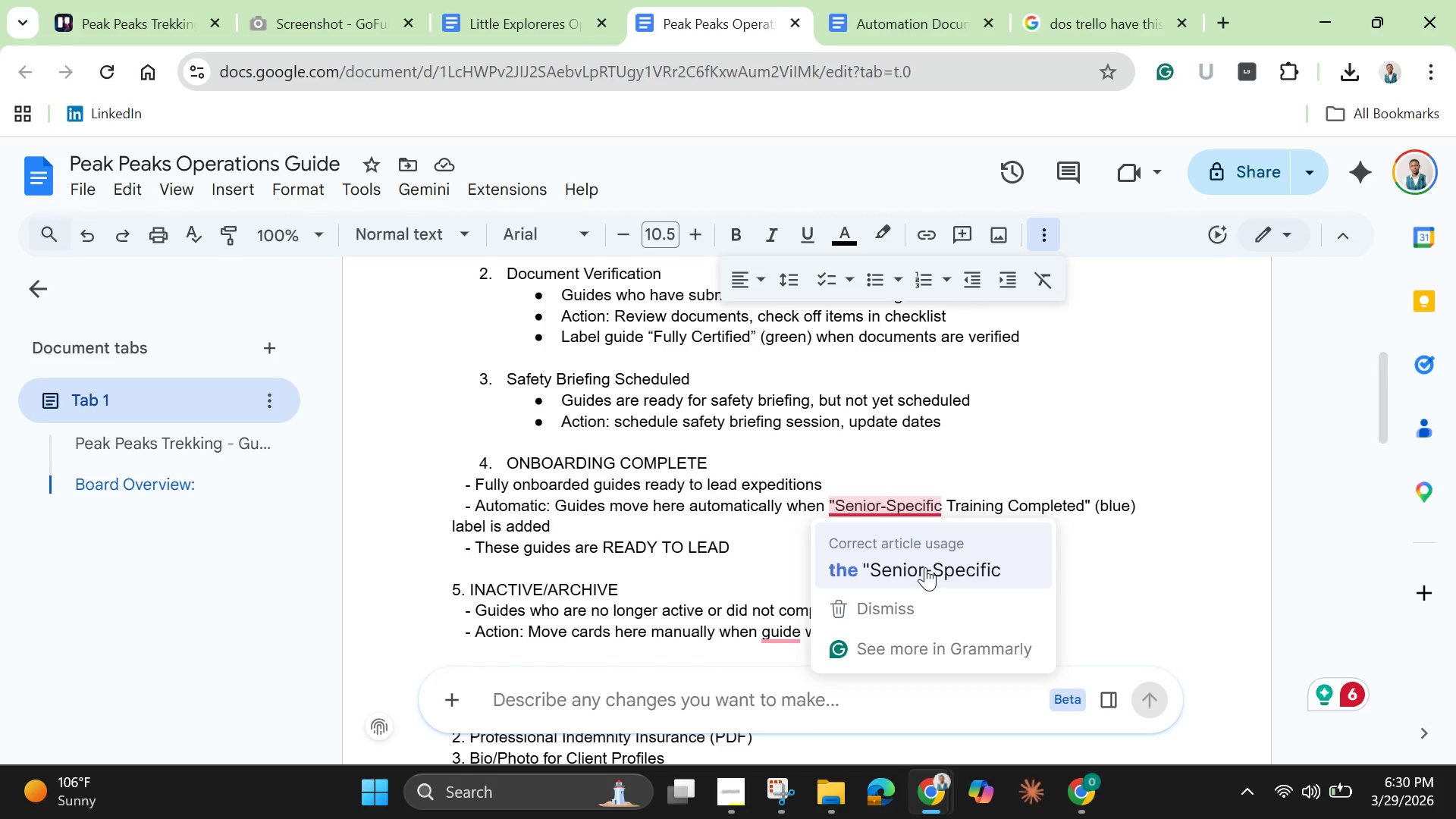 
left_click([925, 567])
 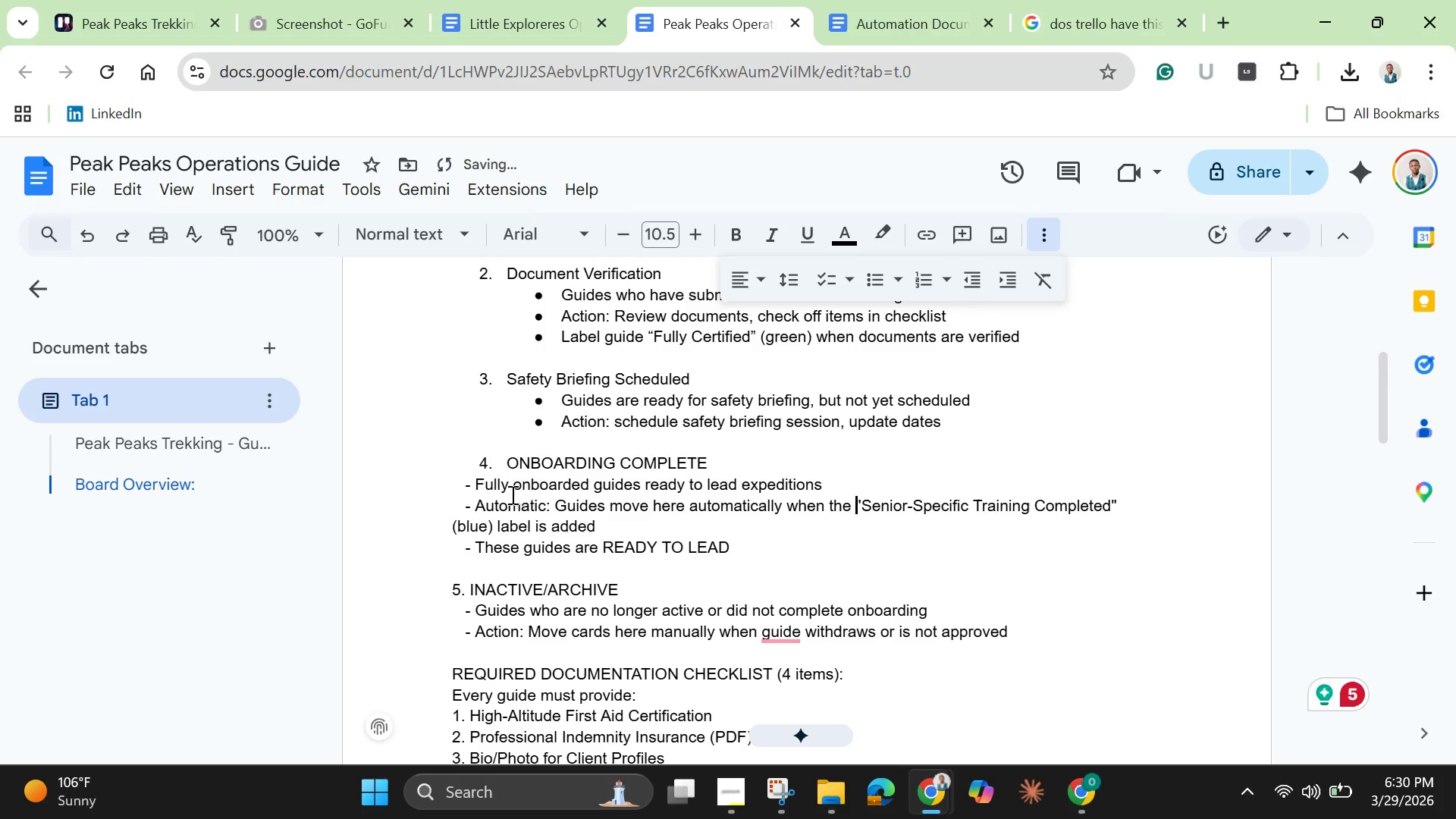 
left_click_drag(start_coordinate=[474, 488], to_coordinate=[391, 492])
 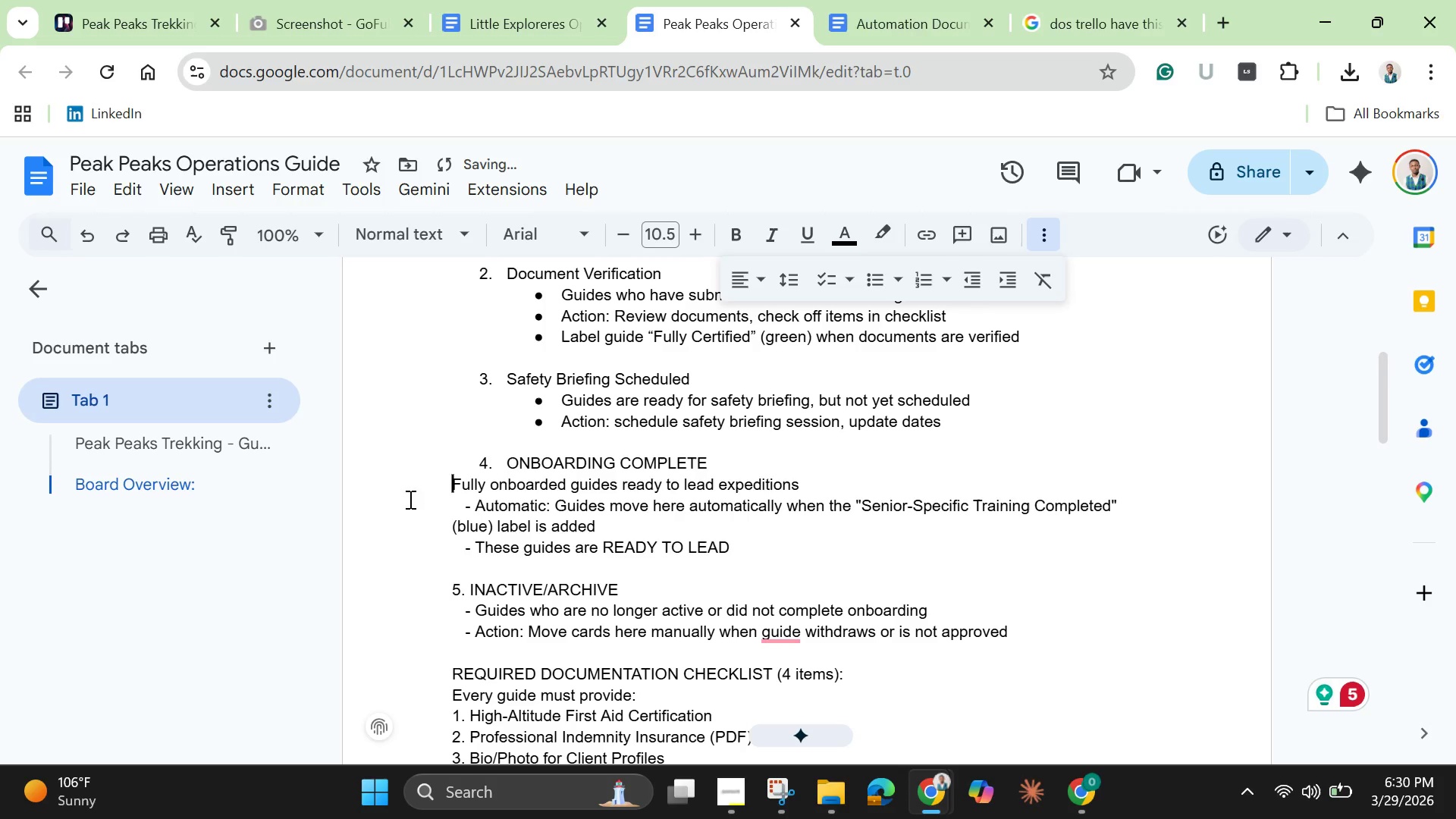 
key(Backspace)
 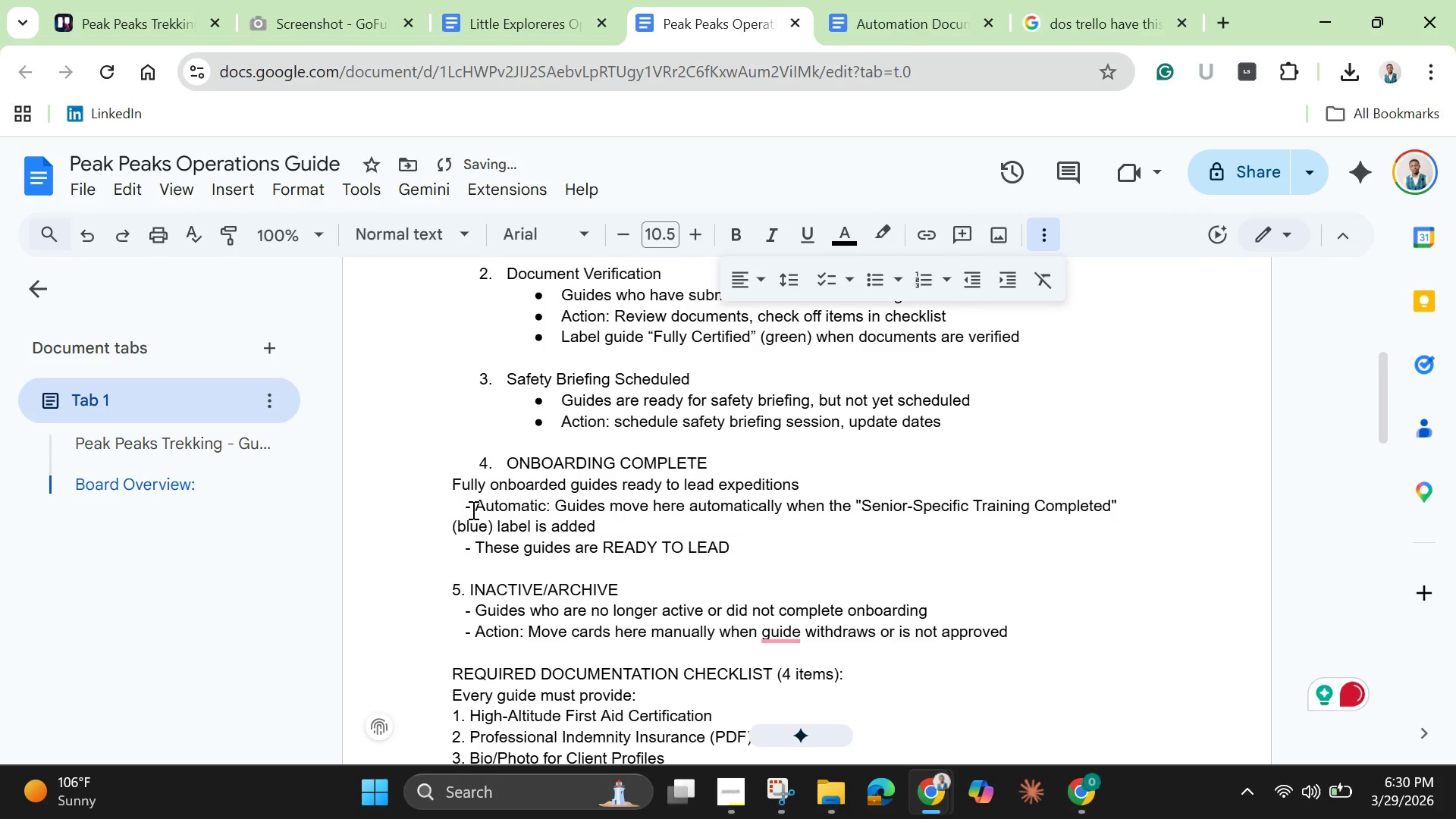 
left_click_drag(start_coordinate=[476, 510], to_coordinate=[358, 506])
 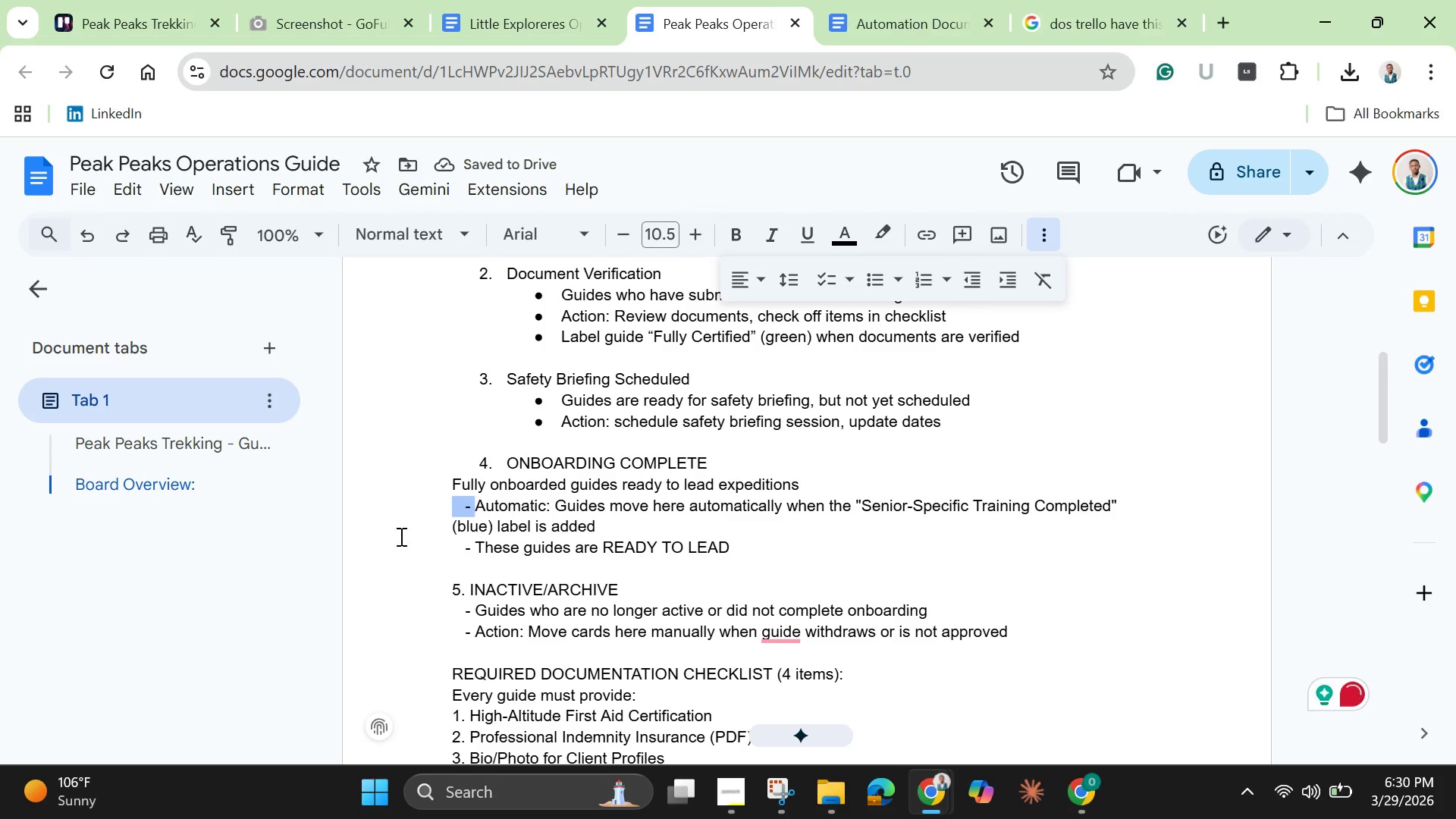 
key(Backspace)
 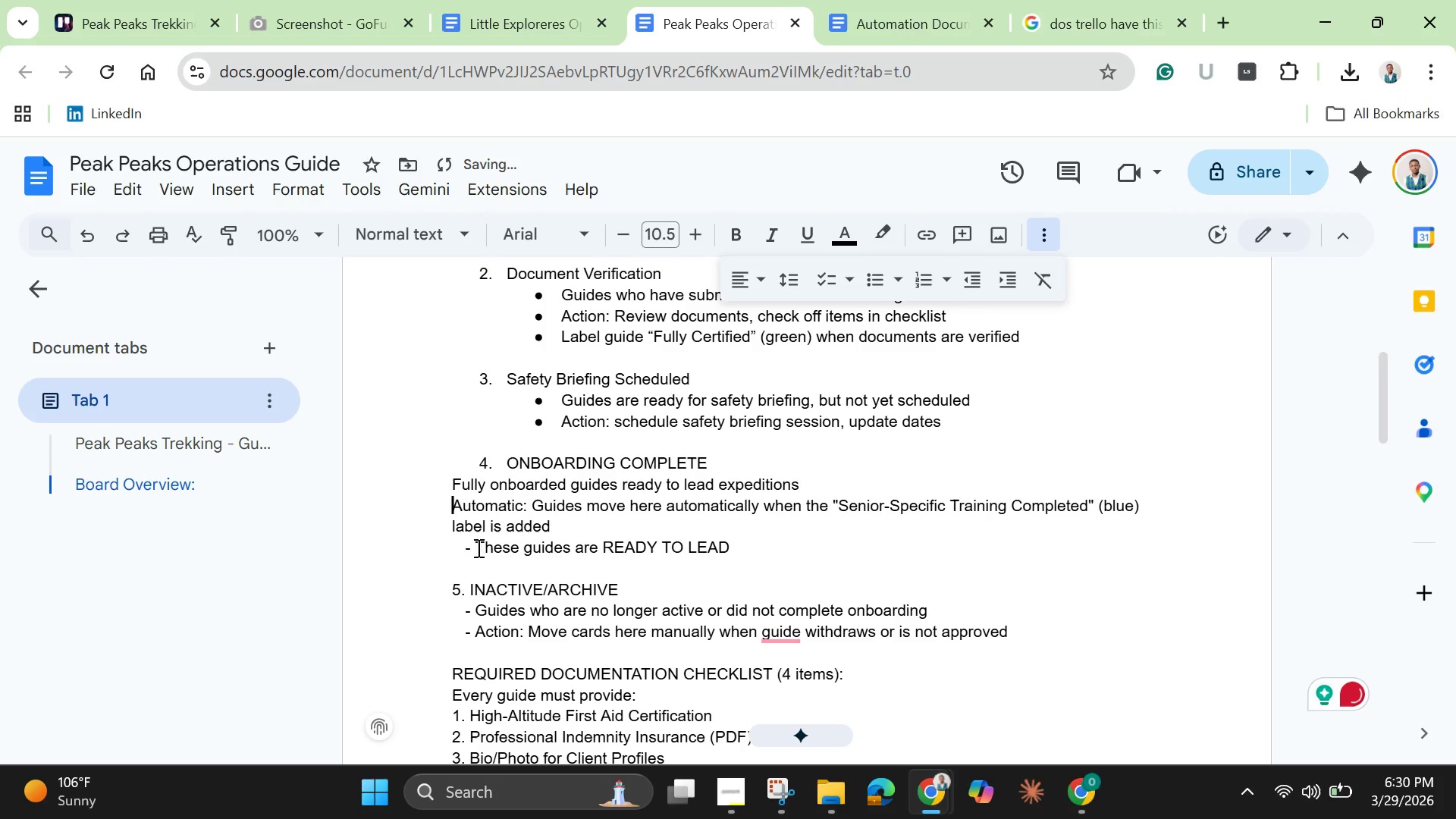 
left_click_drag(start_coordinate=[475, 546], to_coordinate=[367, 546])
 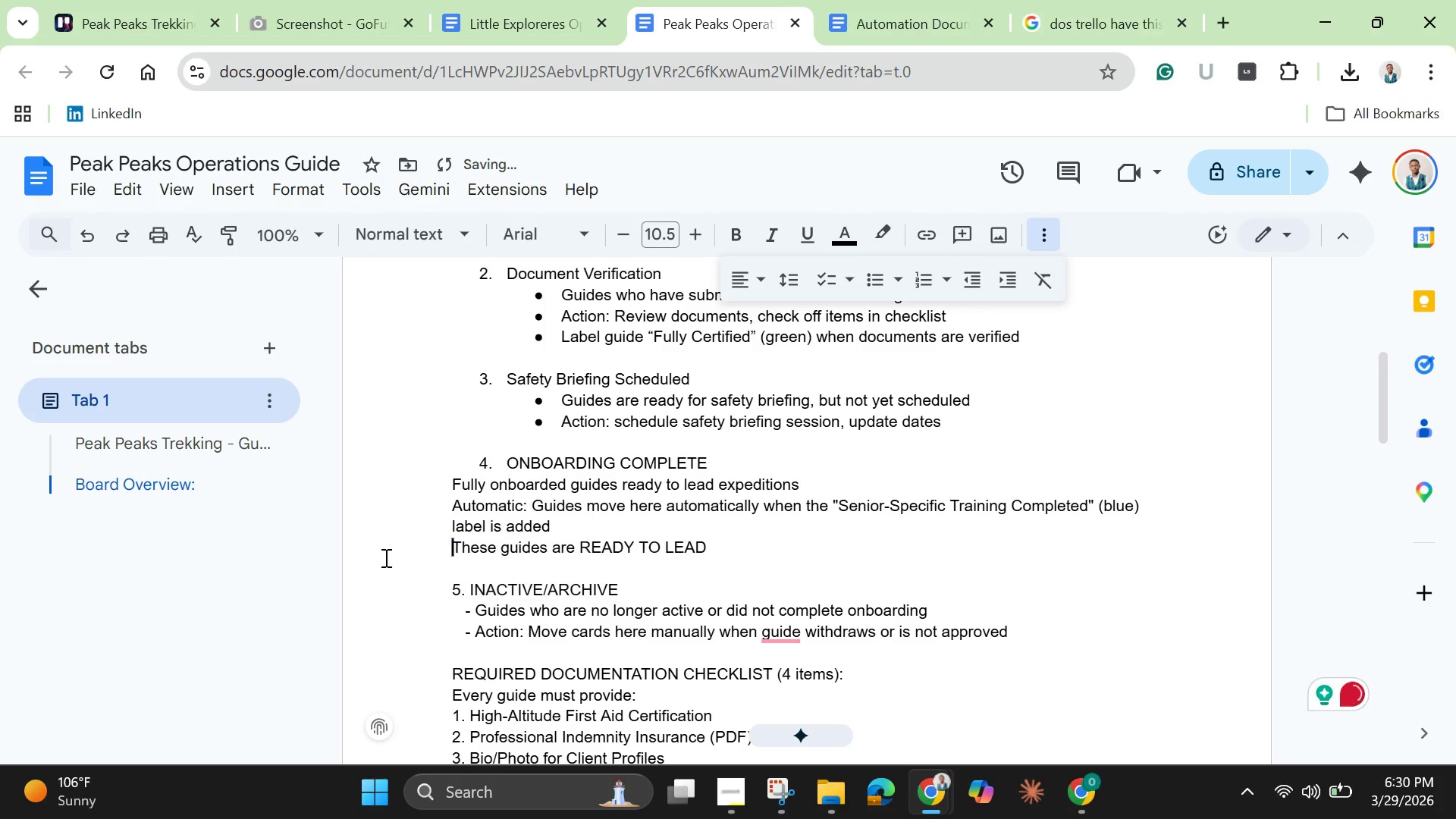 
key(Backspace)
 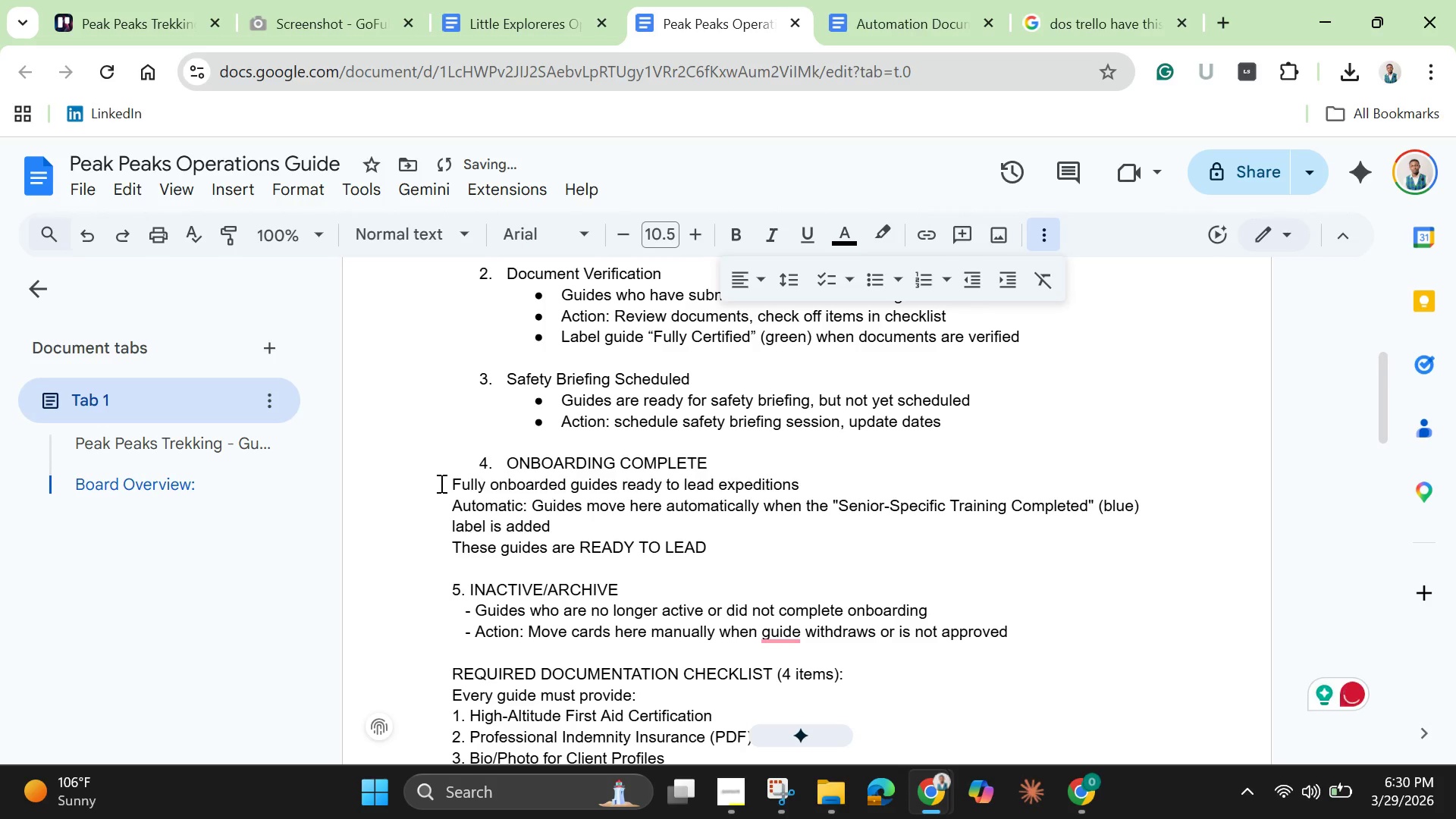 
left_click_drag(start_coordinate=[440, 483], to_coordinate=[720, 544])
 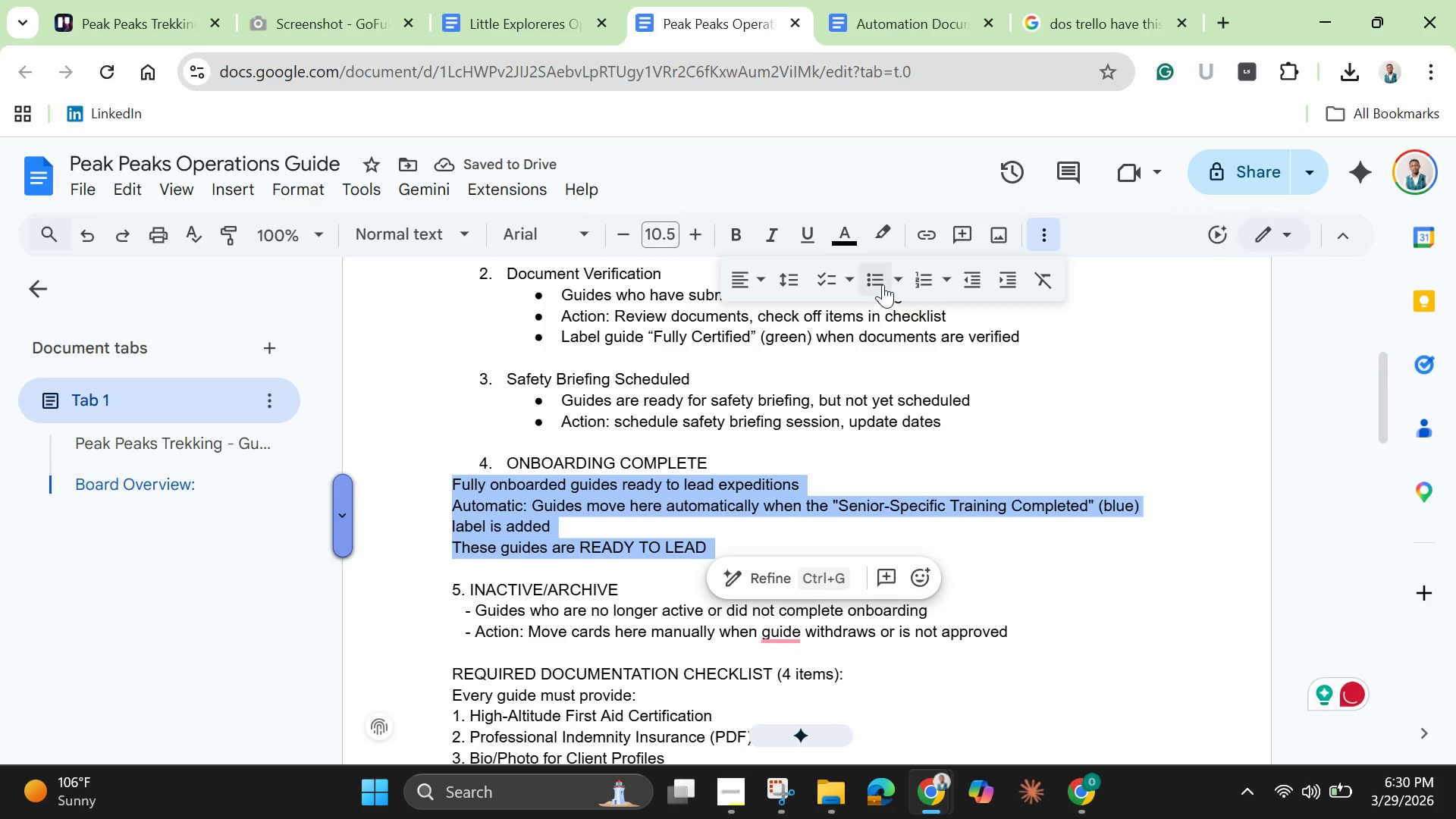 
left_click([882, 284])
 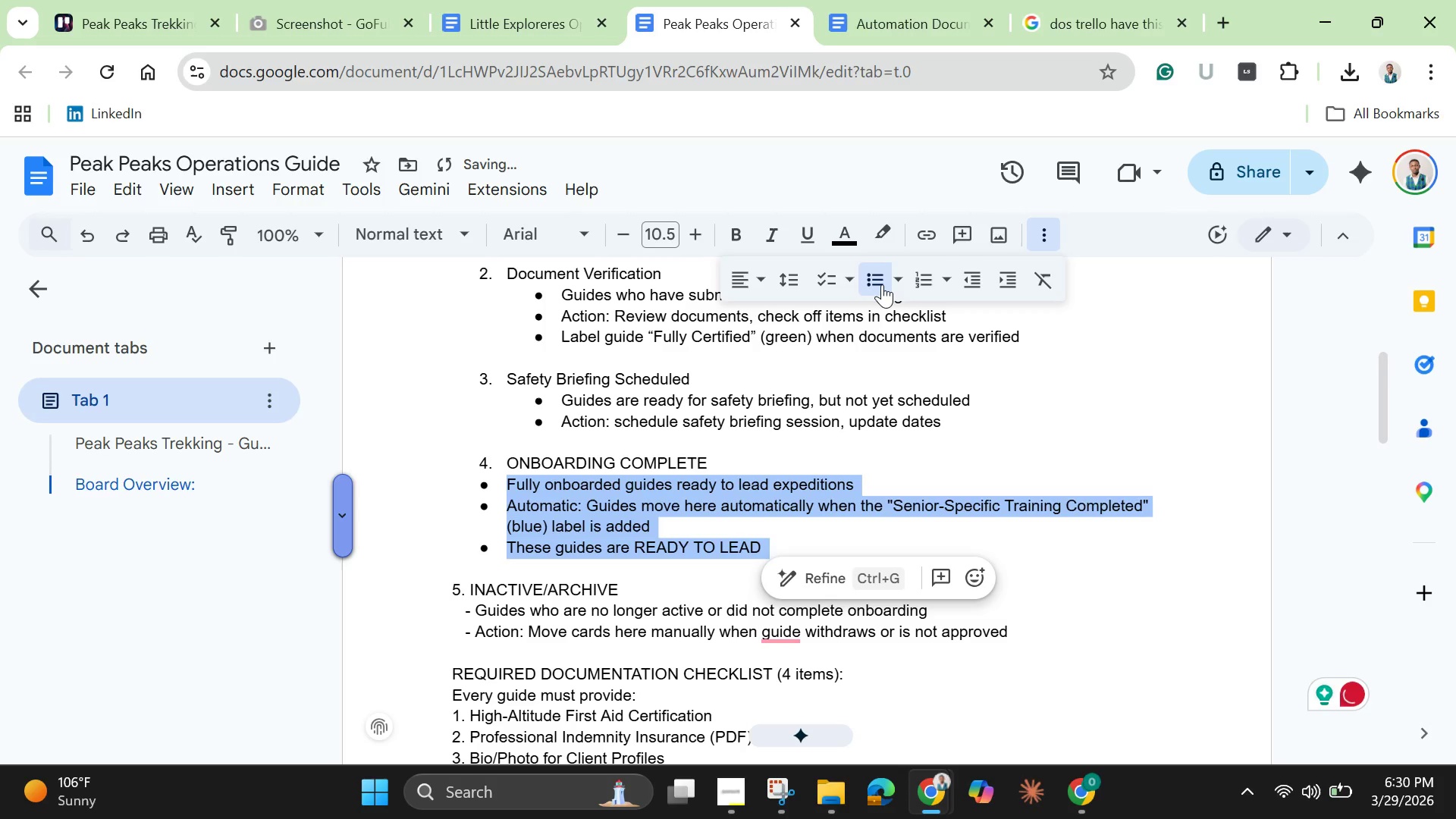 
key(Tab)
 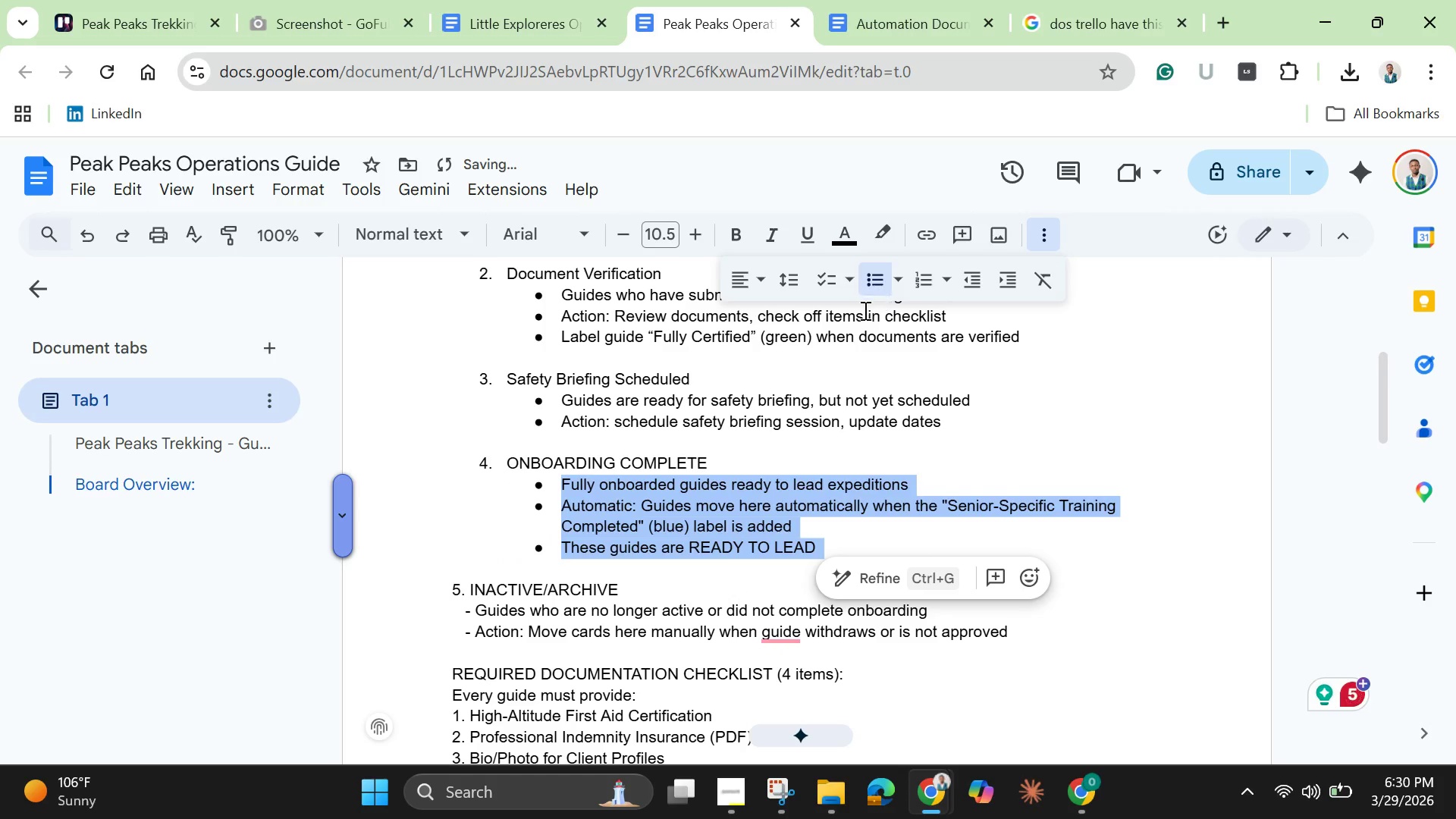 
scroll: coordinate [864, 310], scroll_direction: down, amount: 2.0
 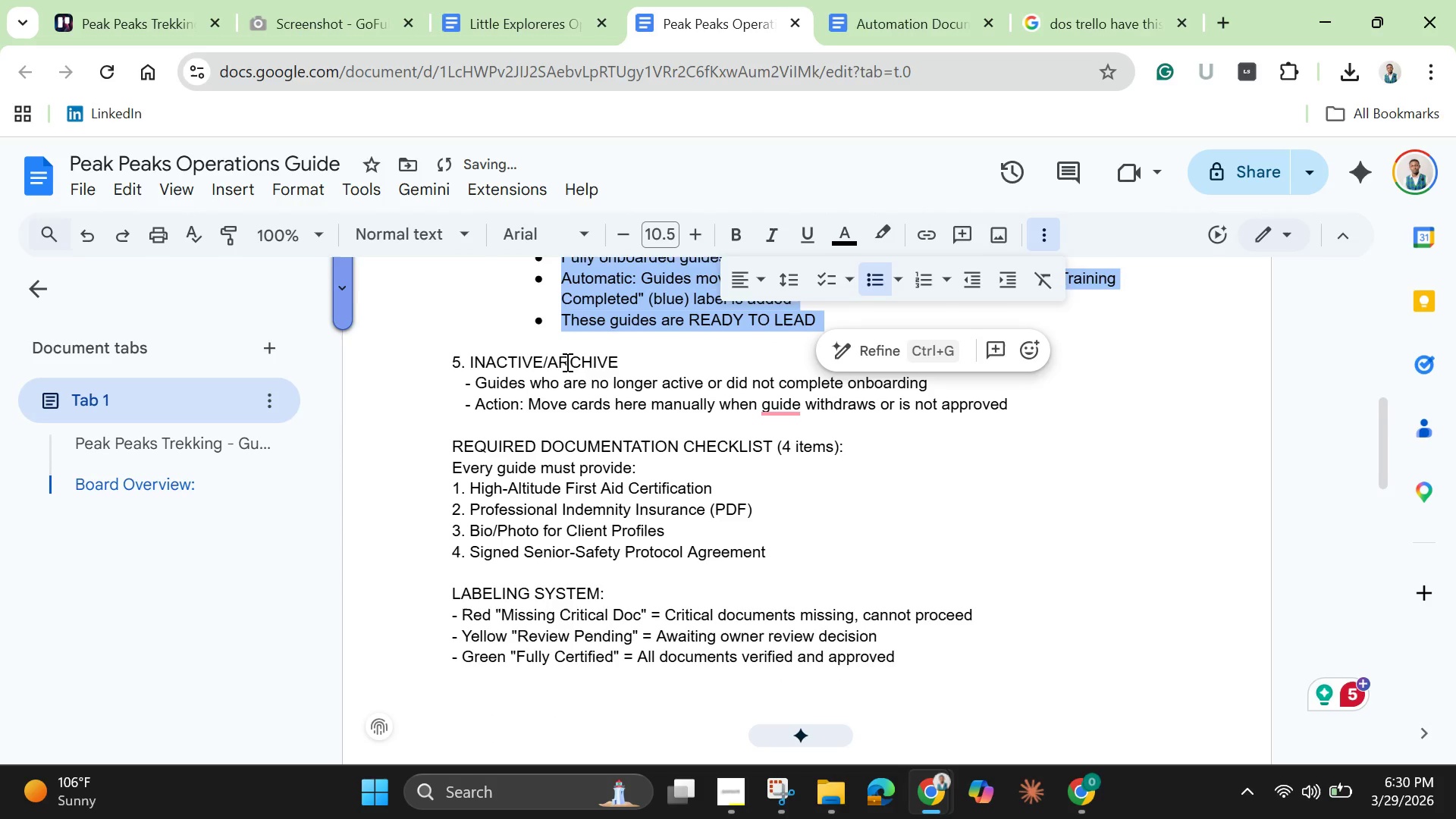 
scroll: coordinate [566, 362], scroll_direction: up, amount: 1.0
 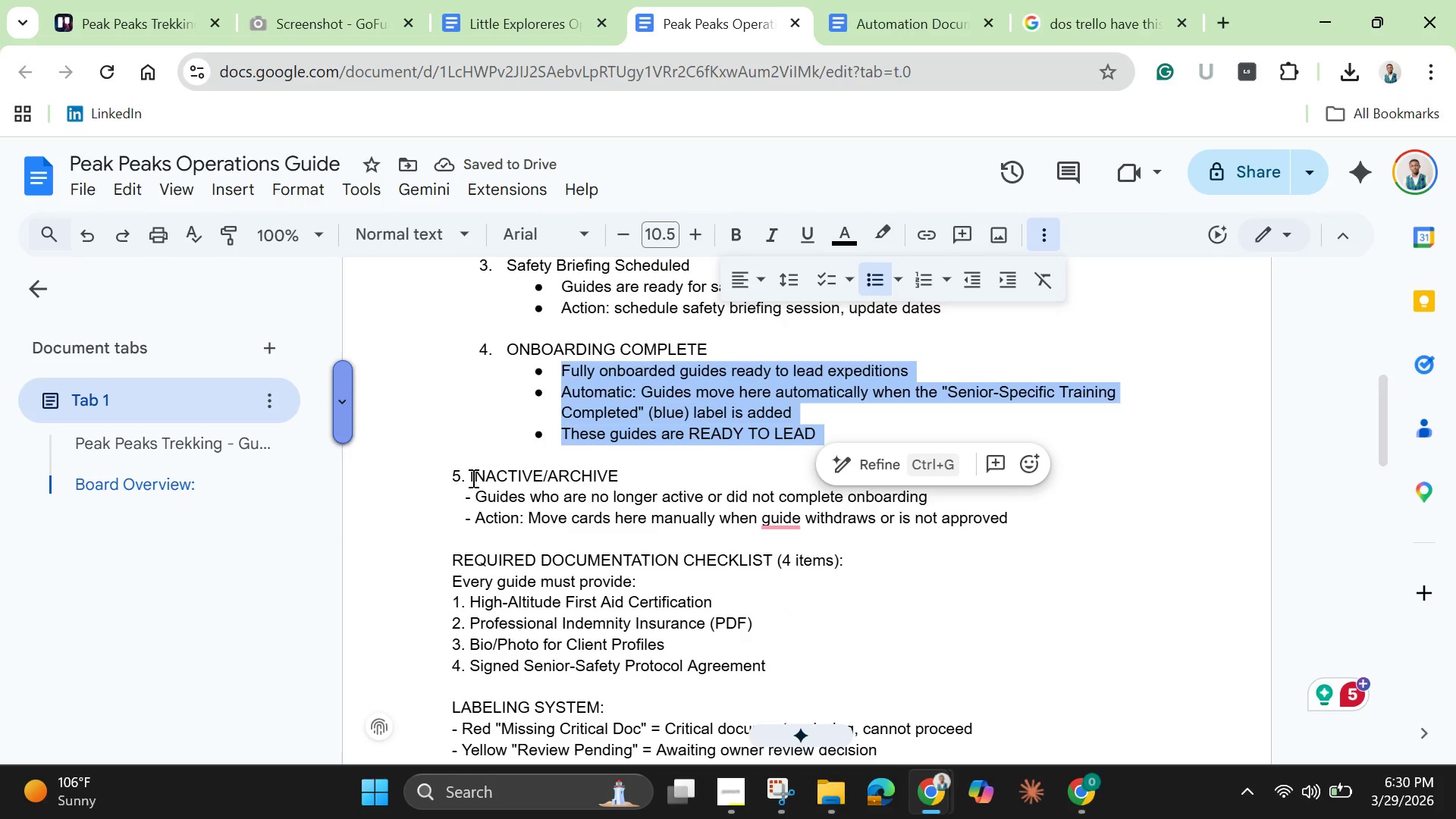 
left_click_drag(start_coordinate=[472, 477], to_coordinate=[404, 461])
 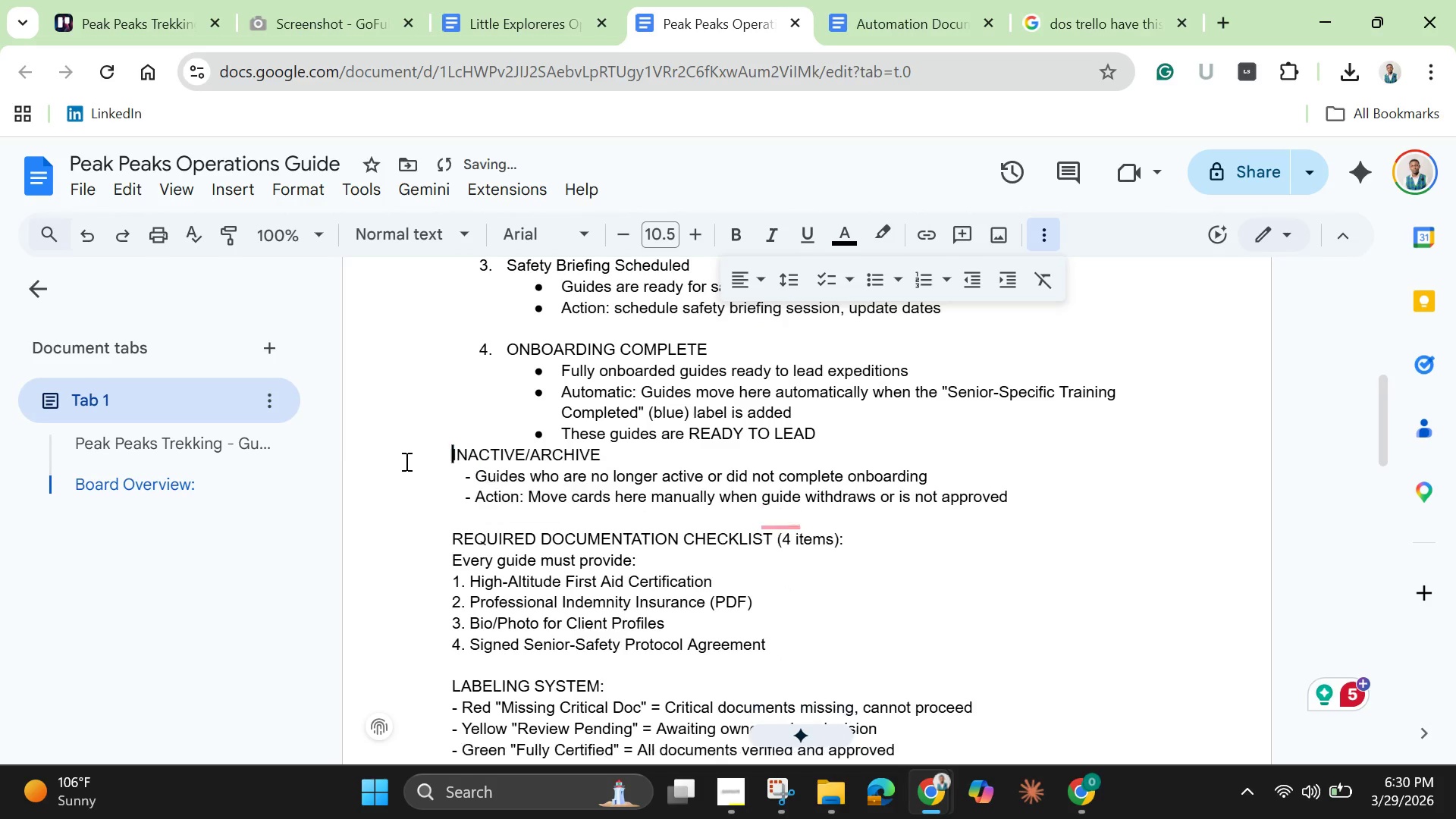 
key(Backspace)
 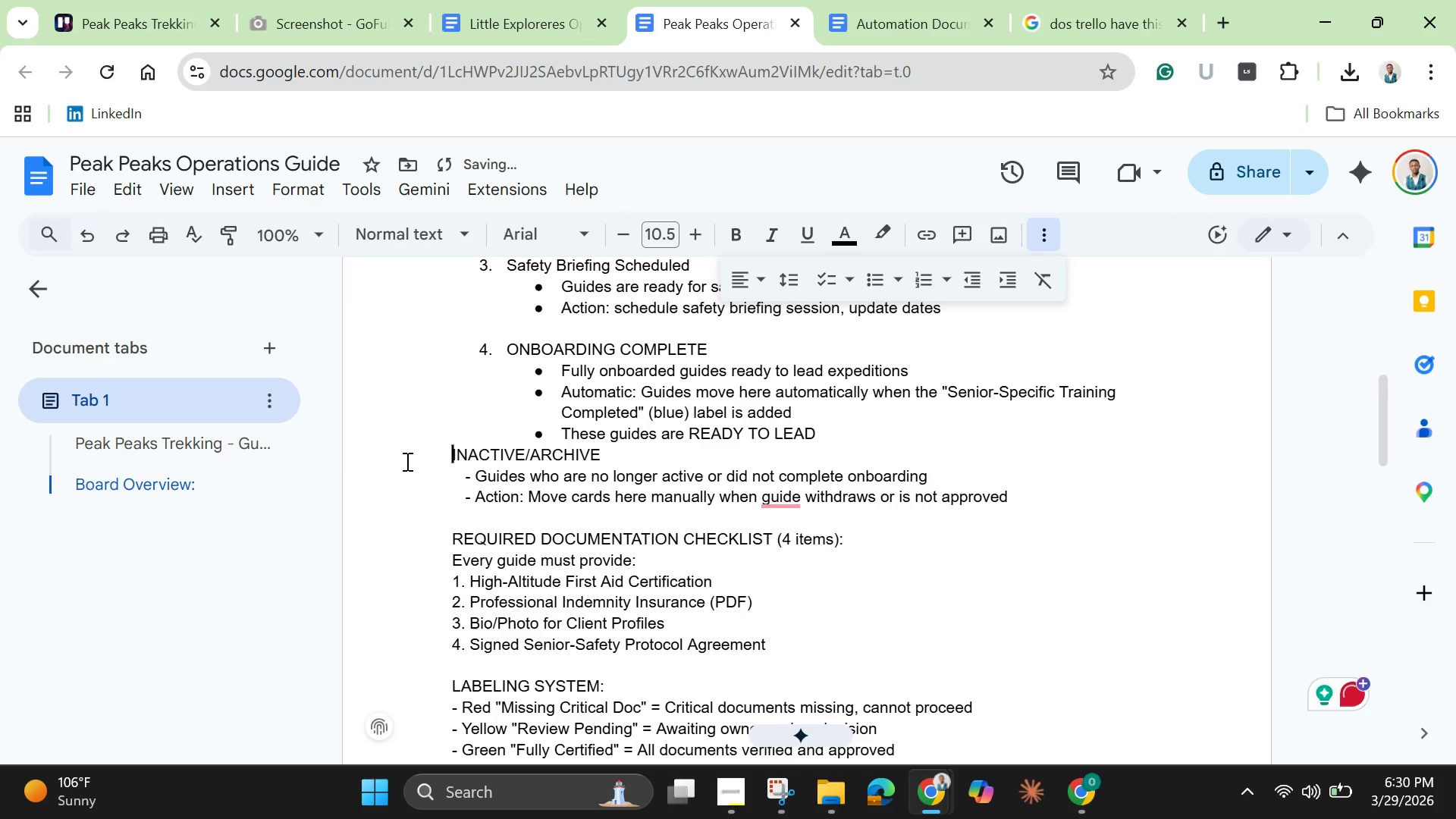 
key(Enter)
 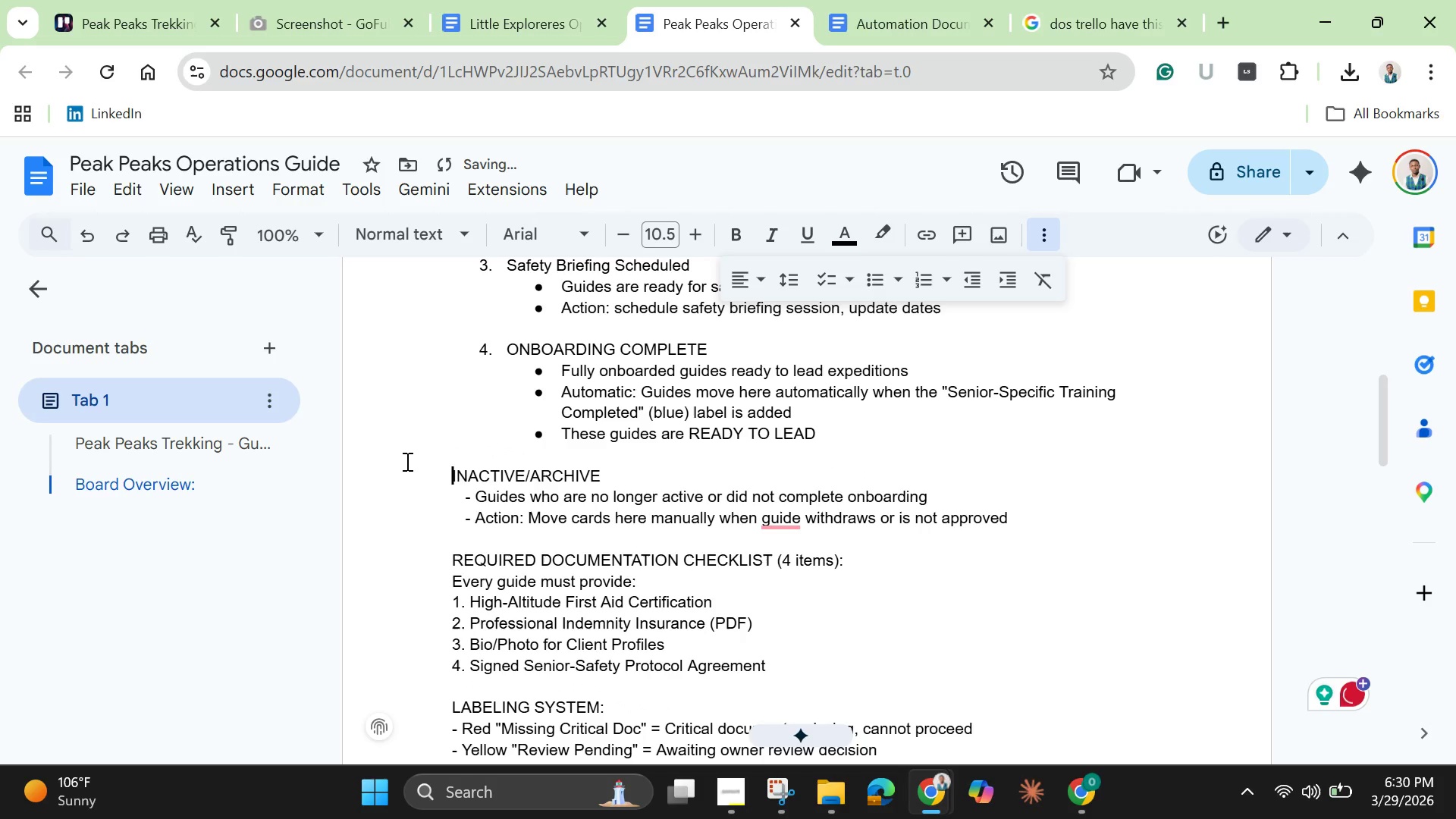 
key(5)
 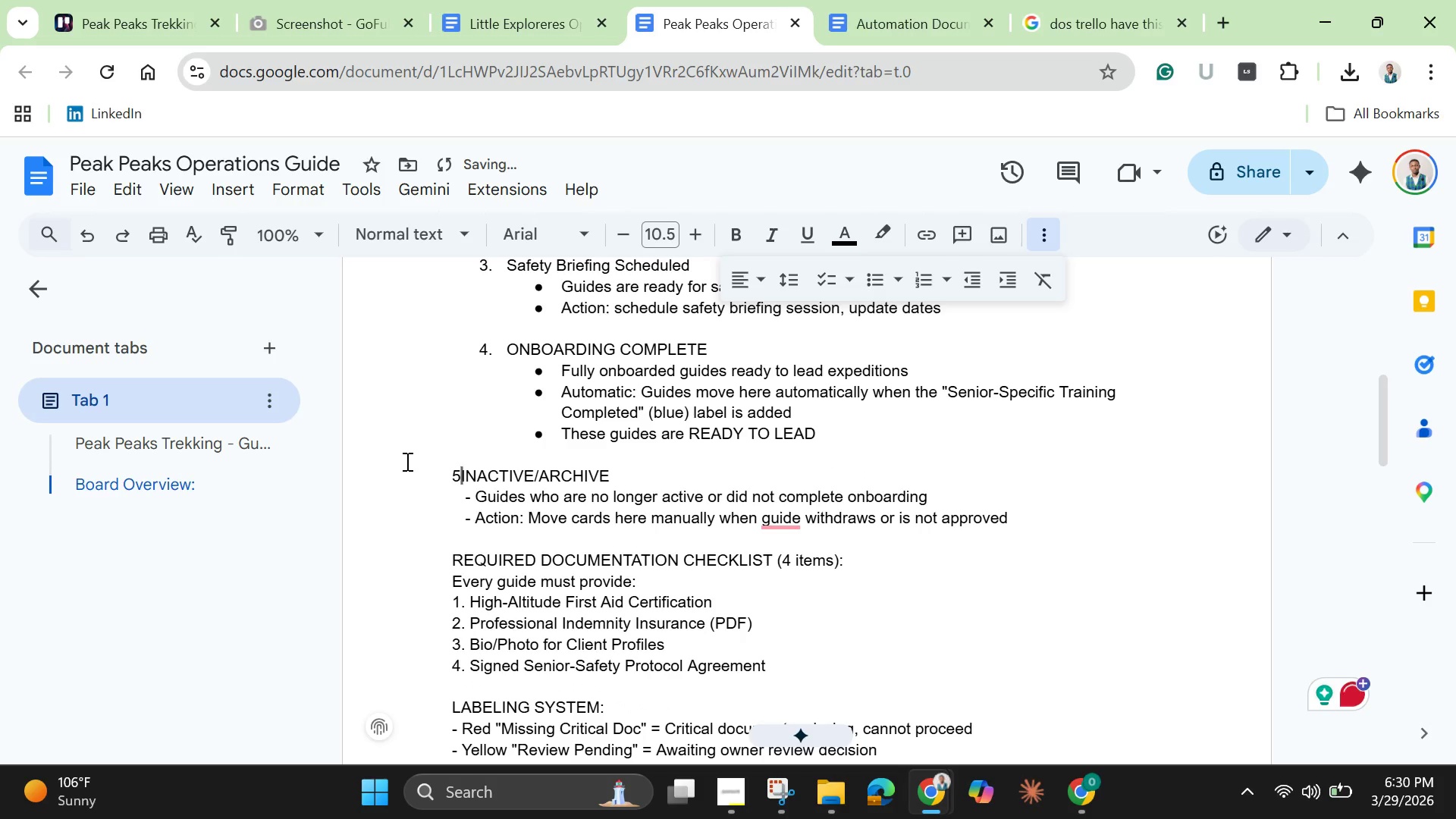 
key(Period)
 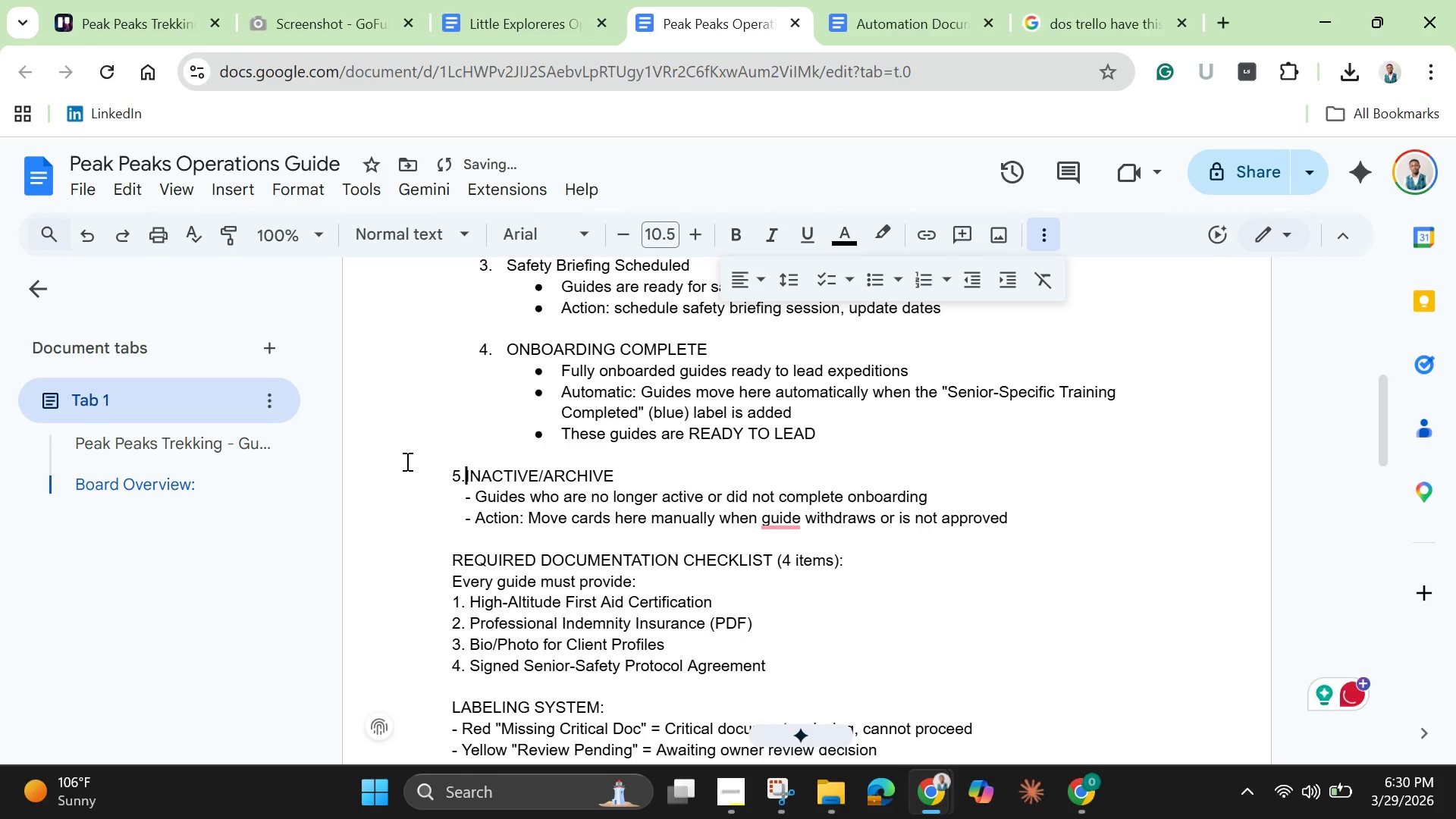 
key(Space)
 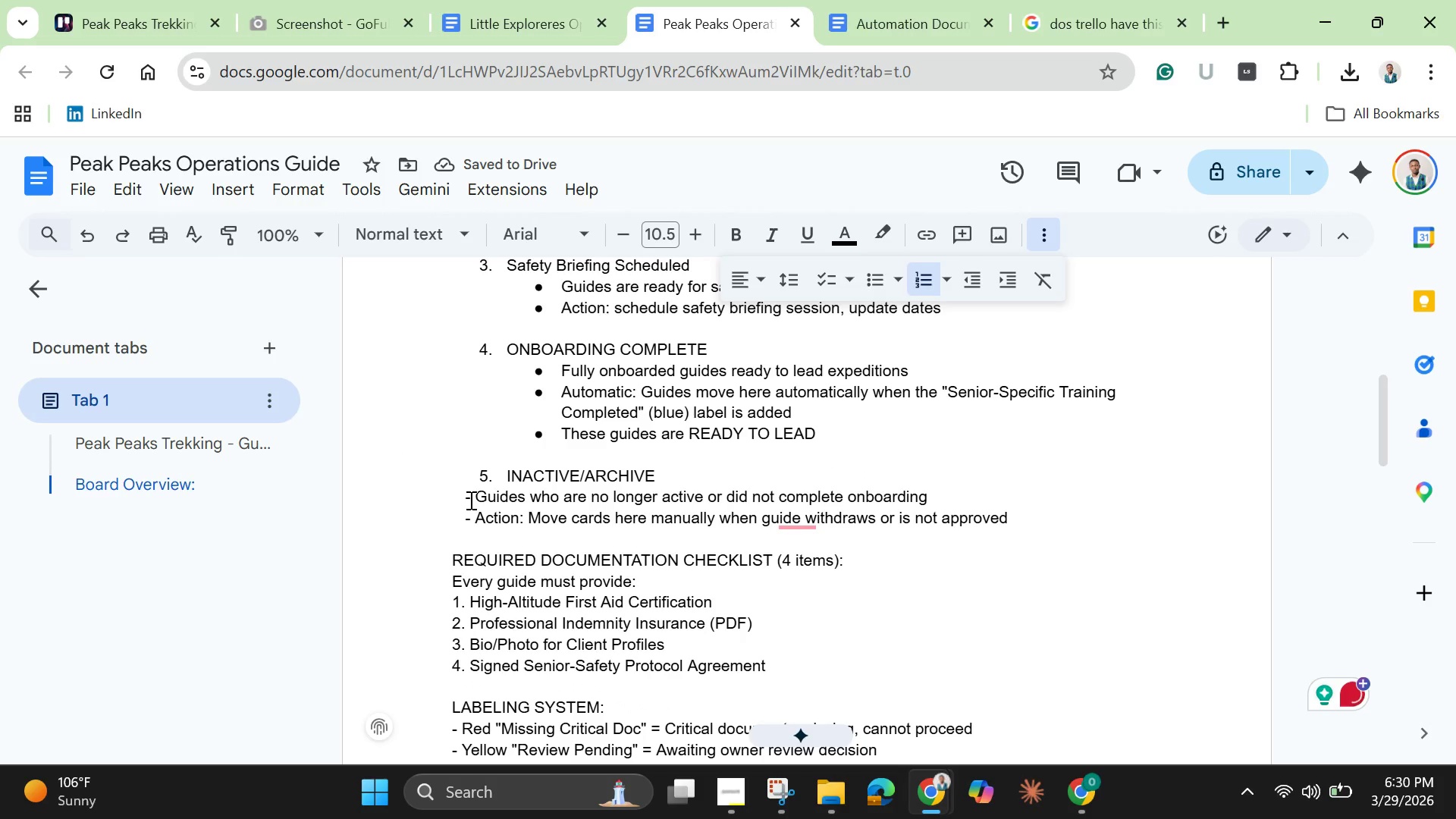 
left_click_drag(start_coordinate=[478, 501], to_coordinate=[325, 507])
 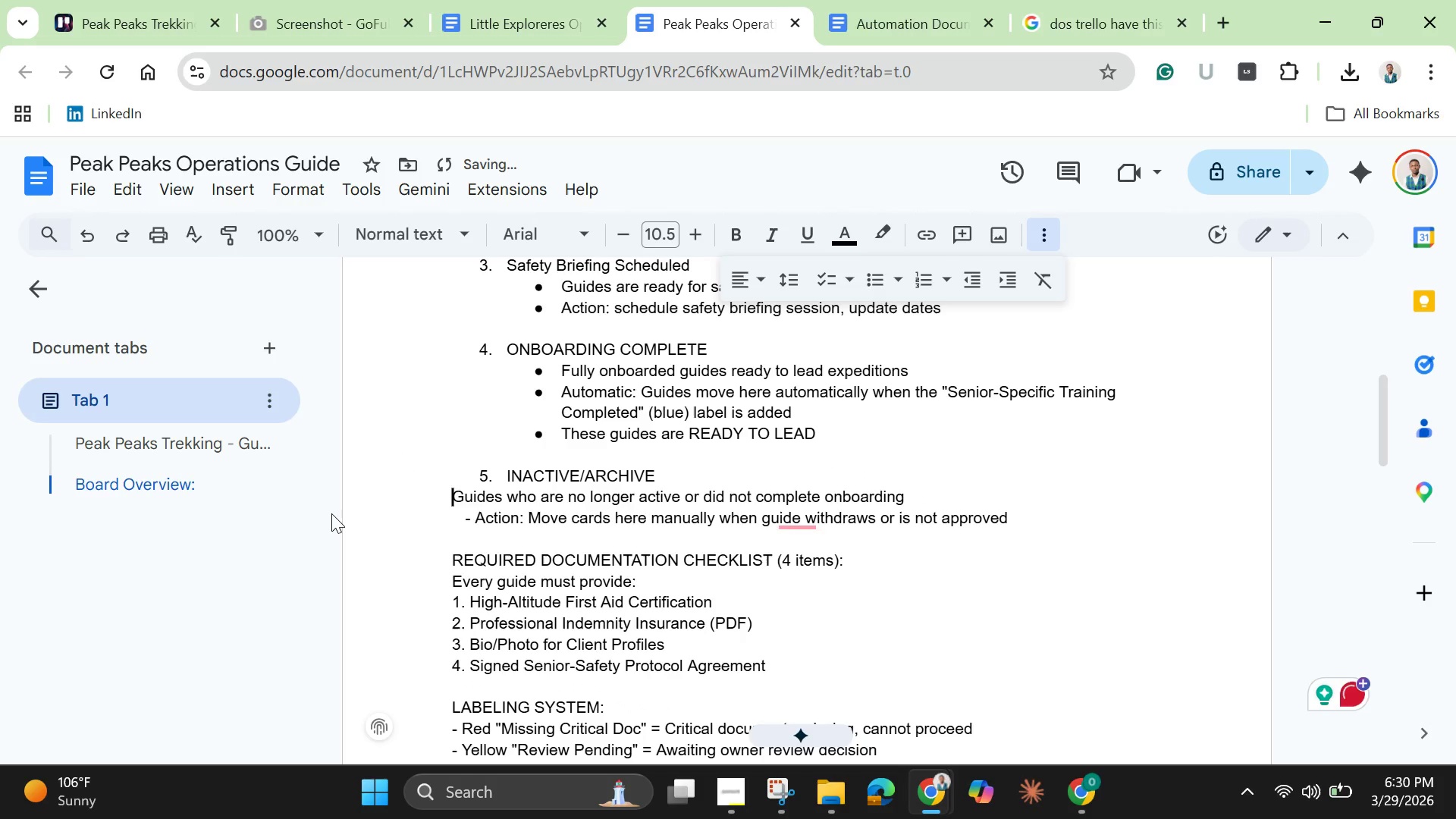 
key(Backspace)
 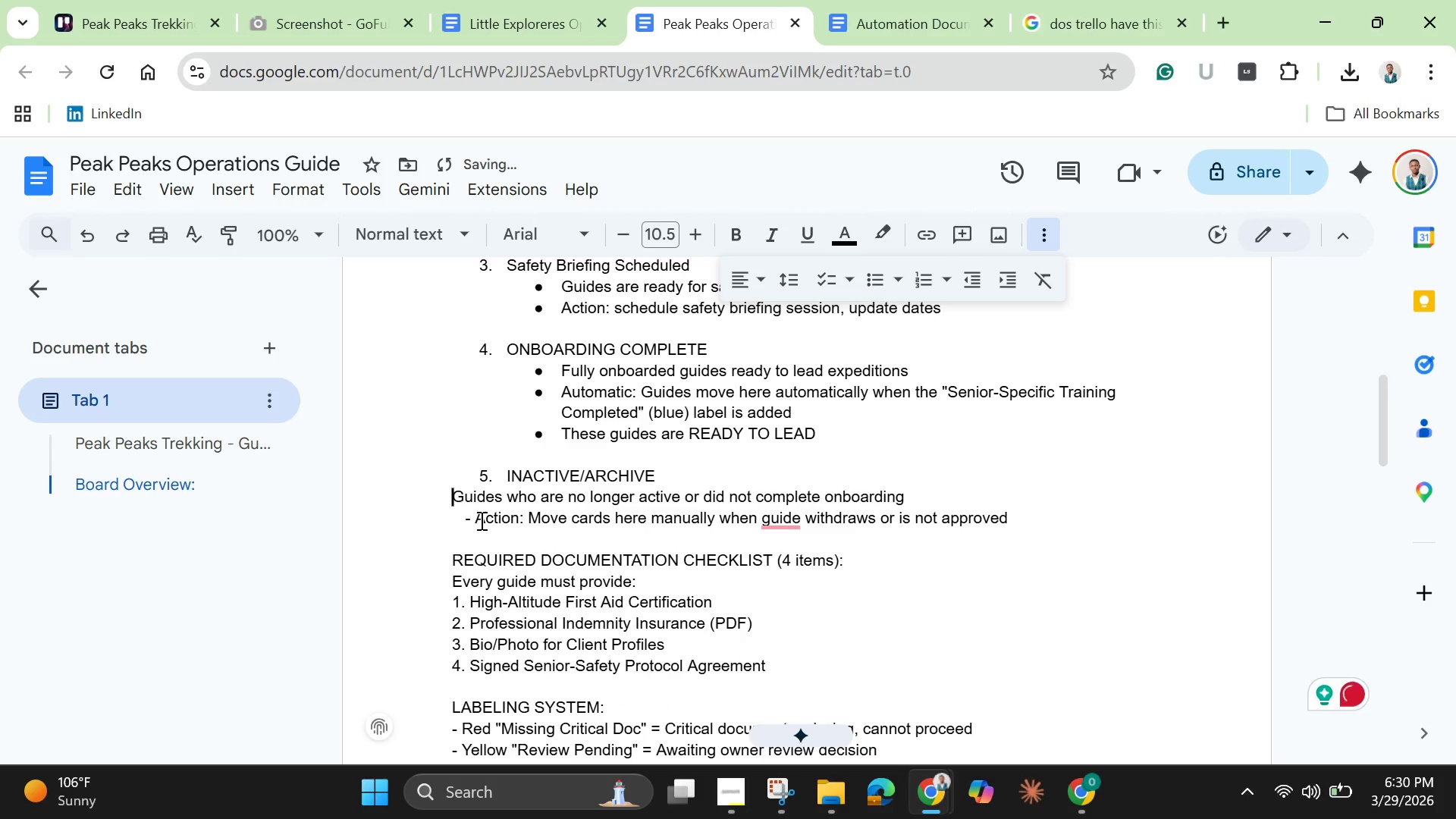 
left_click_drag(start_coordinate=[480, 520], to_coordinate=[438, 525])
 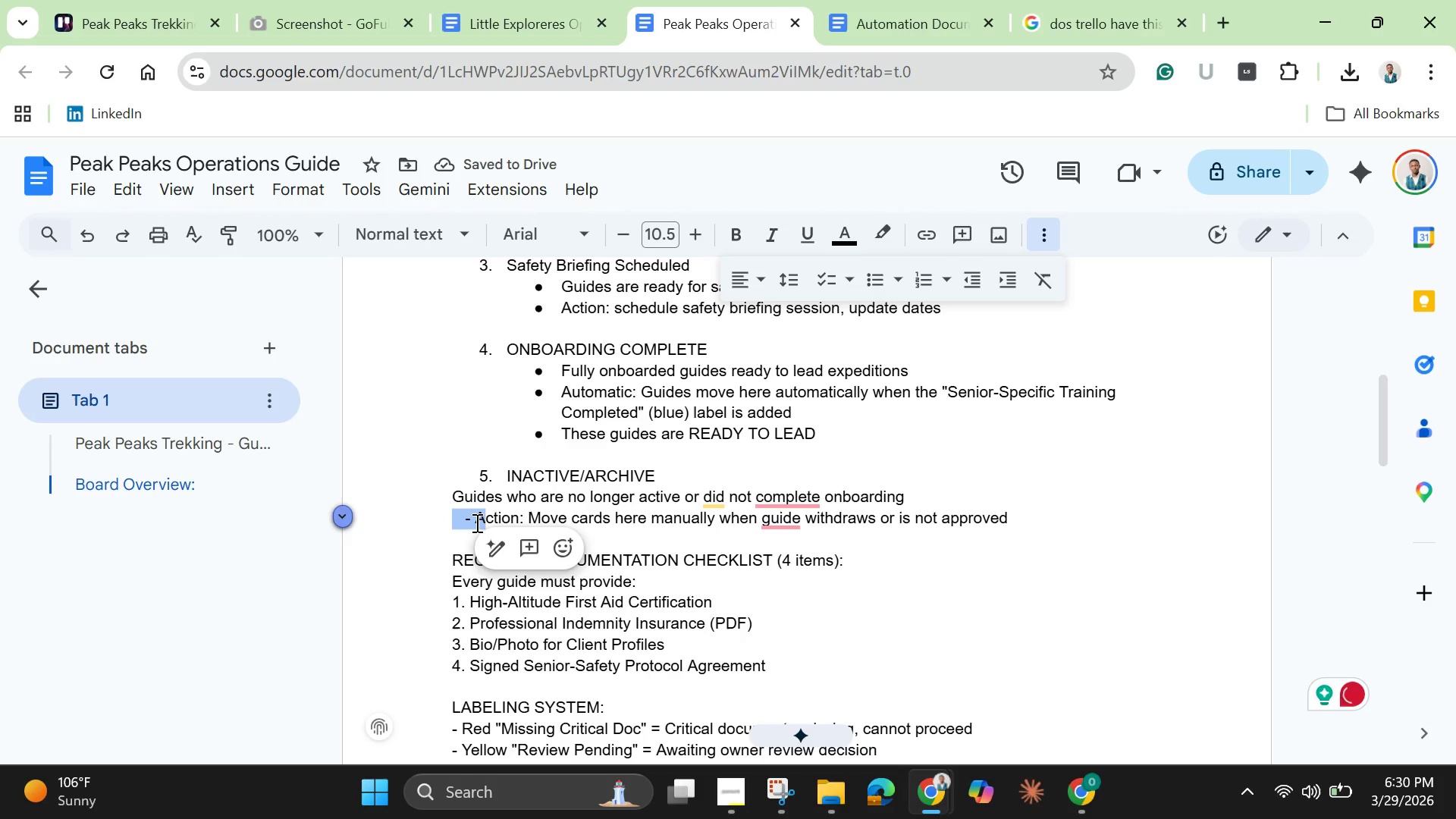 
left_click([475, 522])
 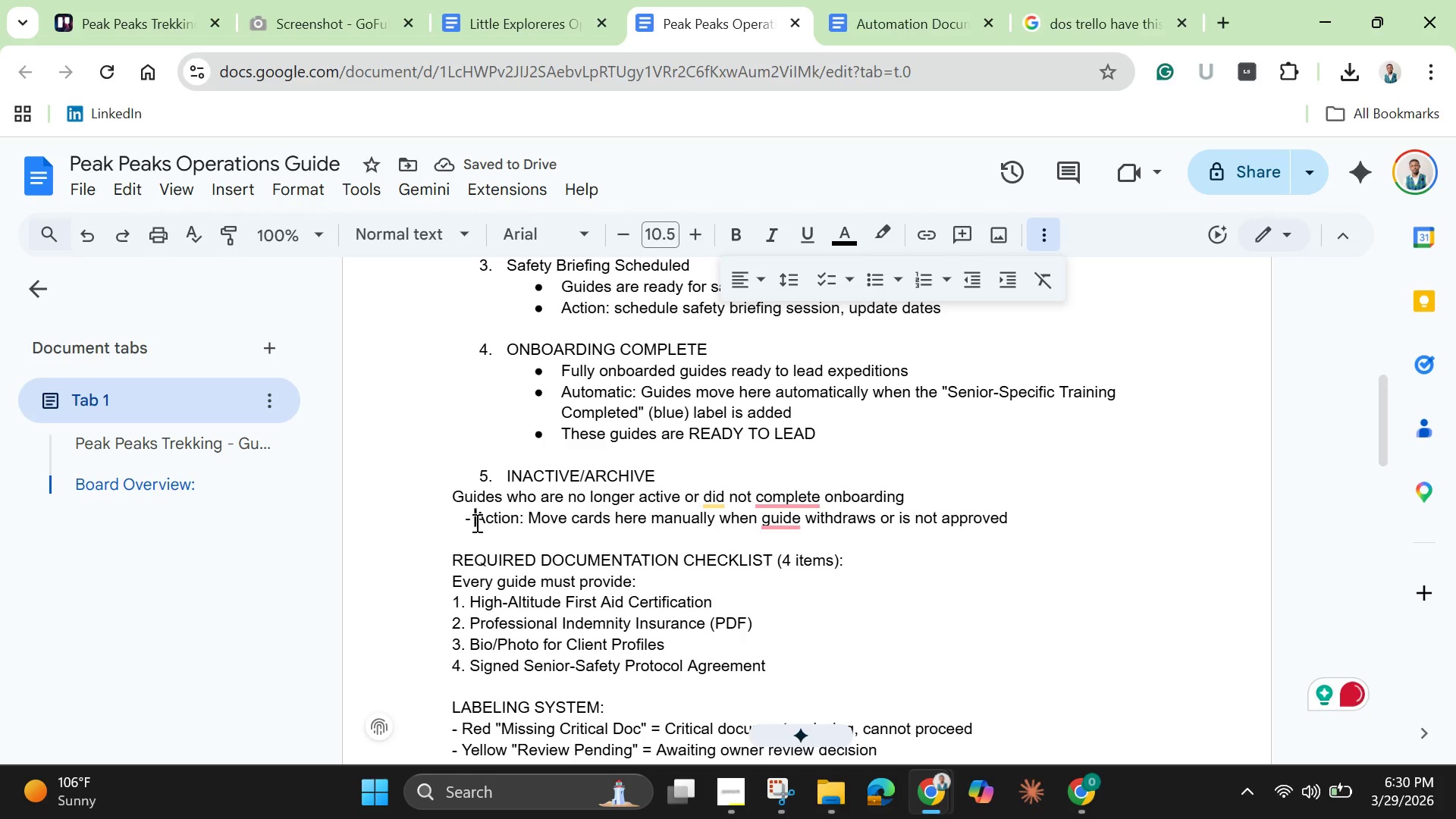 
left_click_drag(start_coordinate=[475, 522], to_coordinate=[319, 519])
 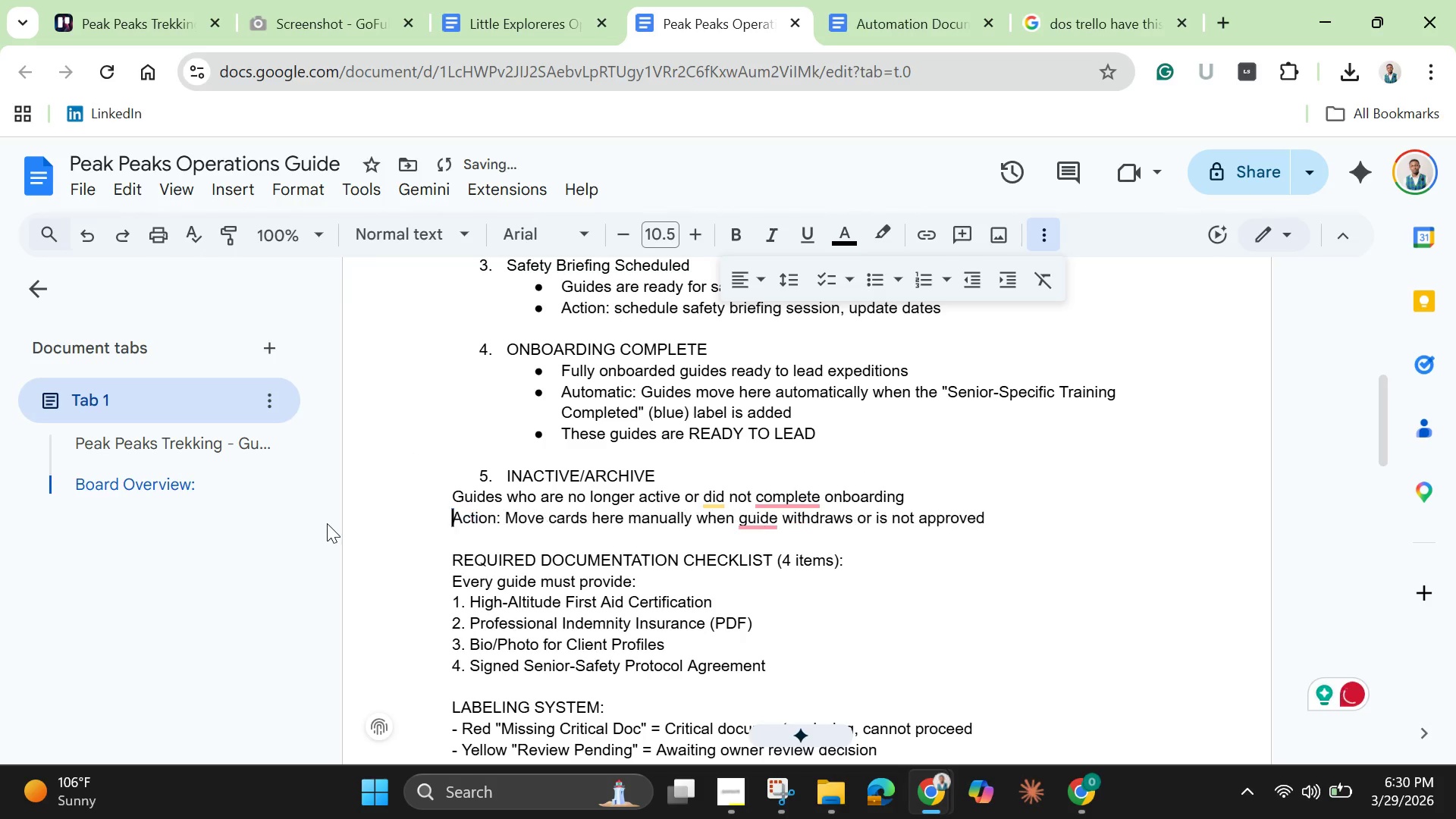 
key(Backspace)
 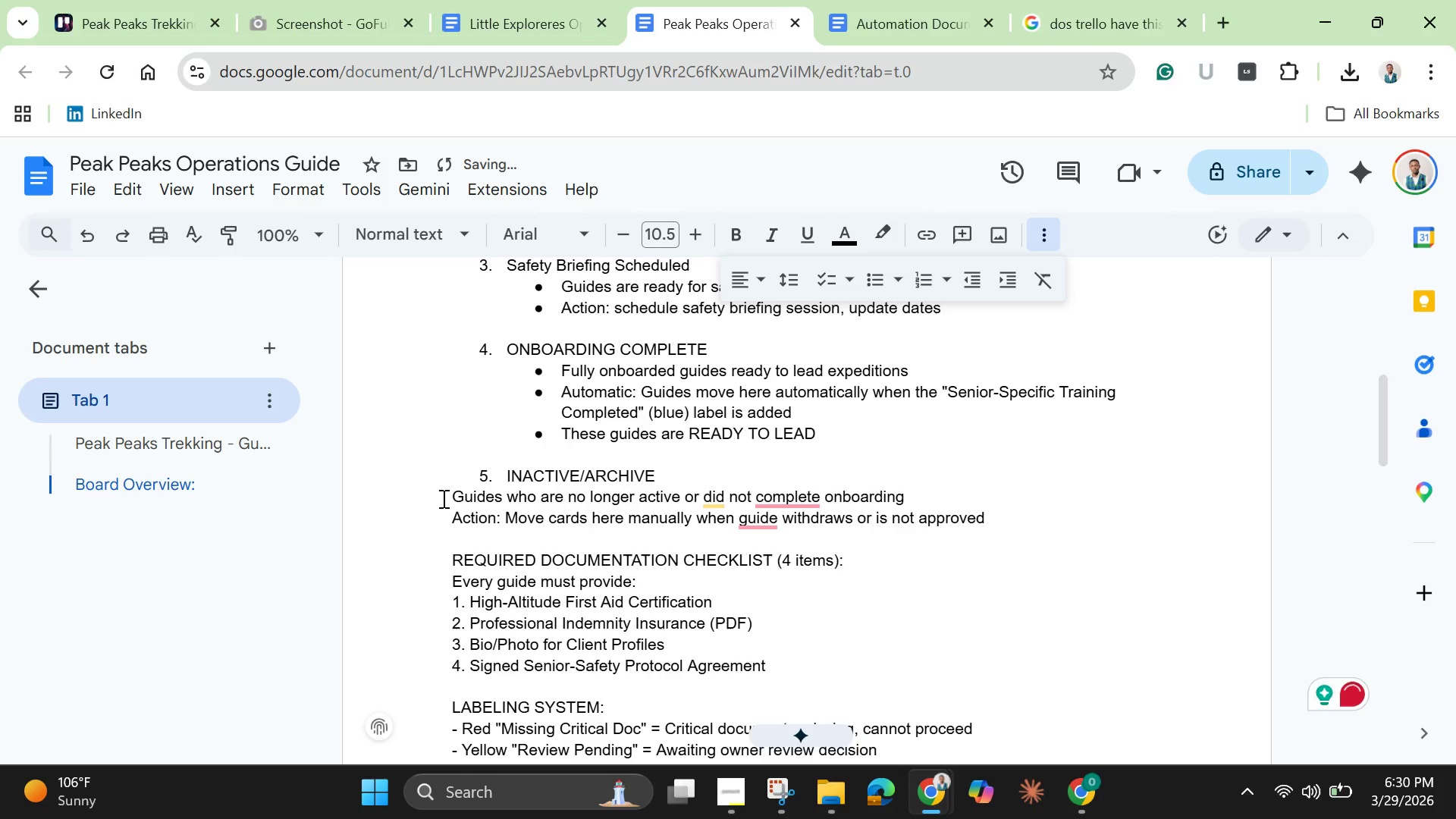 
left_click_drag(start_coordinate=[442, 498], to_coordinate=[1003, 534])
 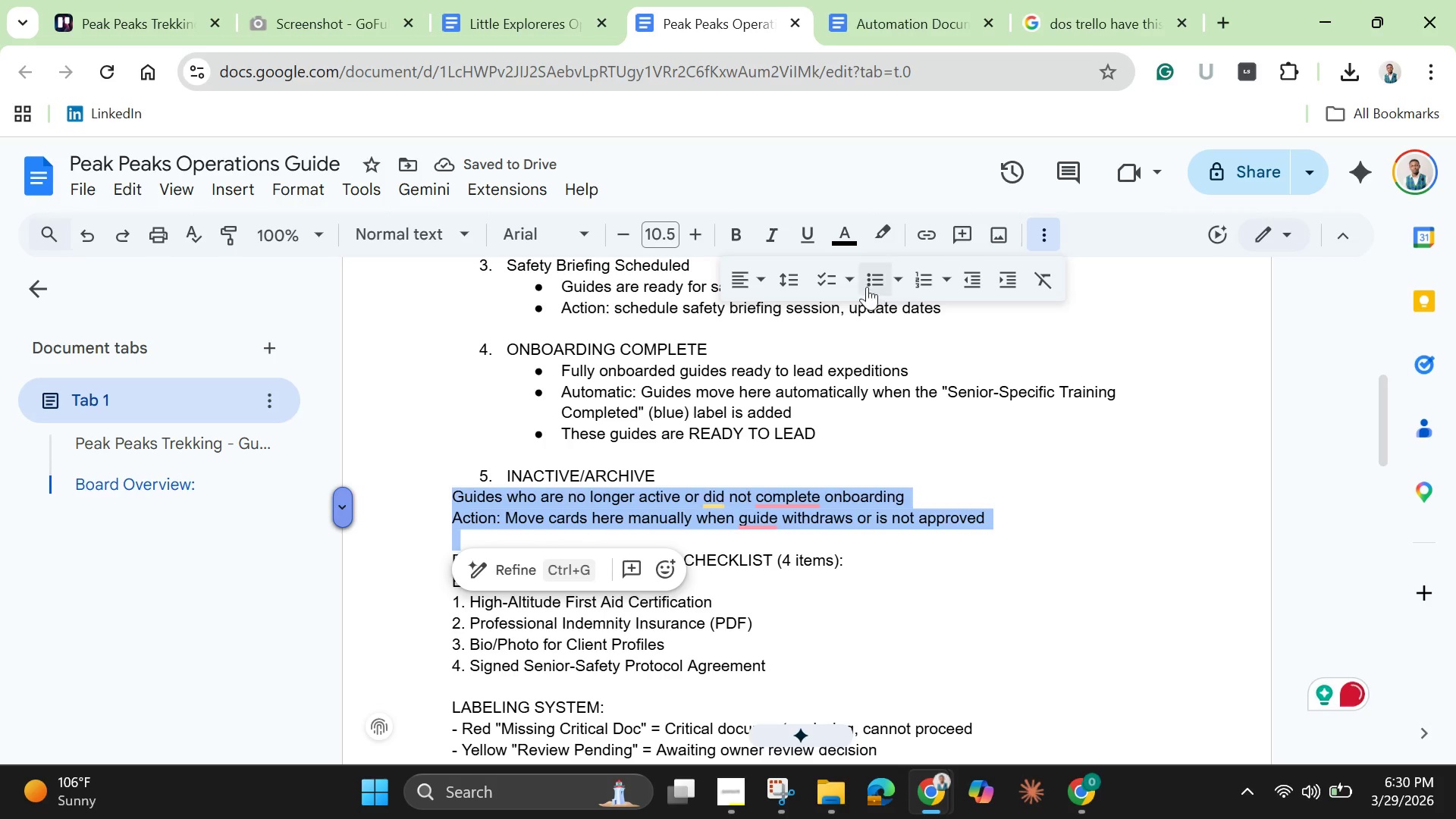 
left_click([867, 280])
 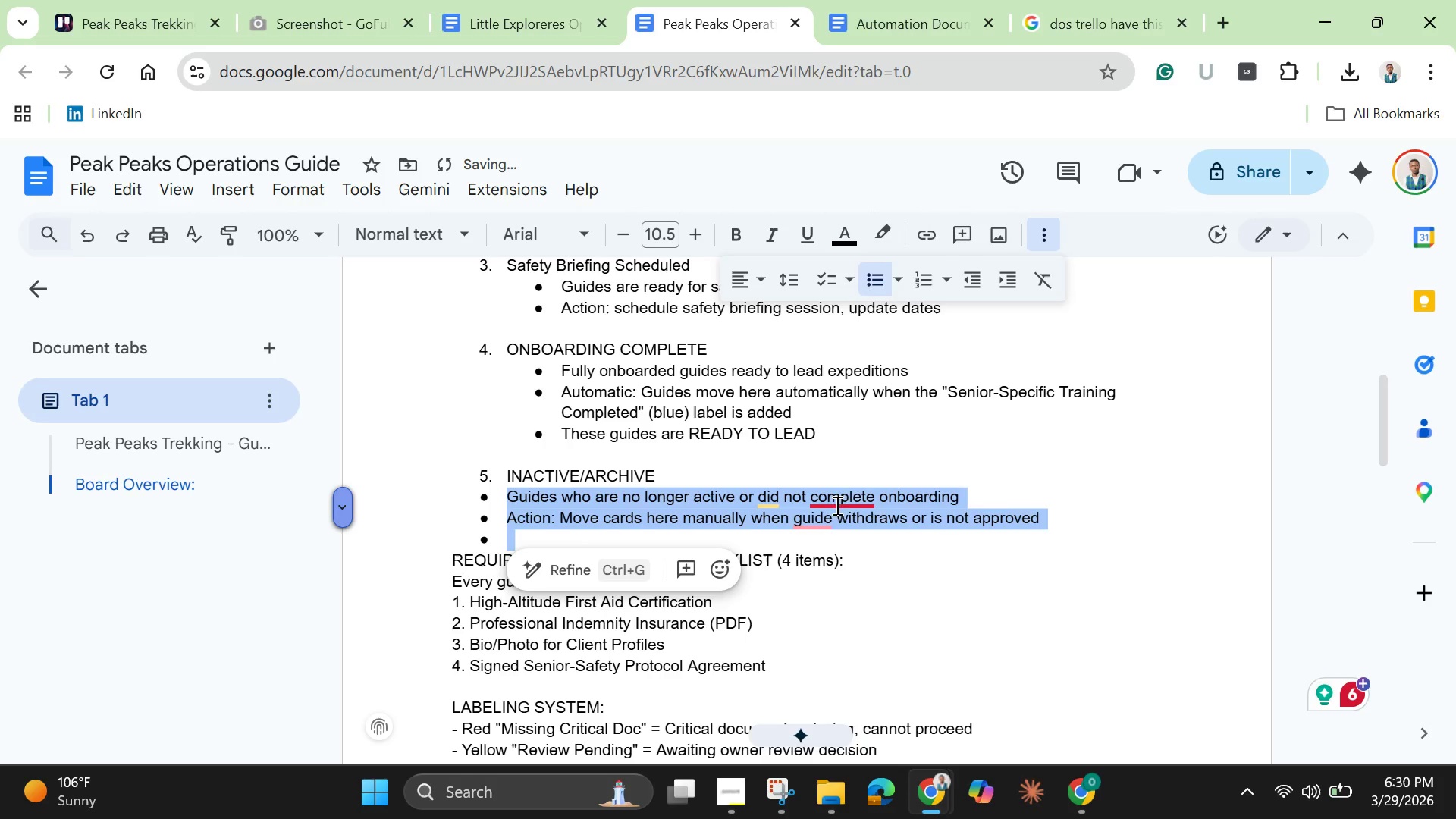 
left_click([853, 499])
 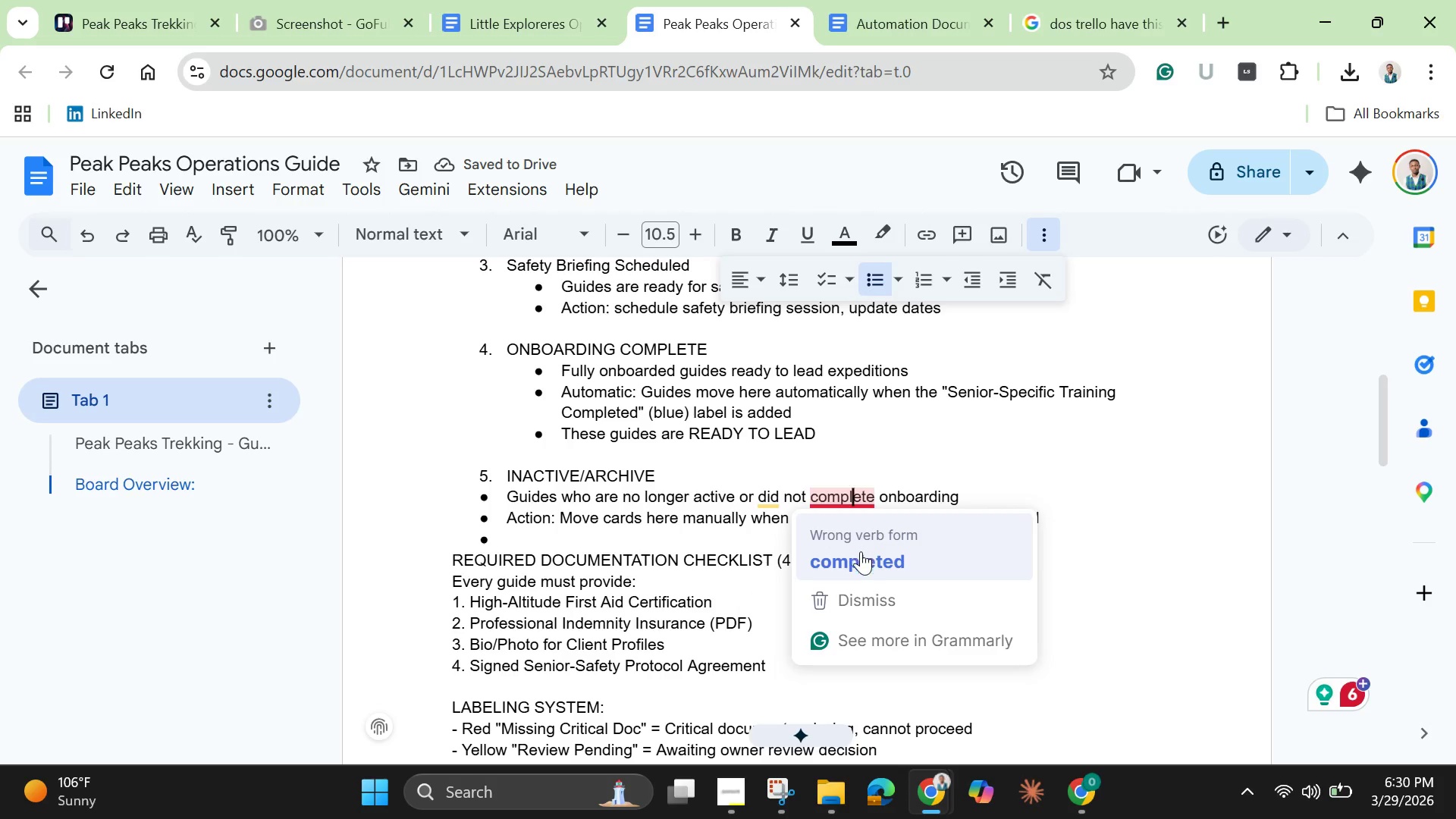 
left_click([858, 561])
 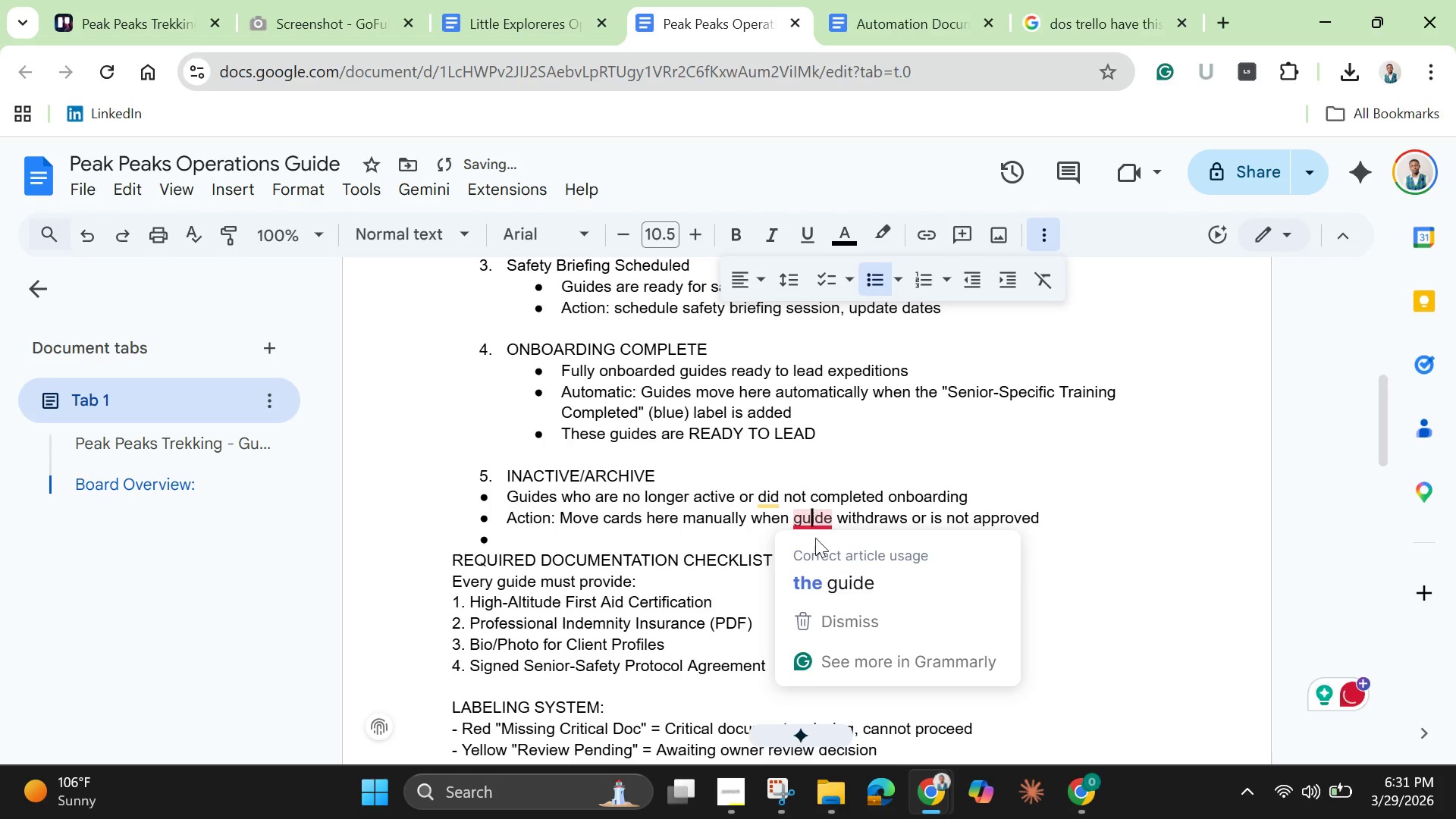 
left_click([824, 576])
 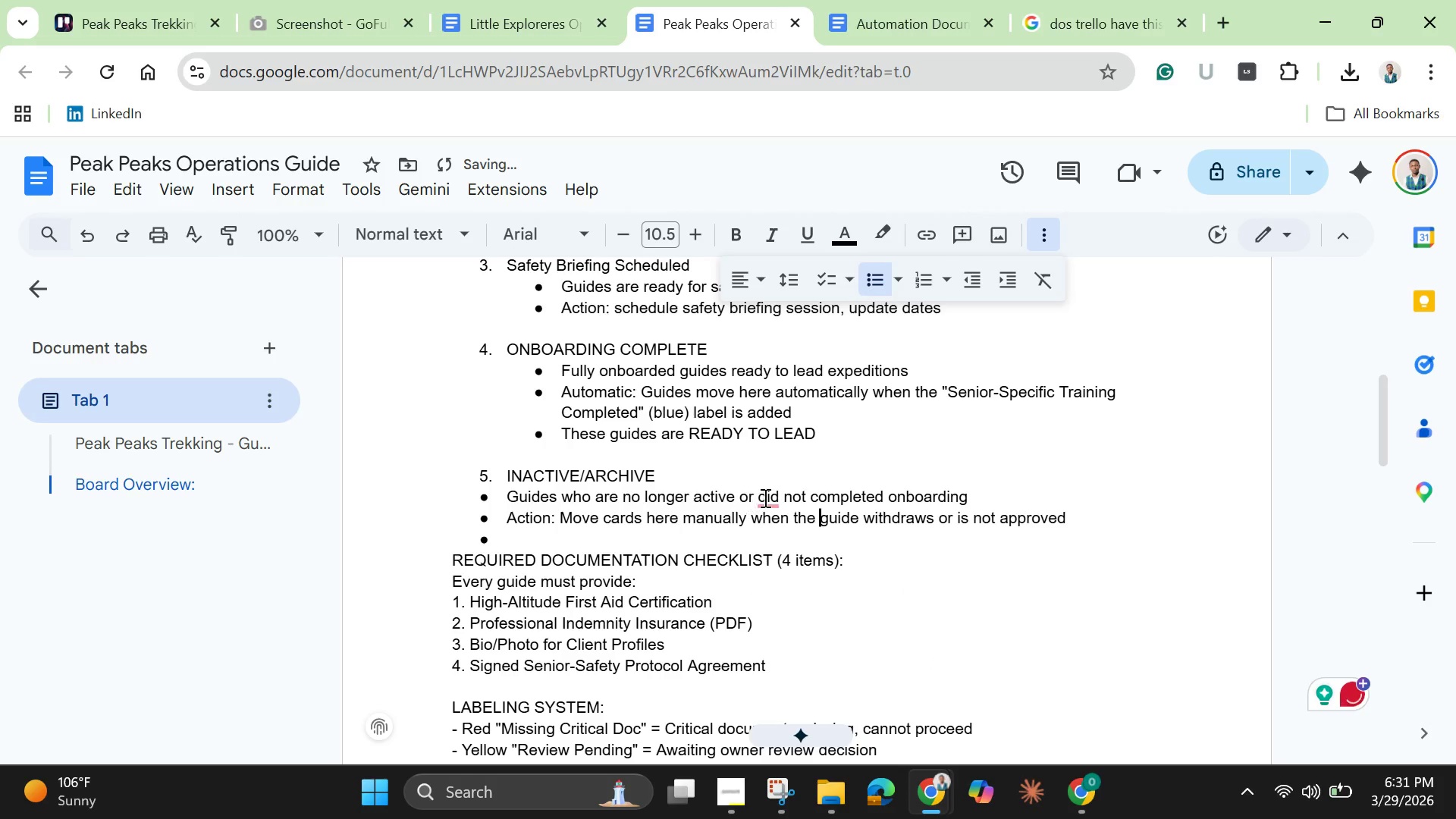 
left_click([767, 495])
 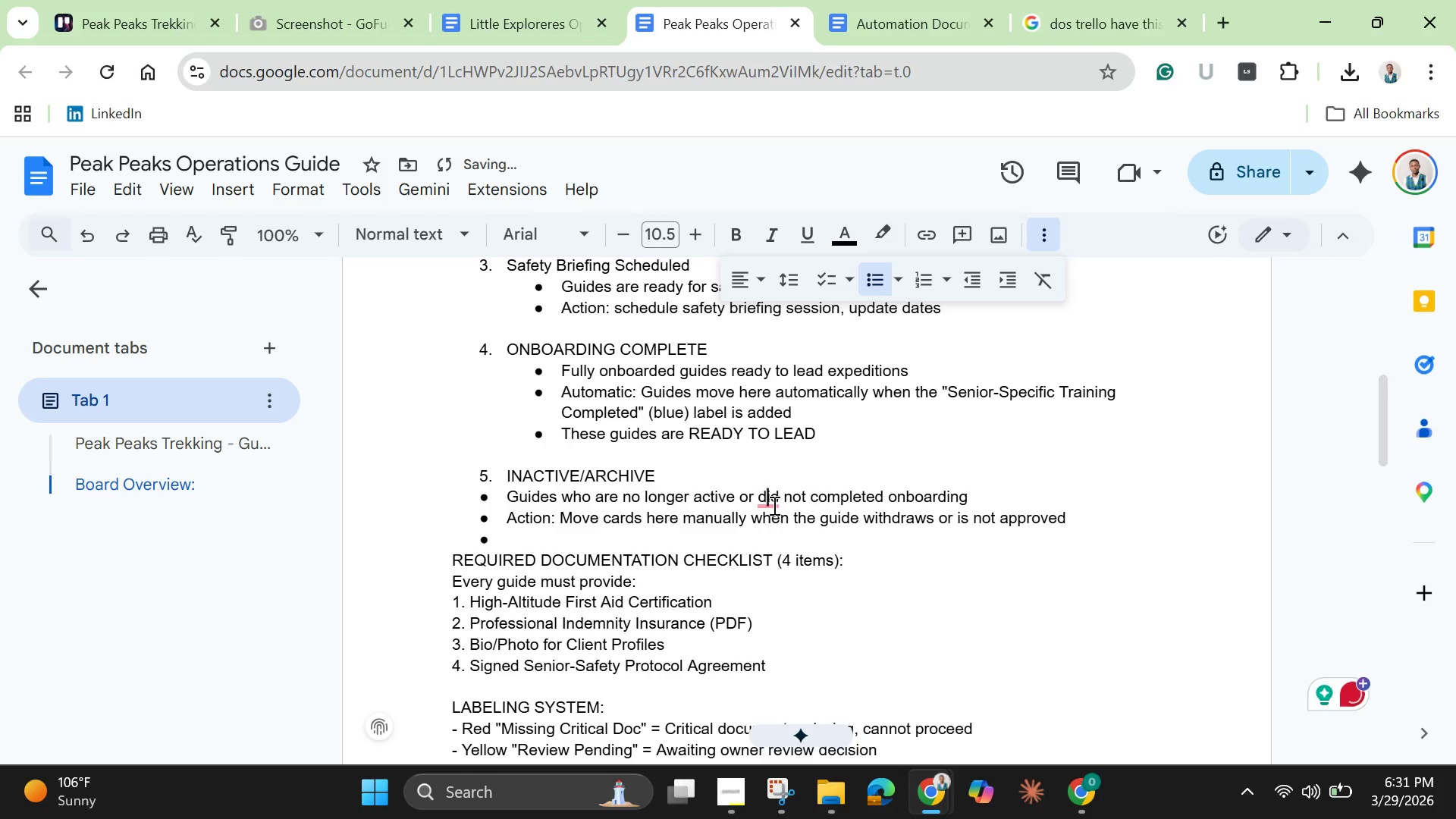 
left_click([773, 505])
 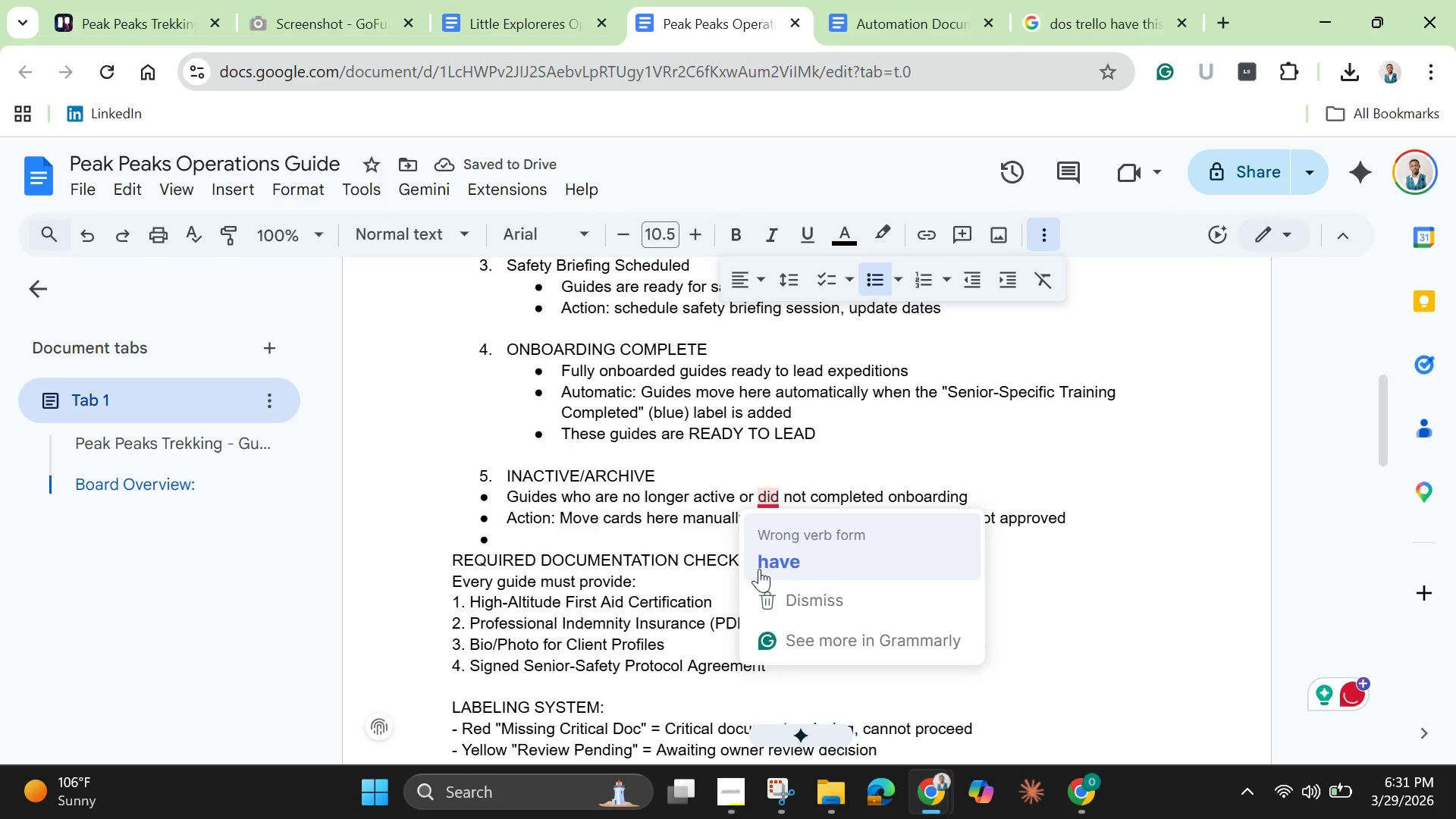 
left_click([759, 569])
 